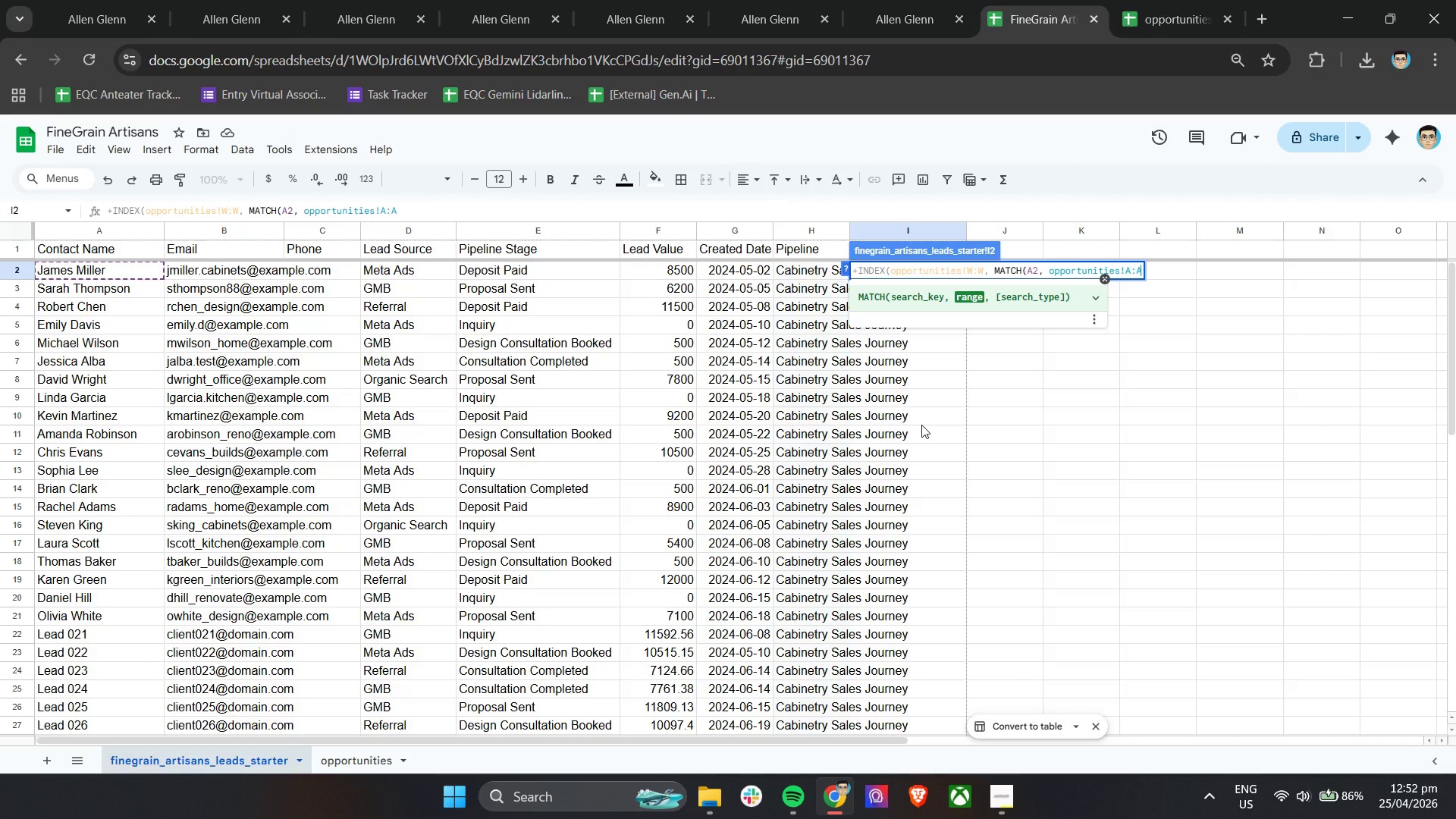 
type(, ))
key(Backspace)
type(0)))
 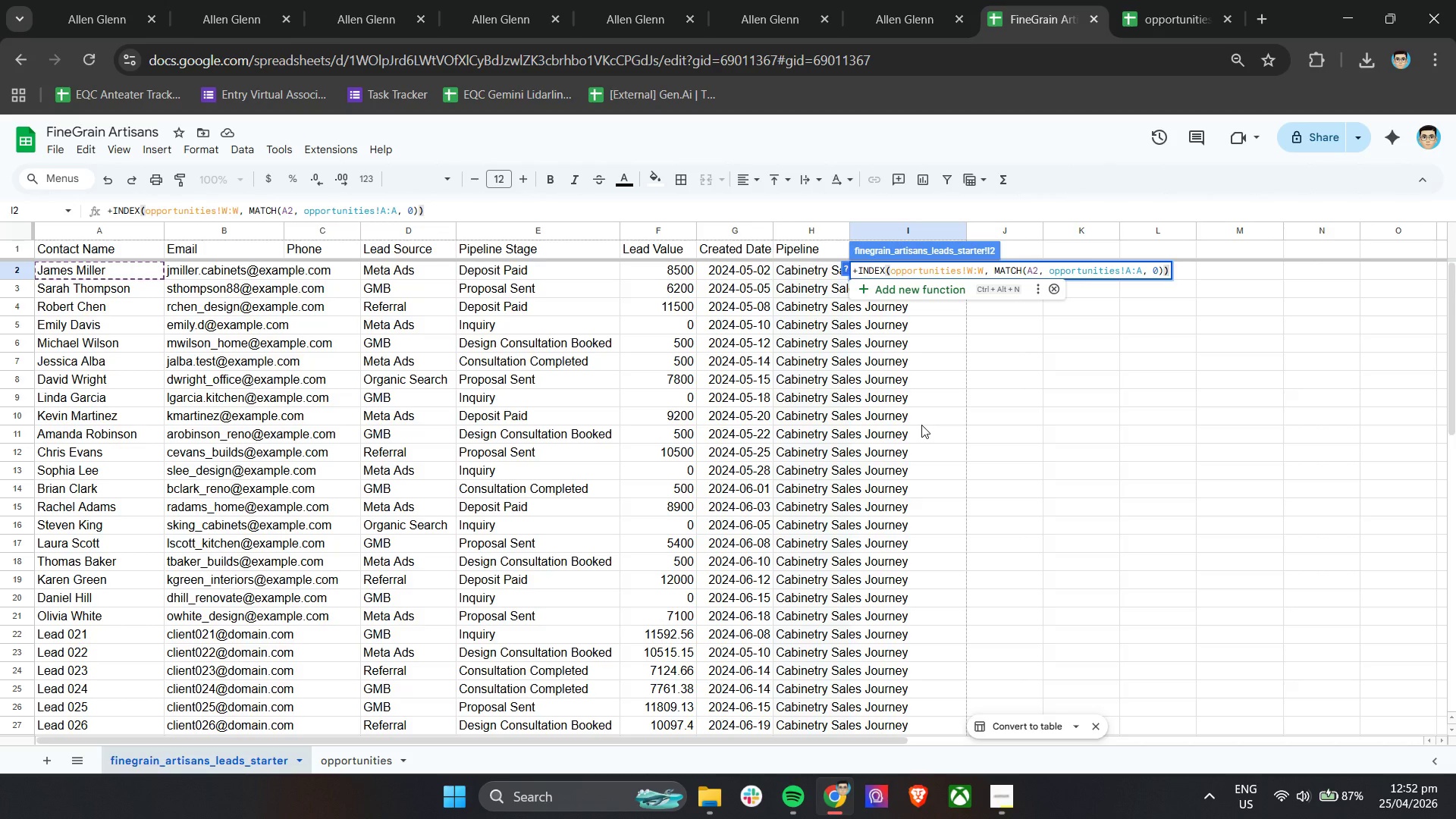 
key(Shift+ShiftRight)
 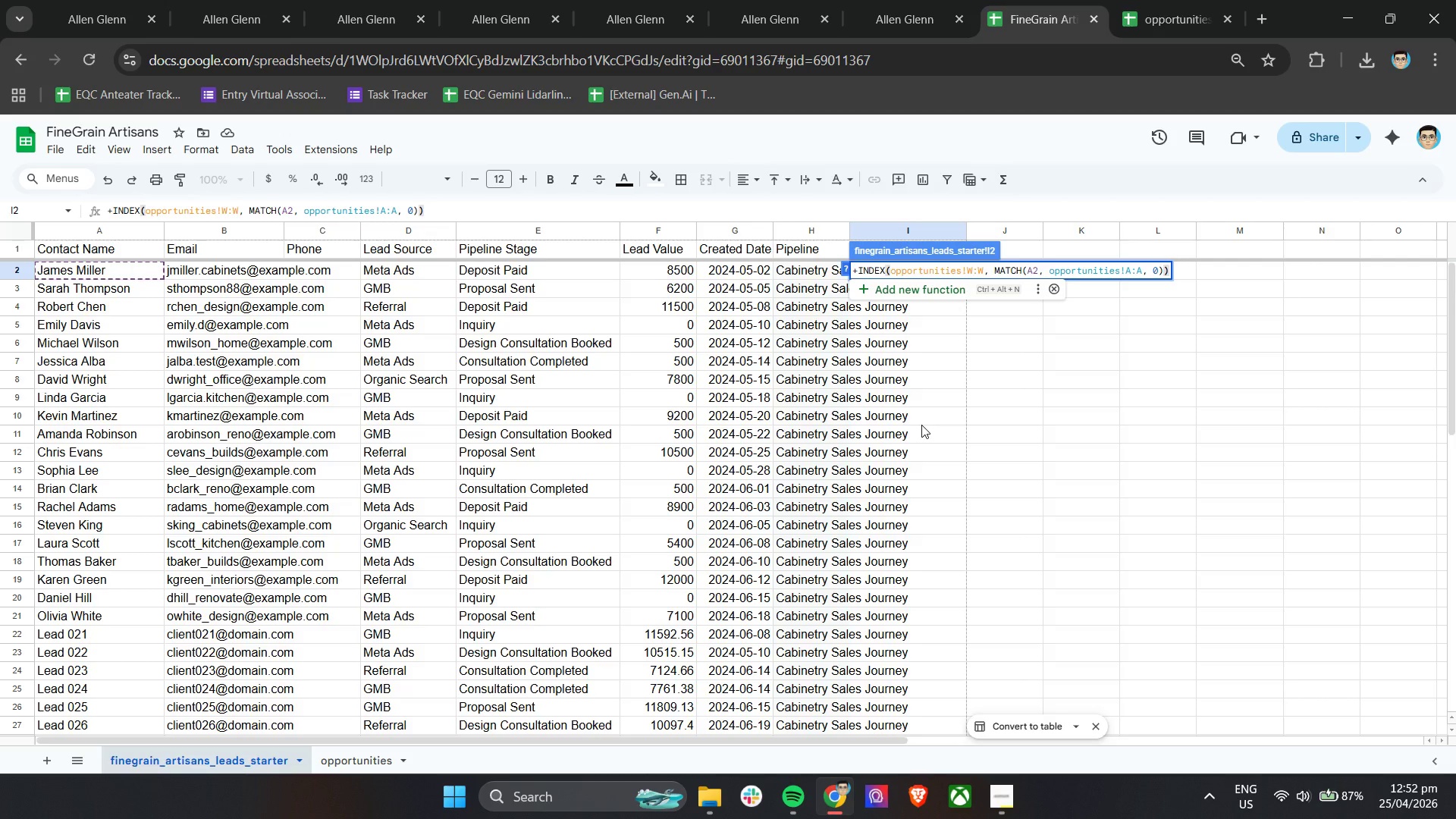 
key(Enter)
 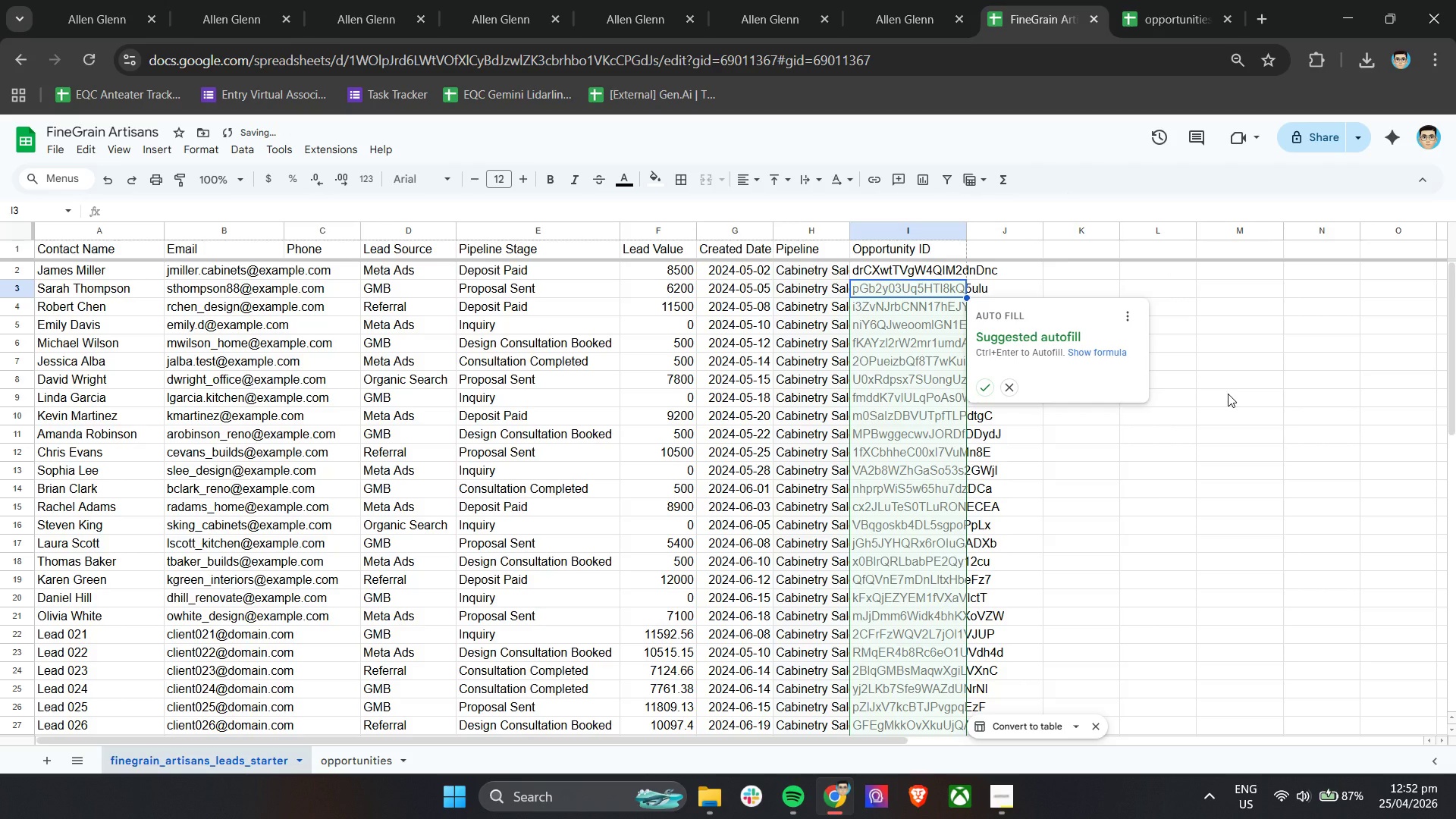 
left_click([1228, 394])
 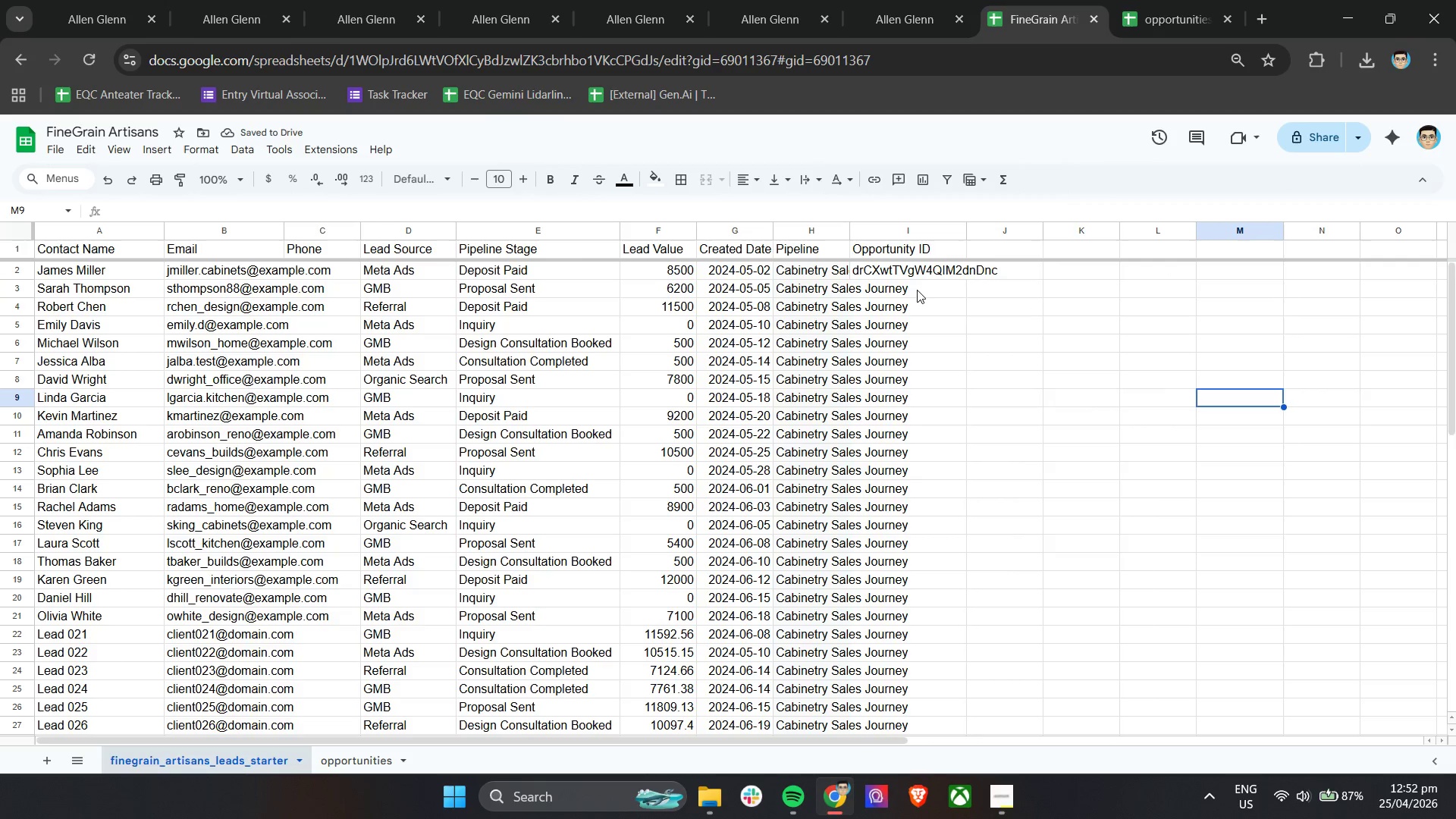 
left_click([918, 287])
 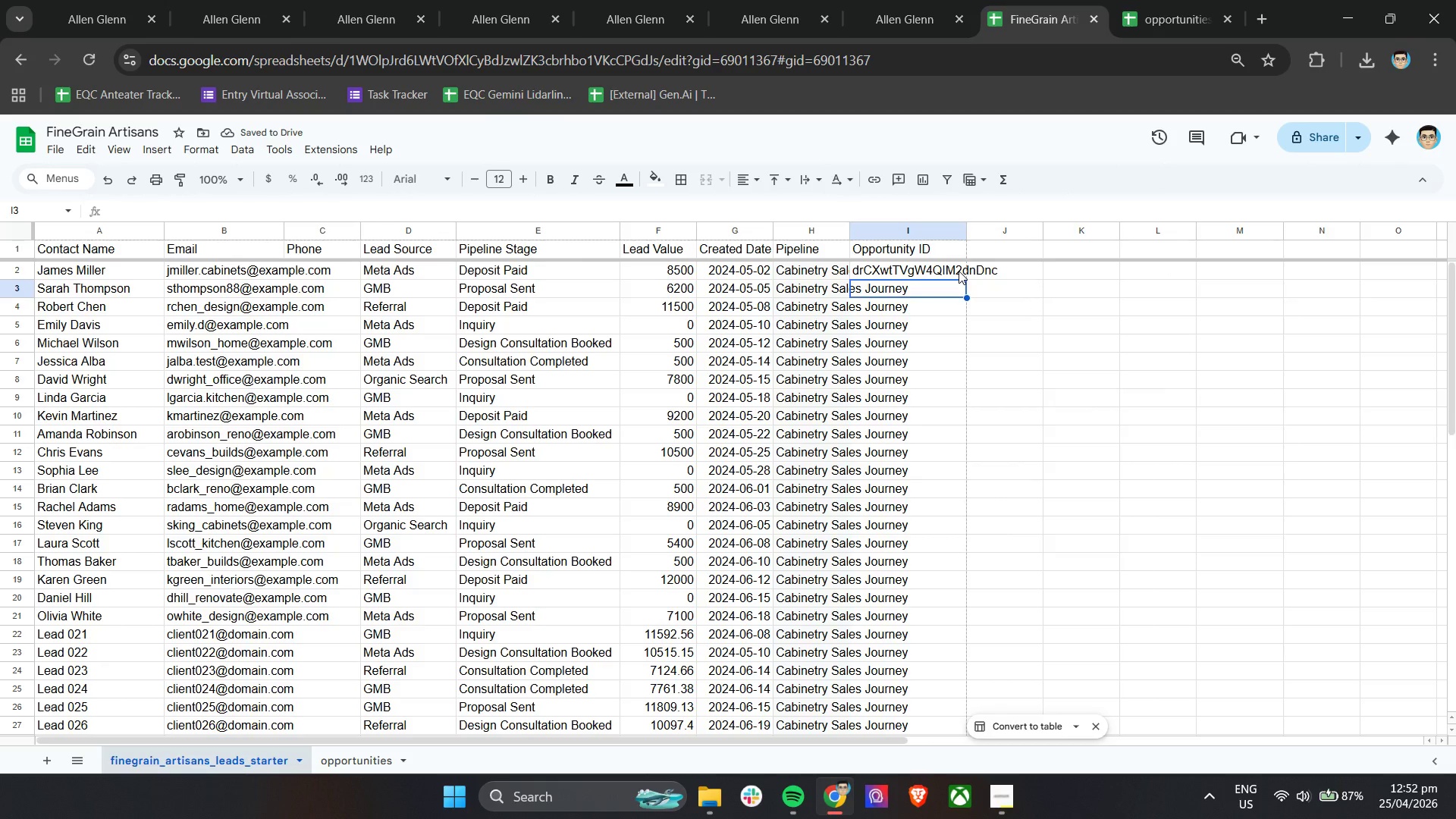 
left_click([959, 271])
 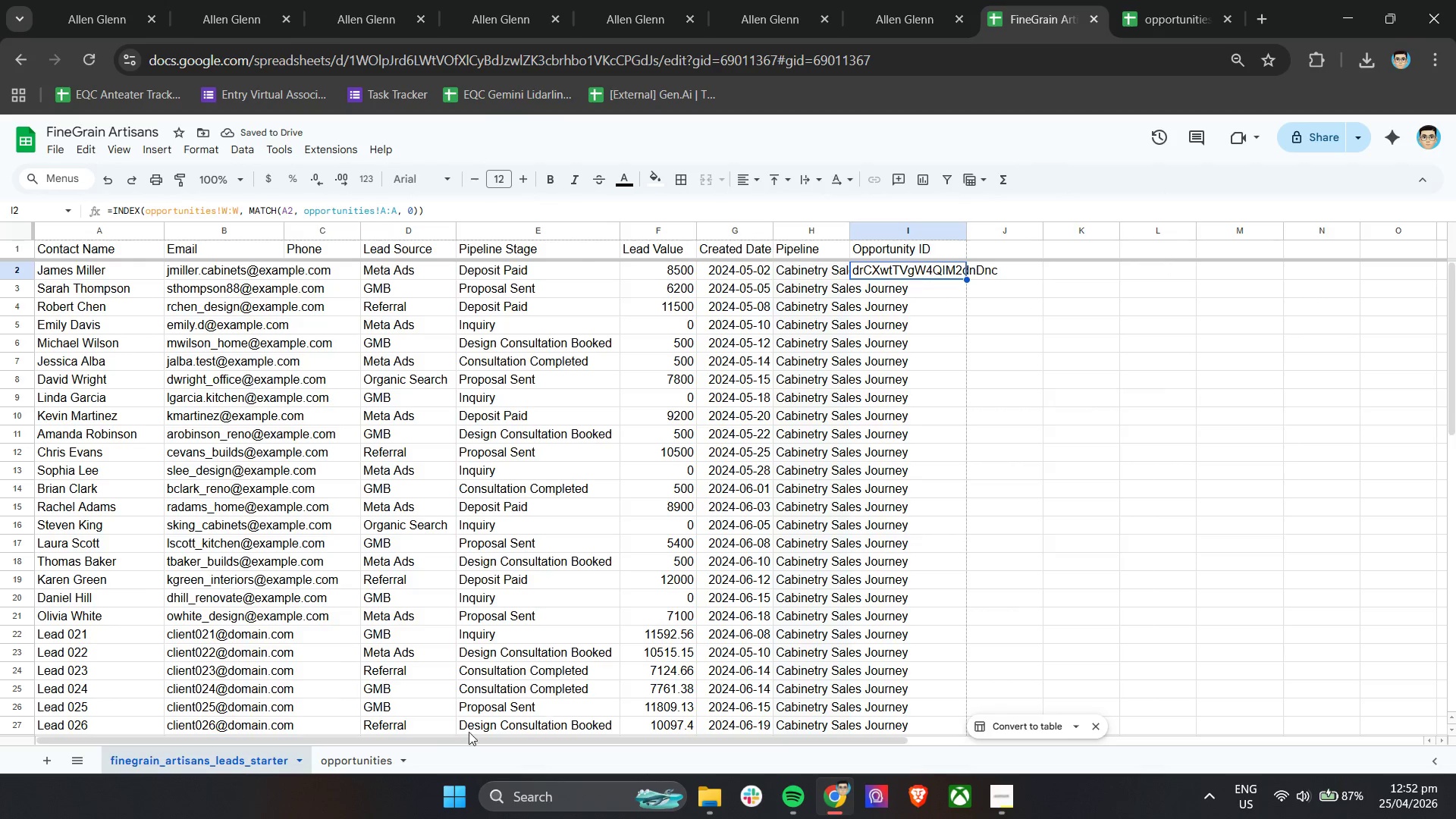 
left_click([366, 761])
 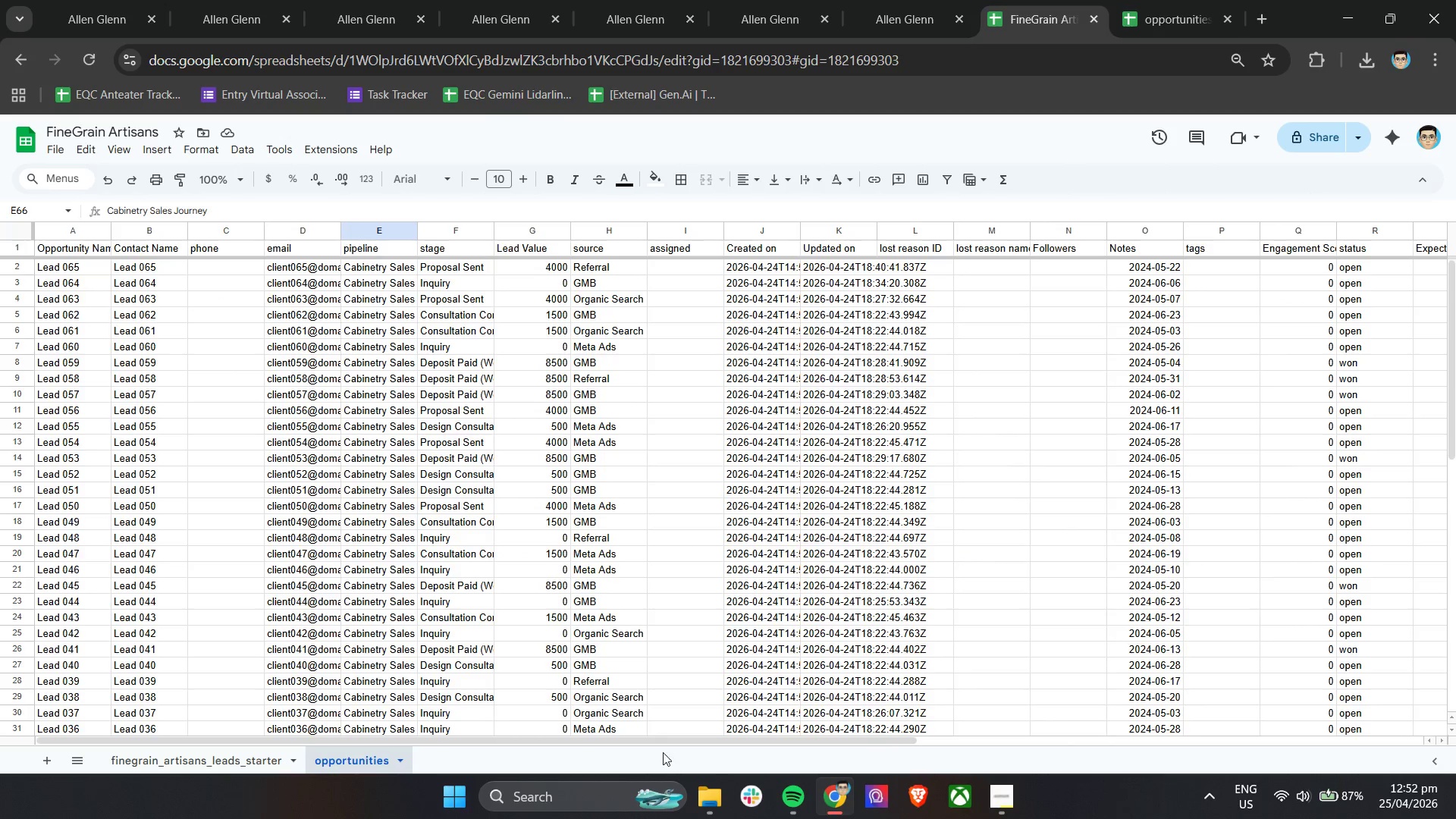 
left_click_drag(start_coordinate=[659, 739], to_coordinate=[1226, 695])
 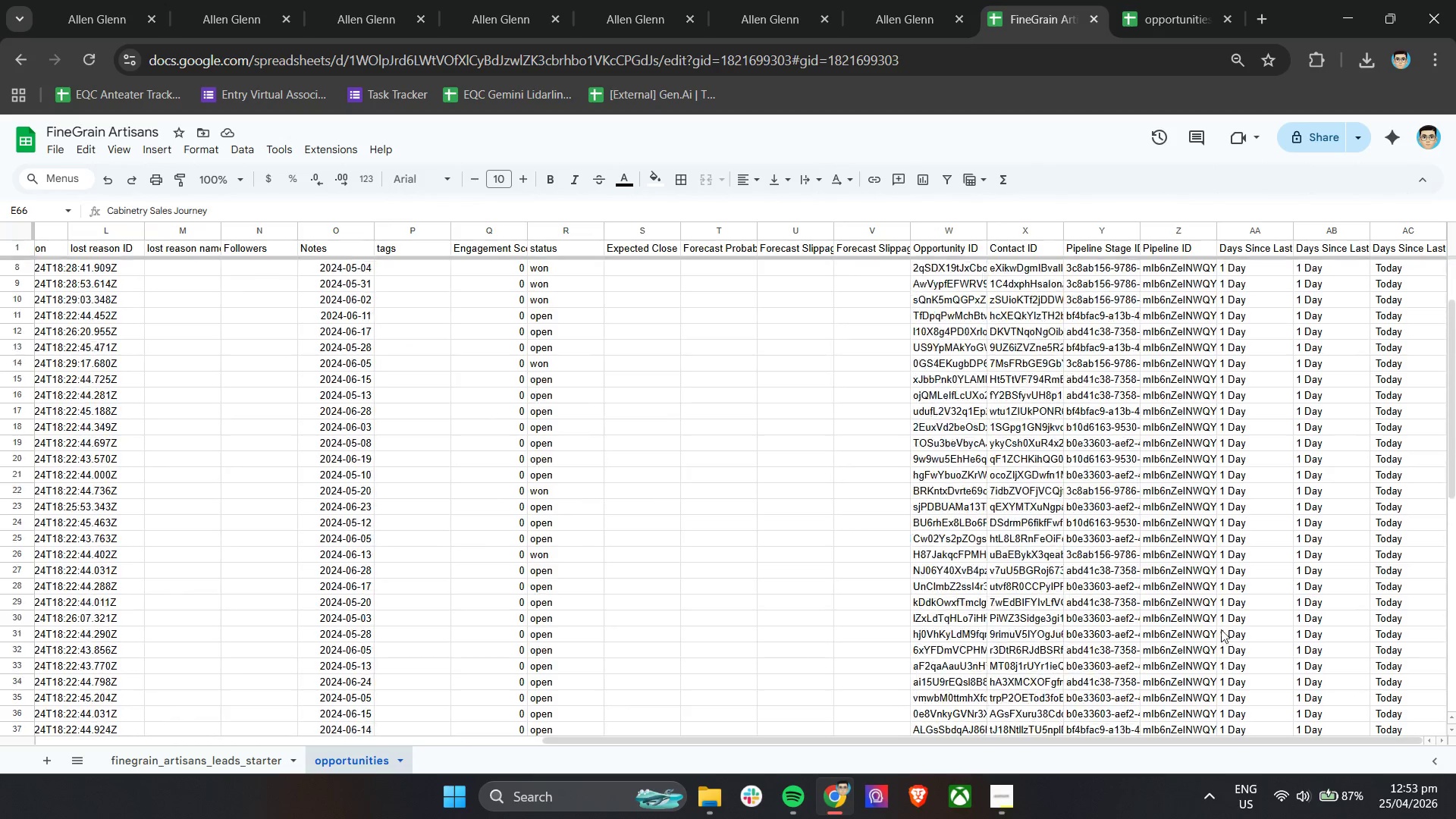 
scroll: coordinate [1221, 629], scroll_direction: down, amount: 10.0
 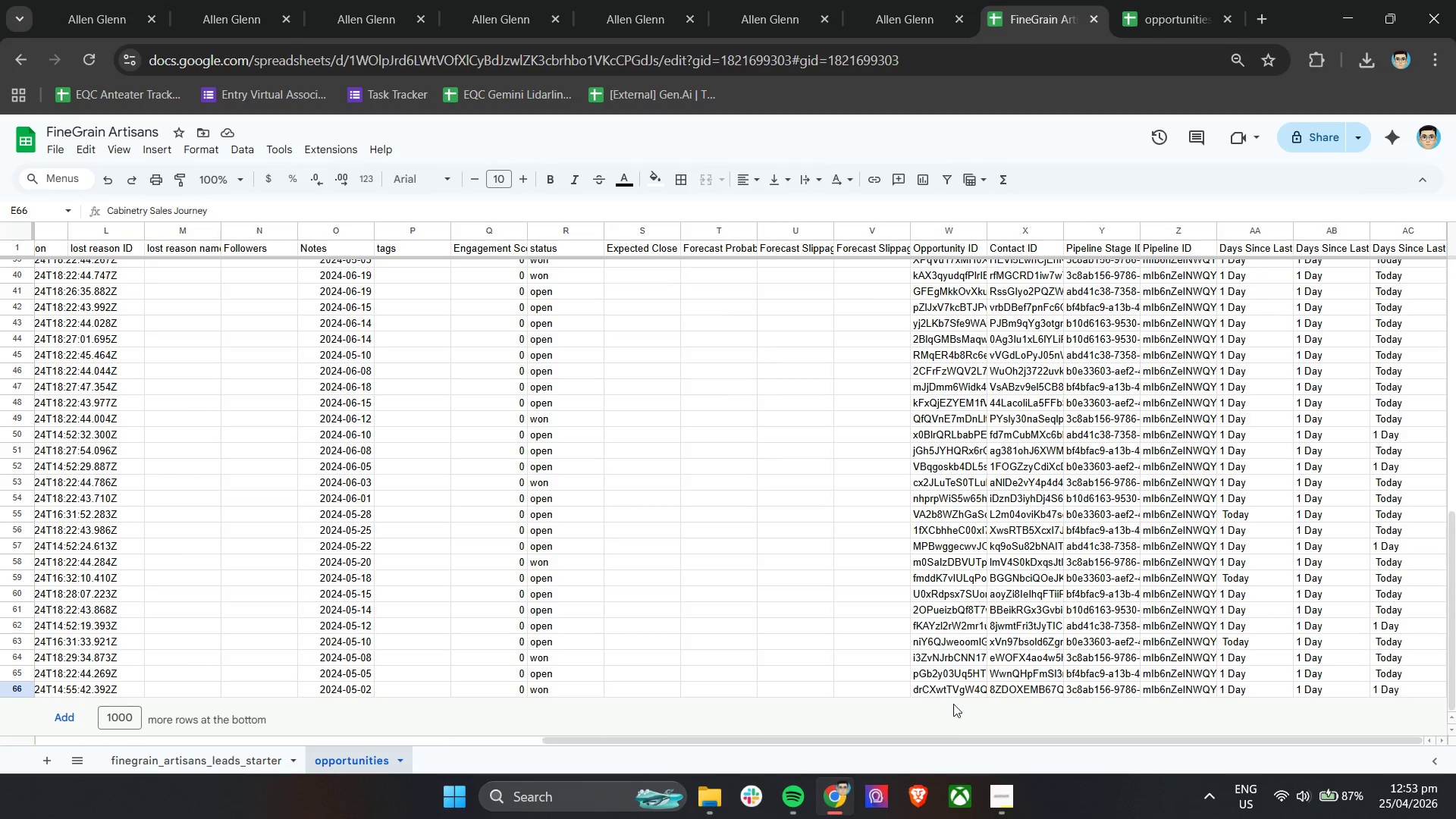 
left_click([956, 687])
 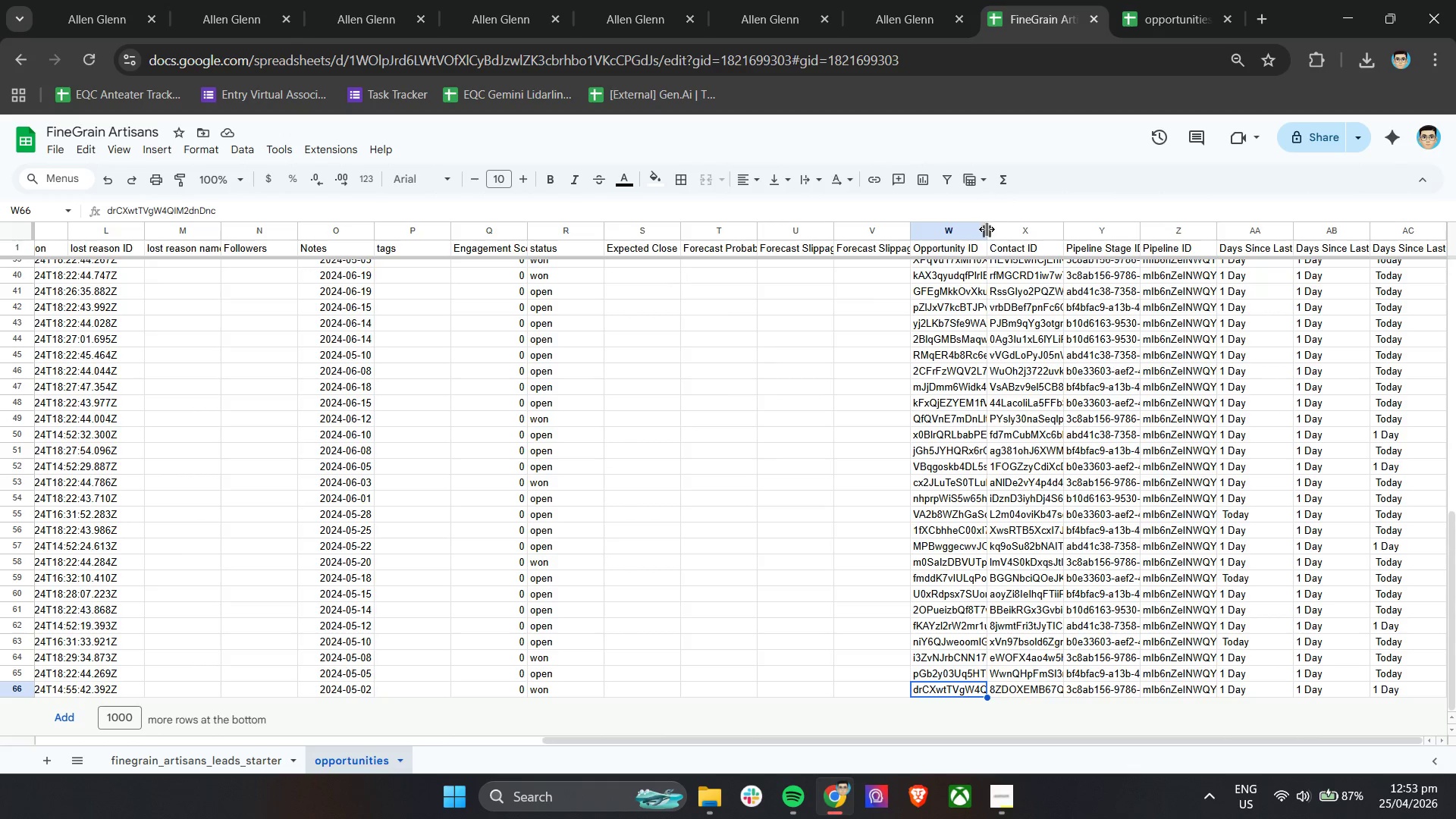 
left_click_drag(start_coordinate=[985, 229], to_coordinate=[1025, 231])
 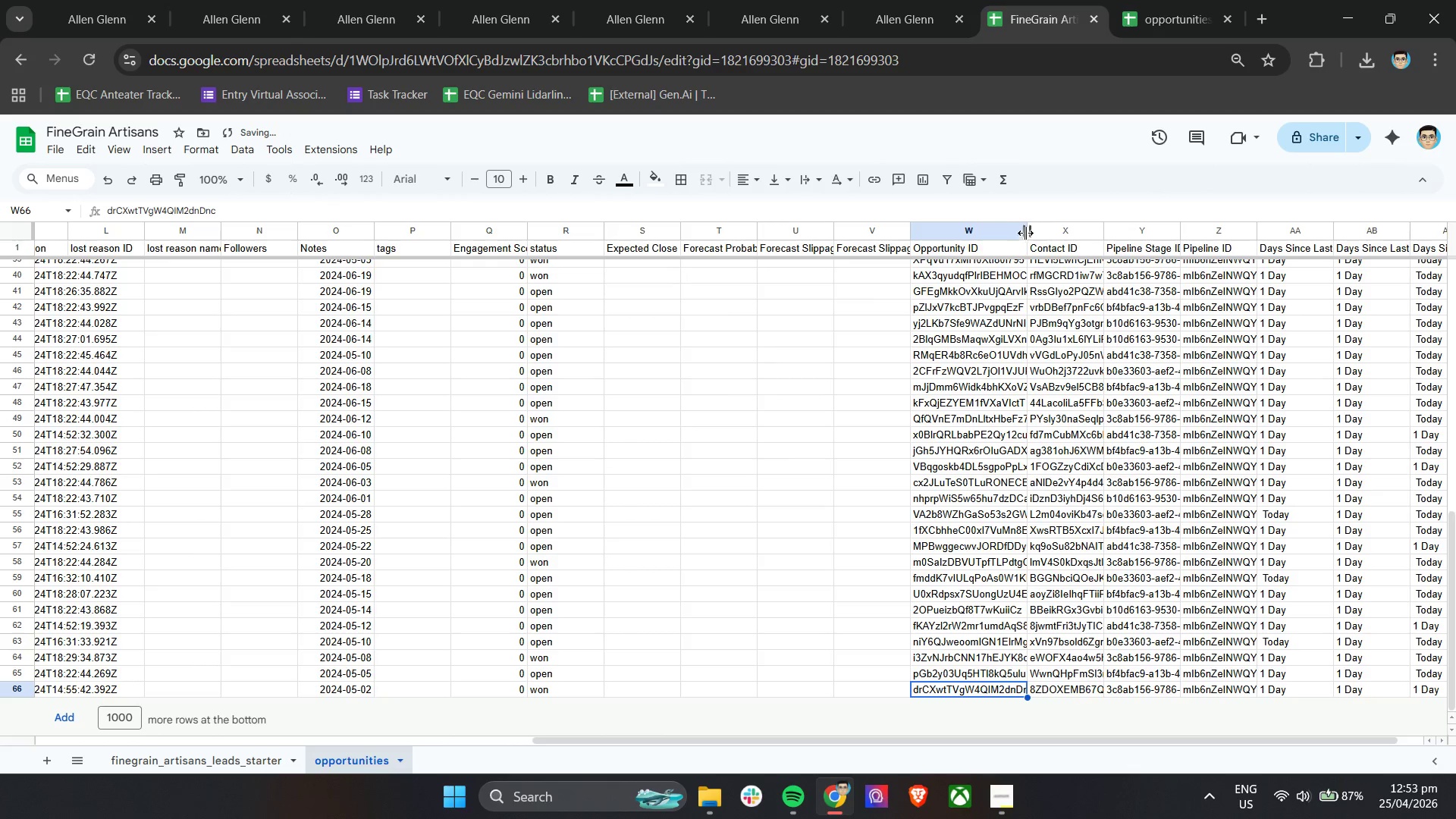 
left_click_drag(start_coordinate=[1027, 230], to_coordinate=[1071, 235])
 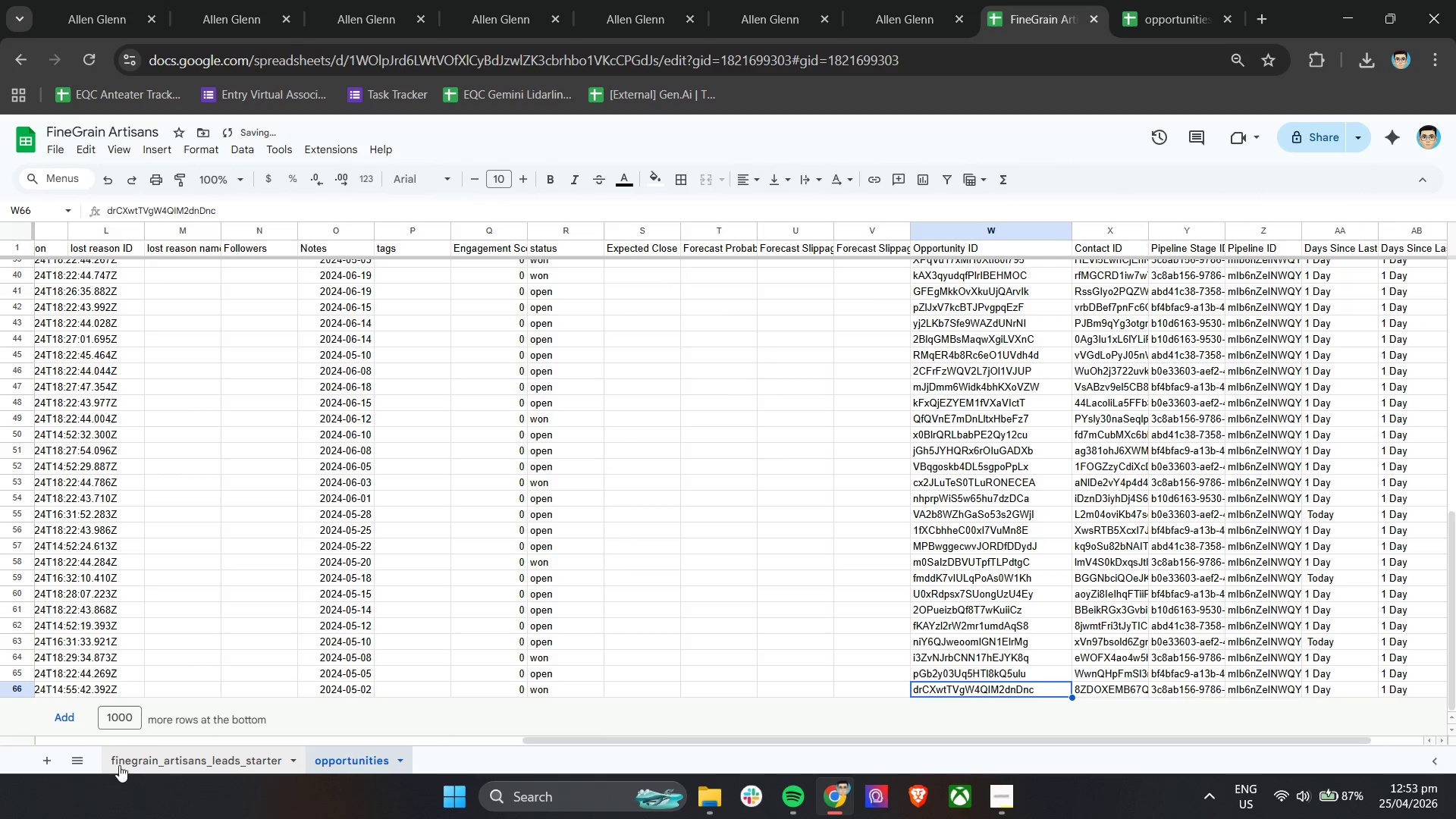 
left_click([189, 761])
 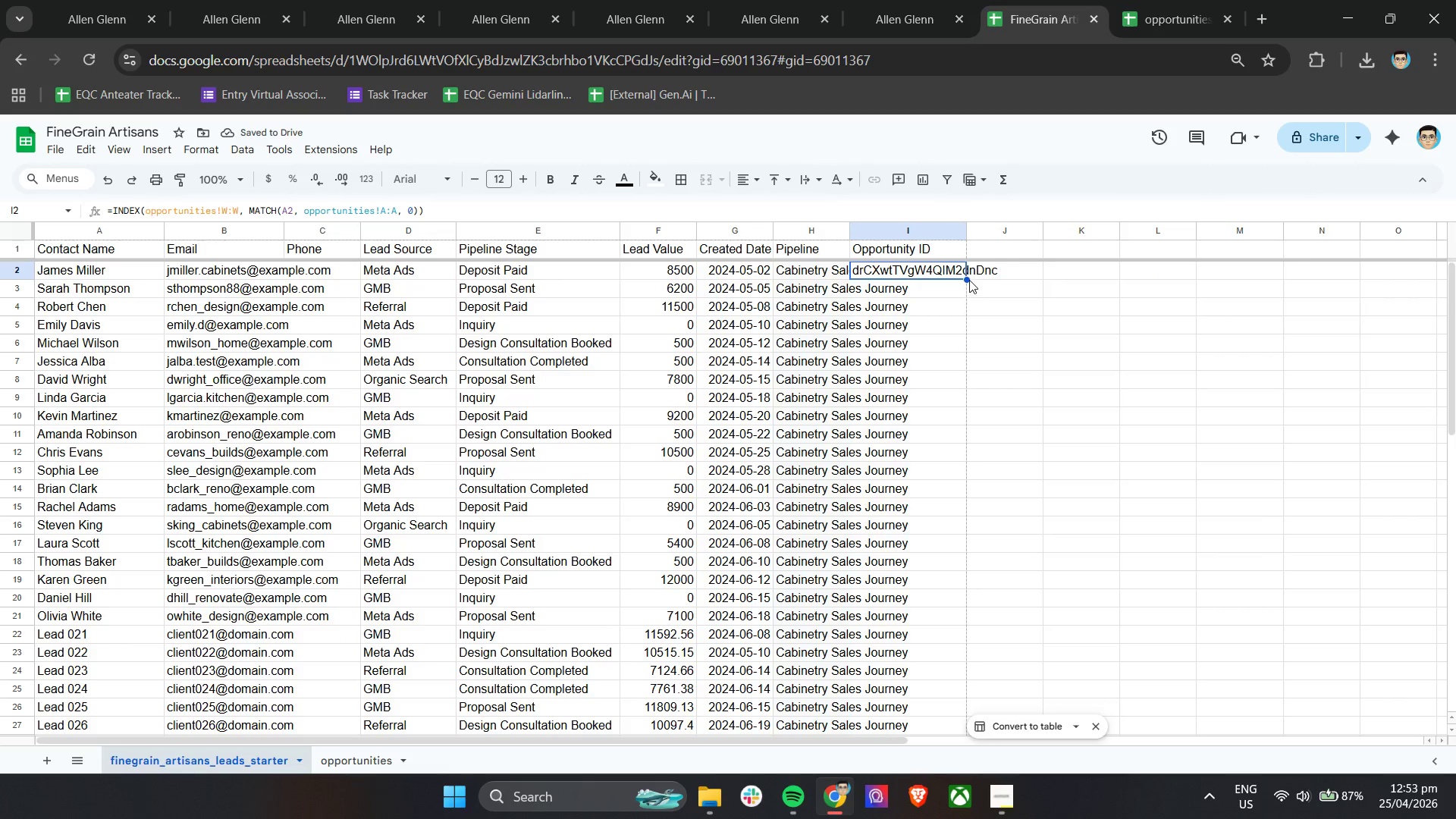 
left_click_drag(start_coordinate=[964, 281], to_coordinate=[925, 682])
 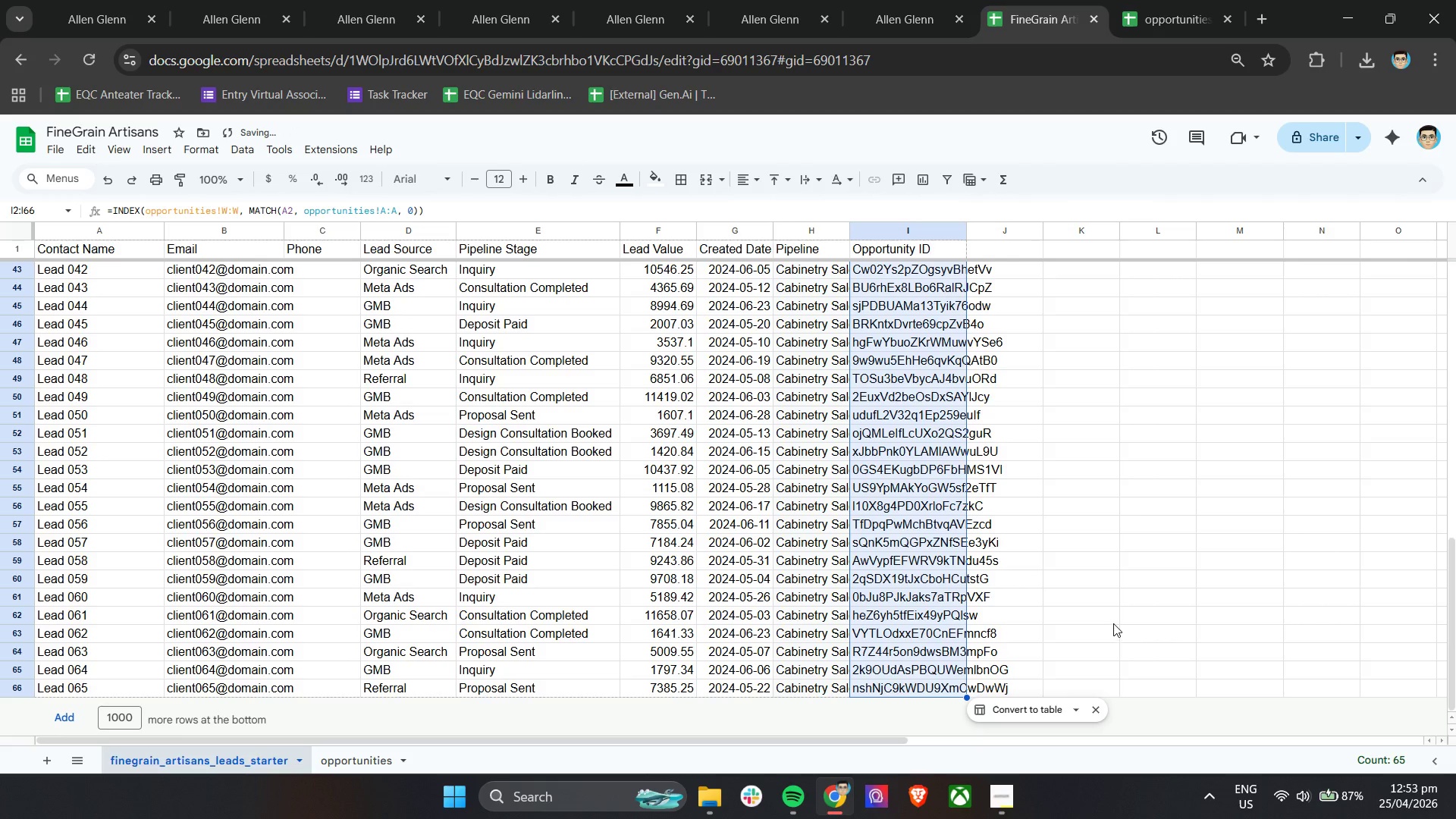 
scroll: coordinate [930, 663], scroll_direction: down, amount: 9.0
 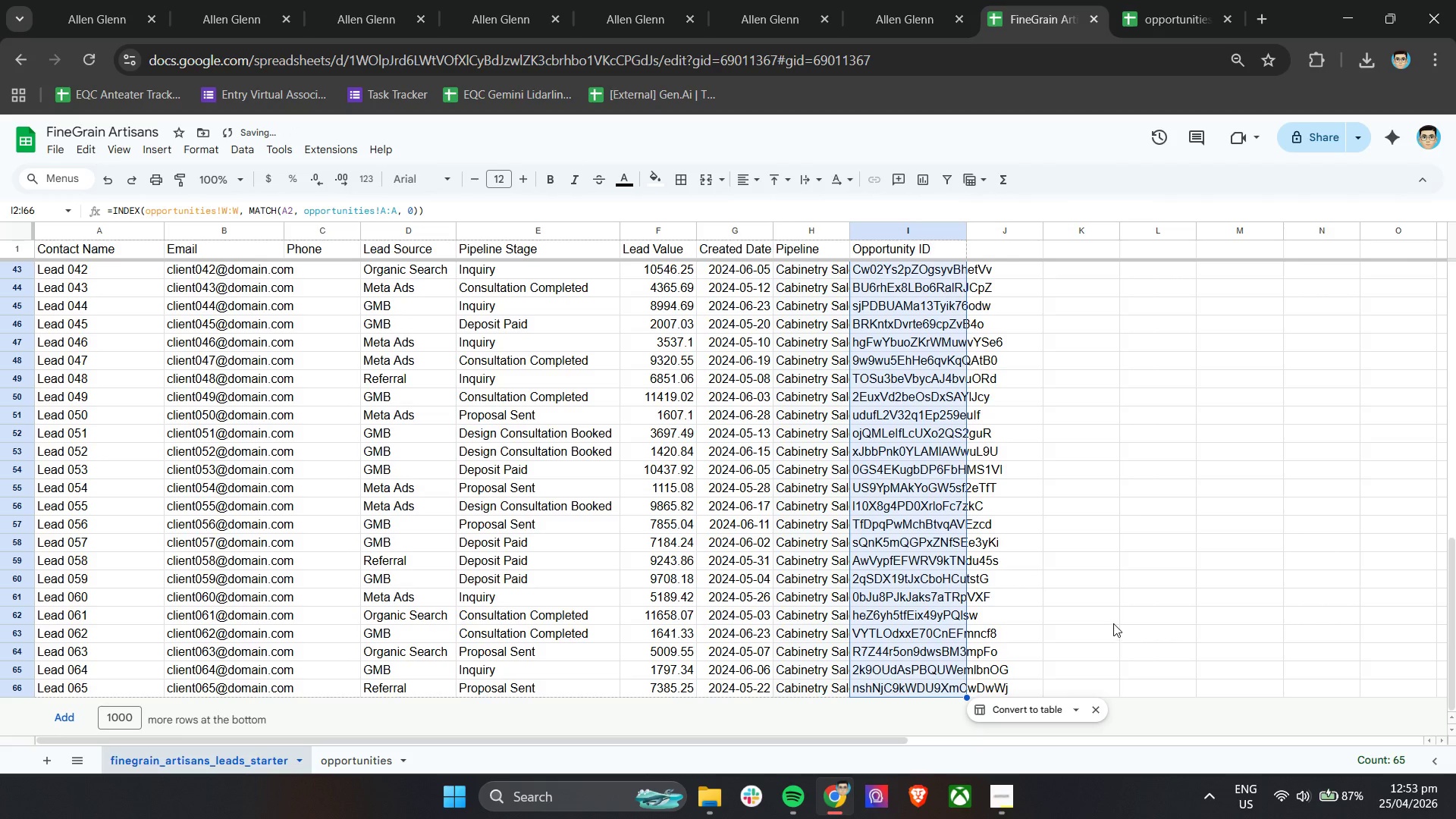 
left_click([1113, 623])
 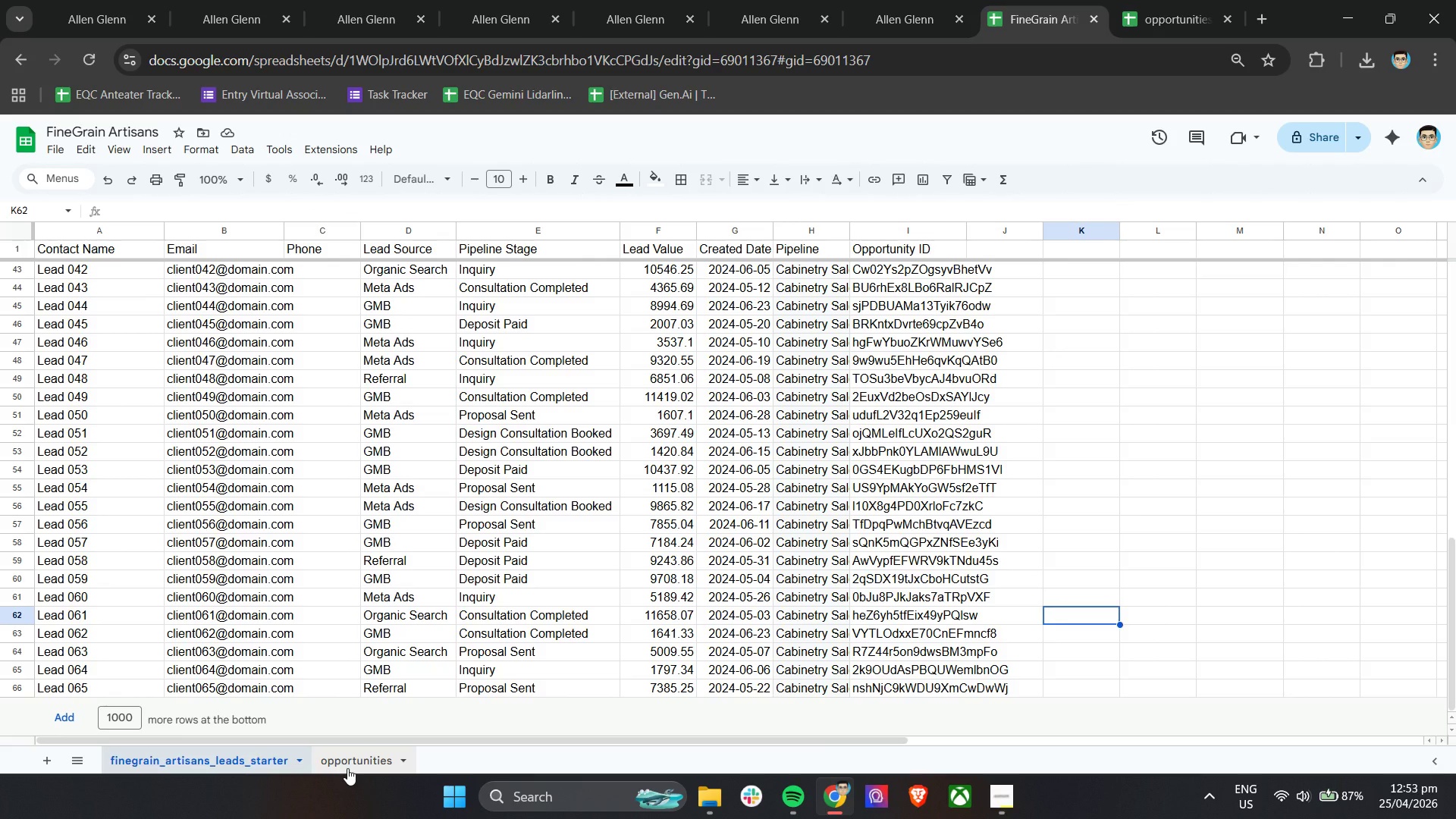 
wait(5.98)
 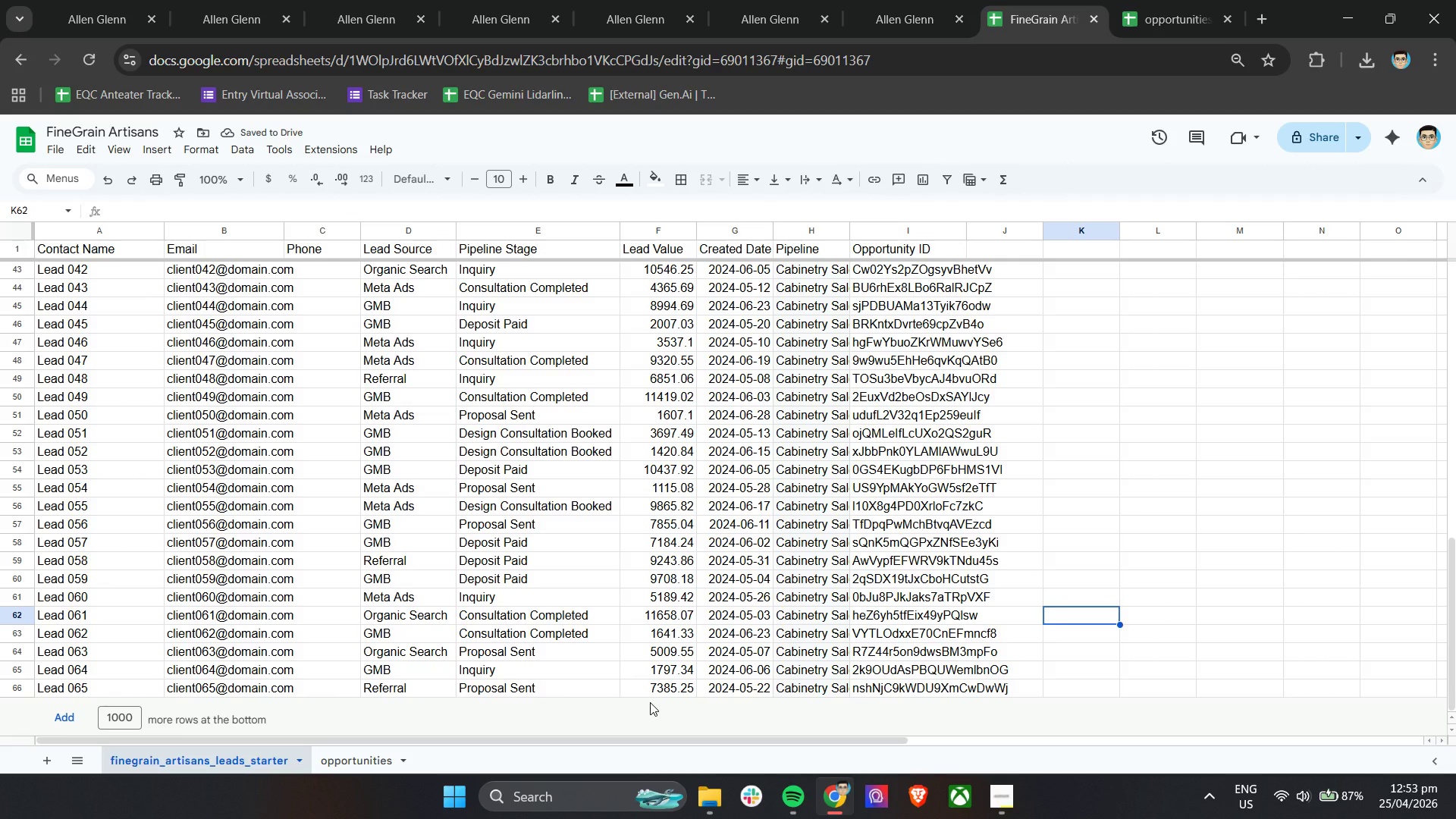 
left_click([1144, 0])
 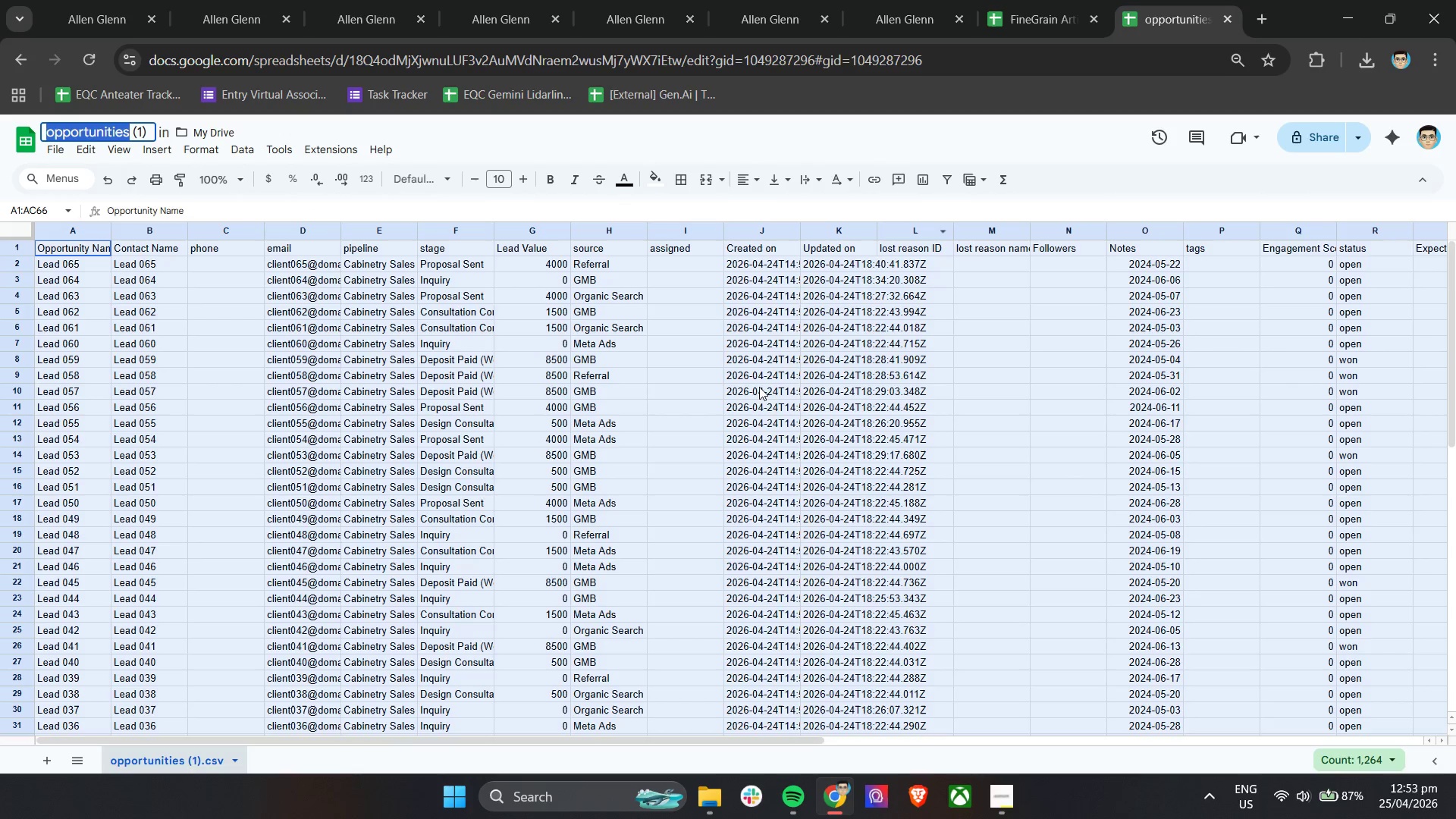 
left_click([760, 394])
 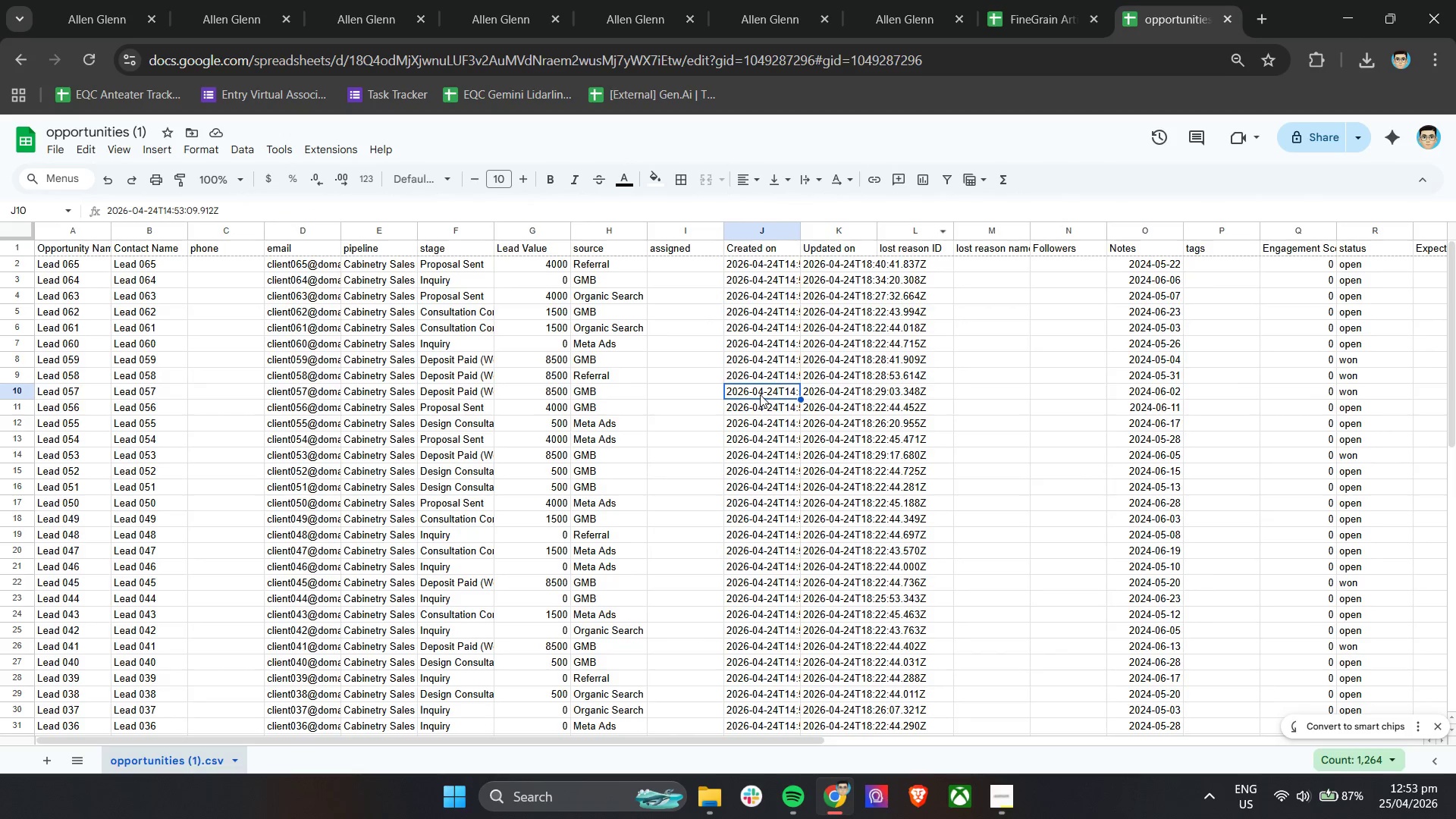 
hold_key(key=ShiftLeft, duration=1.38)
scroll: coordinate [760, 394], scroll_direction: down, amount: 10.0
 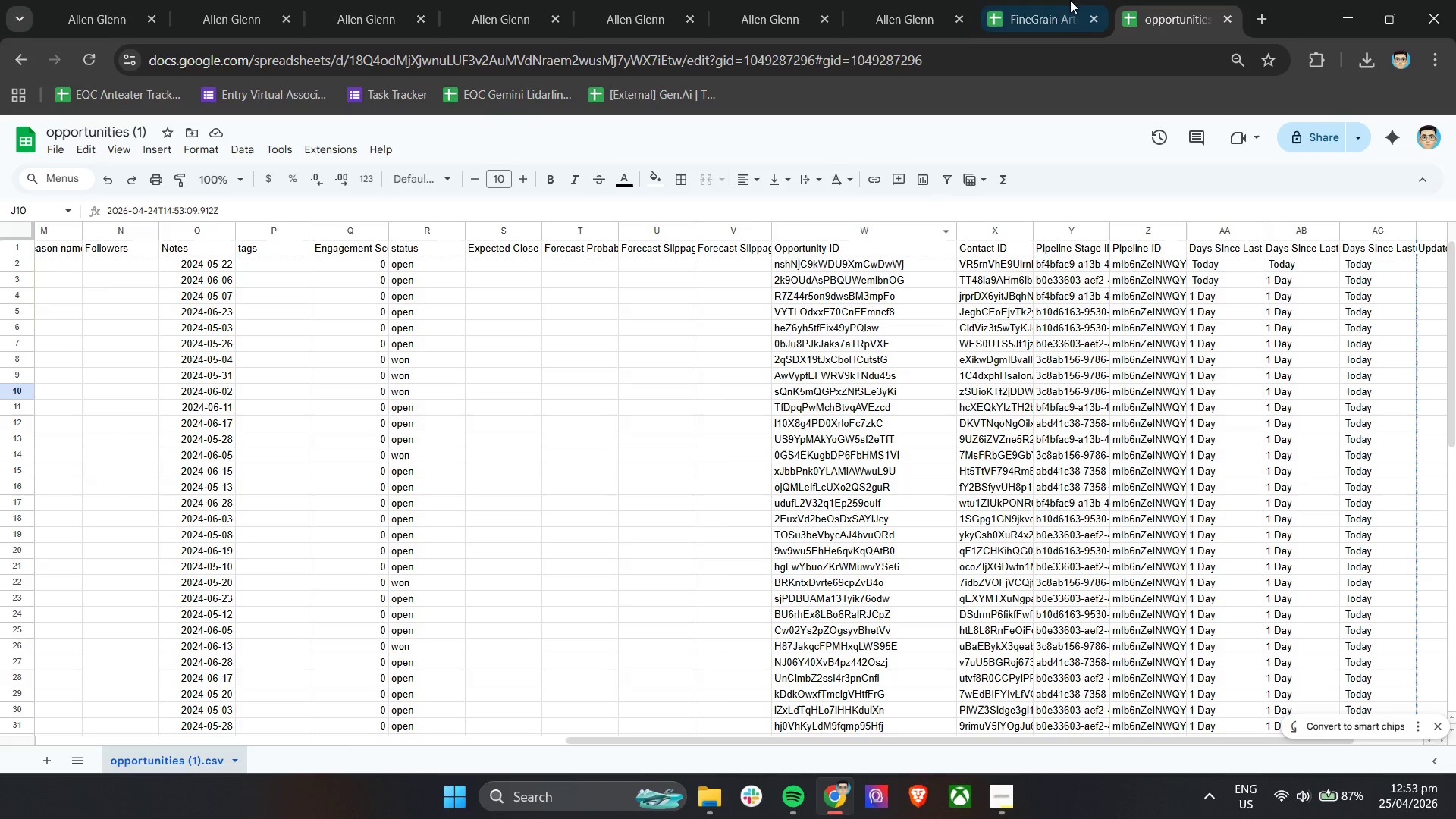 
hold_key(key=ShiftLeft, duration=0.95)
 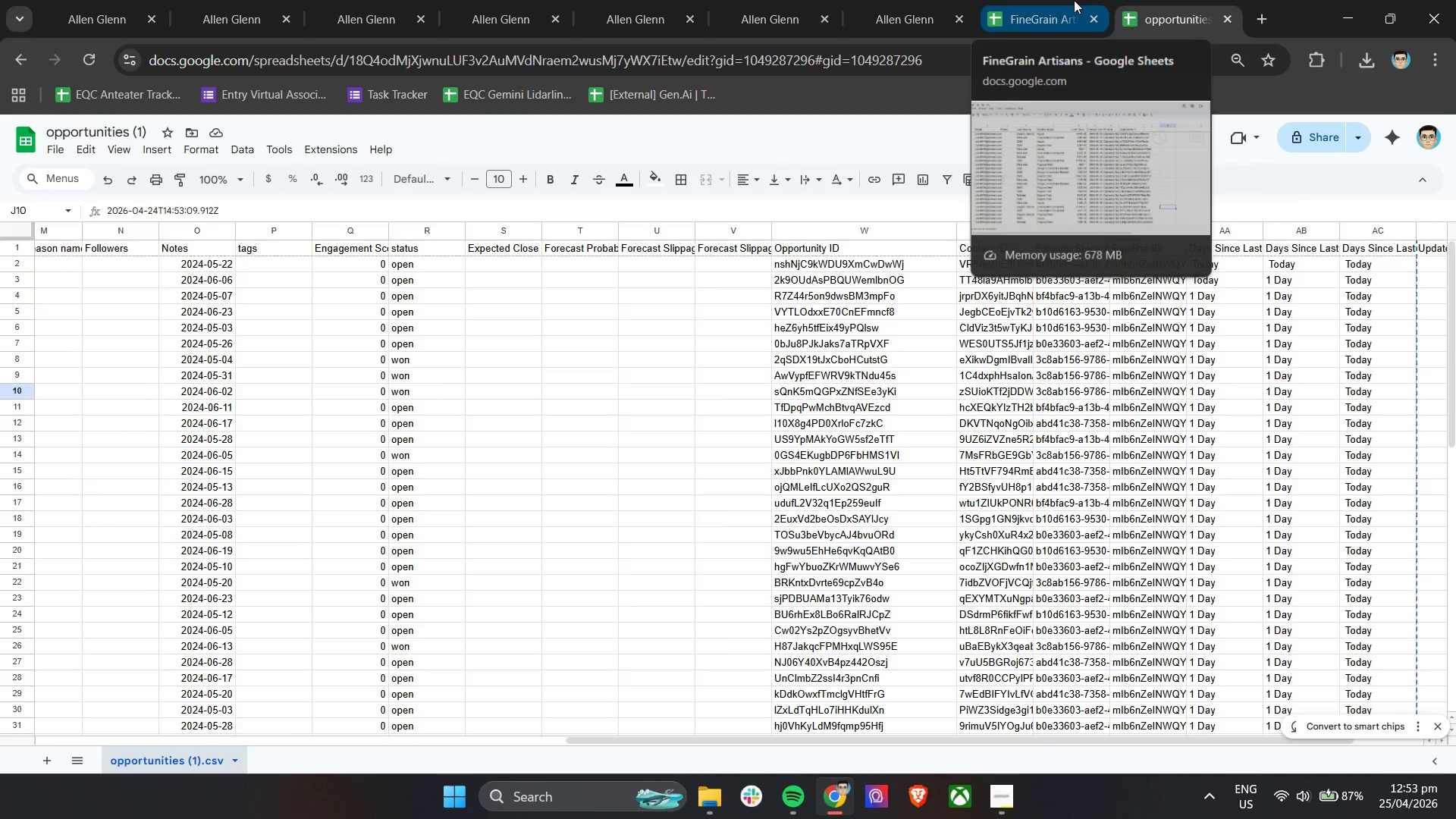 
left_click([1074, 0])
 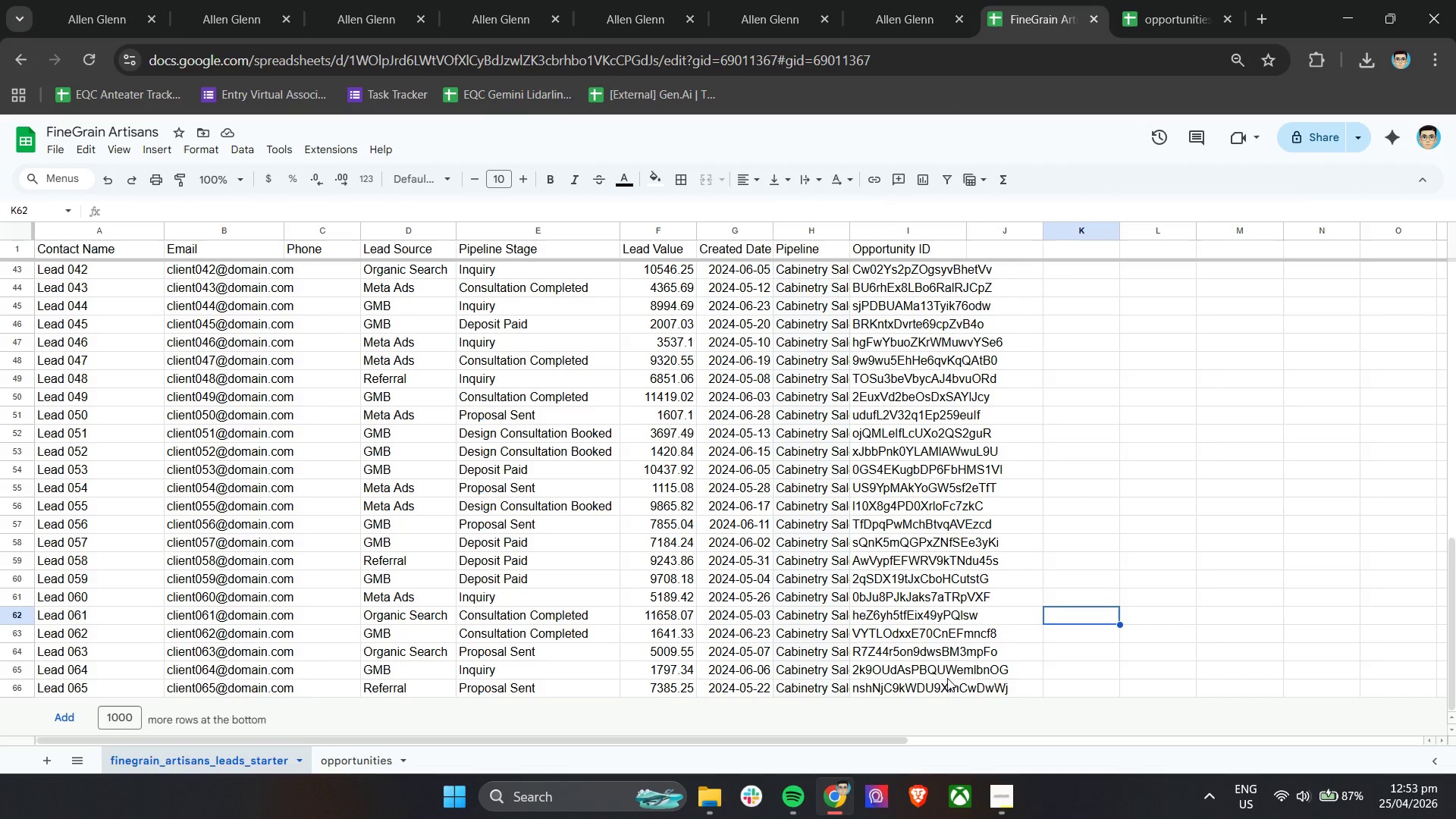 
hold_key(key=ShiftLeft, duration=1.08)
scroll: coordinate [947, 686], scroll_direction: up, amount: 2.0
 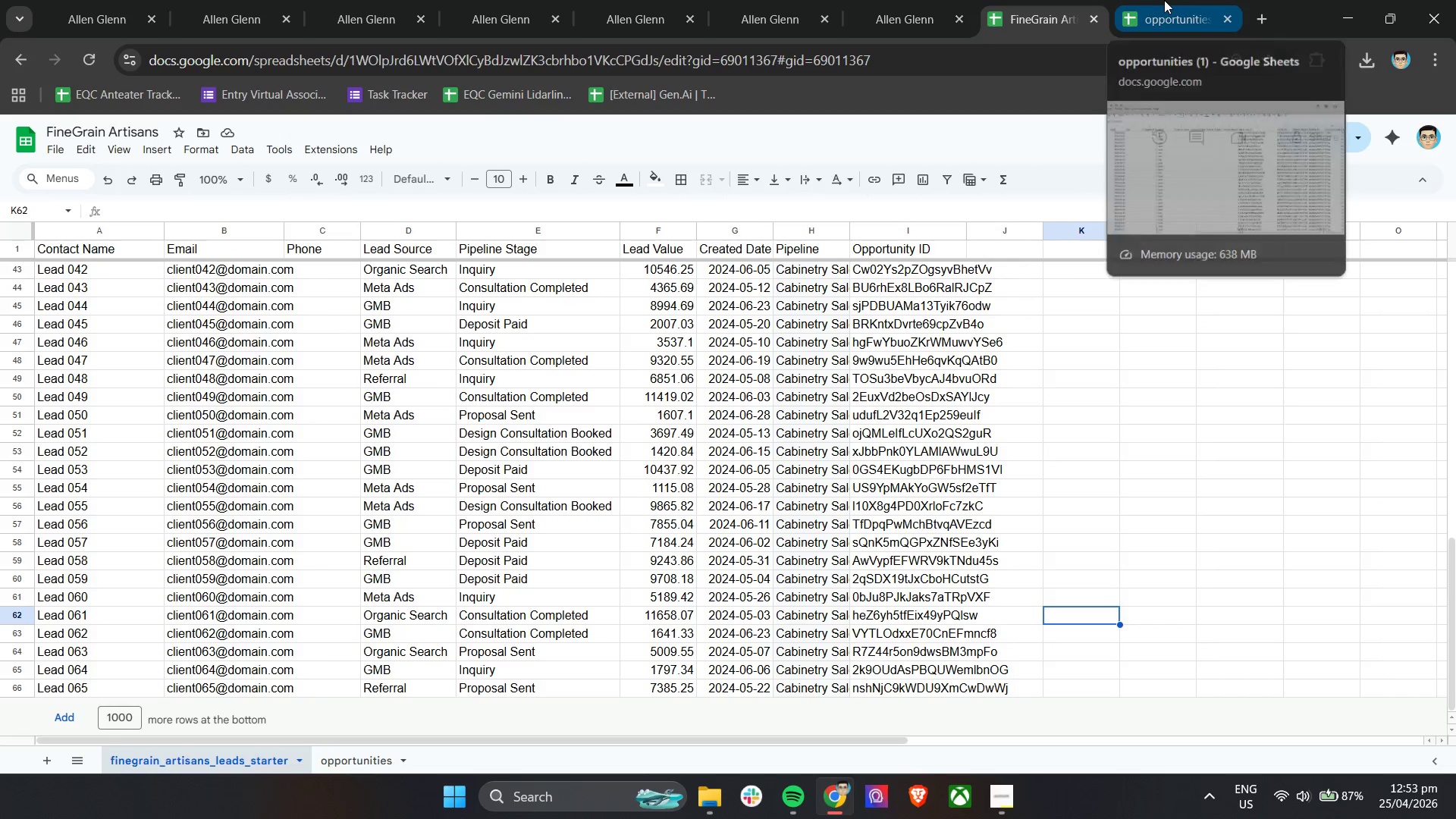 
left_click([1164, 0])
 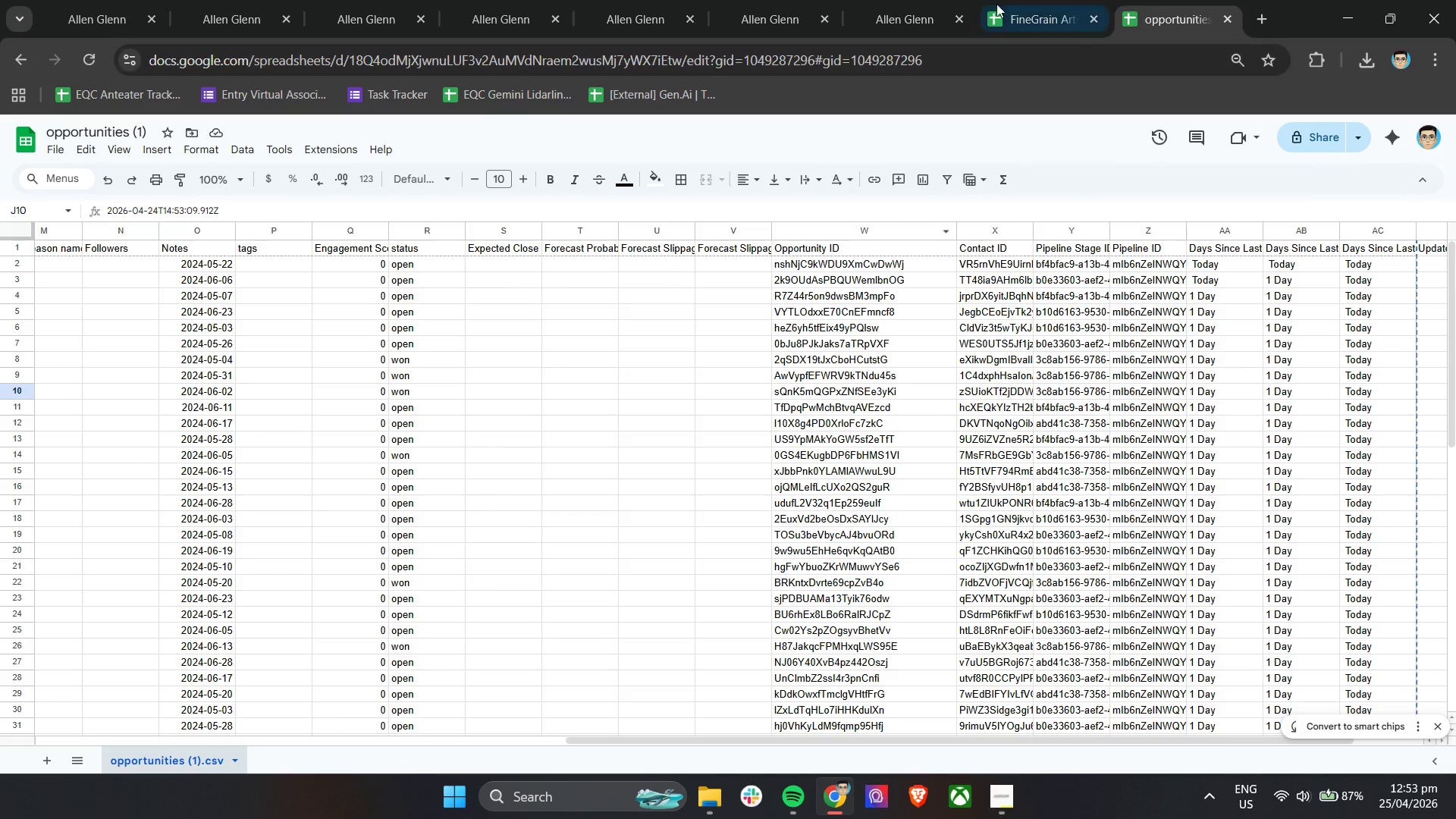 
left_click([1059, 0])
 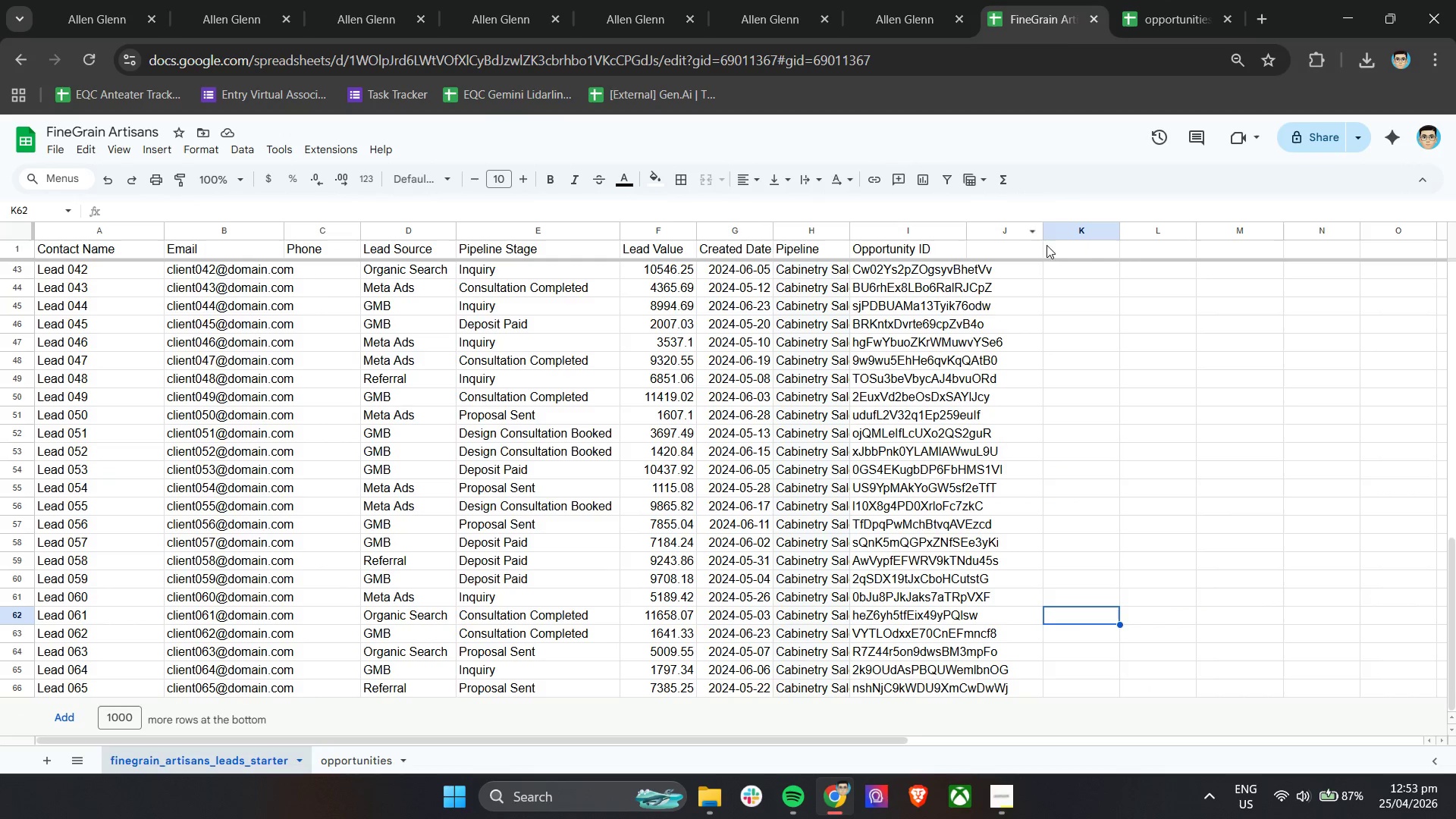 
hold_key(key=ShiftLeft, duration=0.56)
 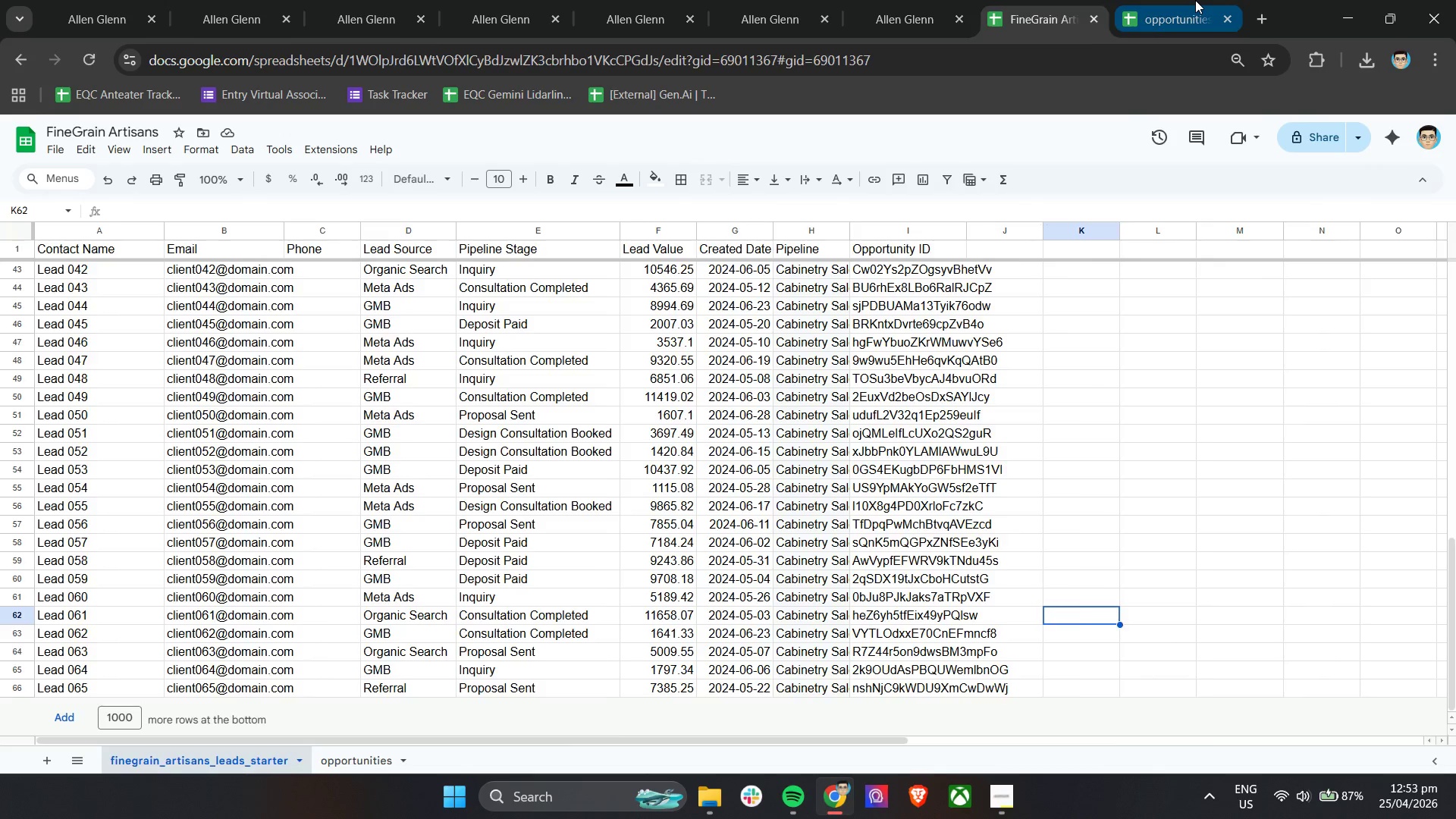 
left_click([1195, 0])
 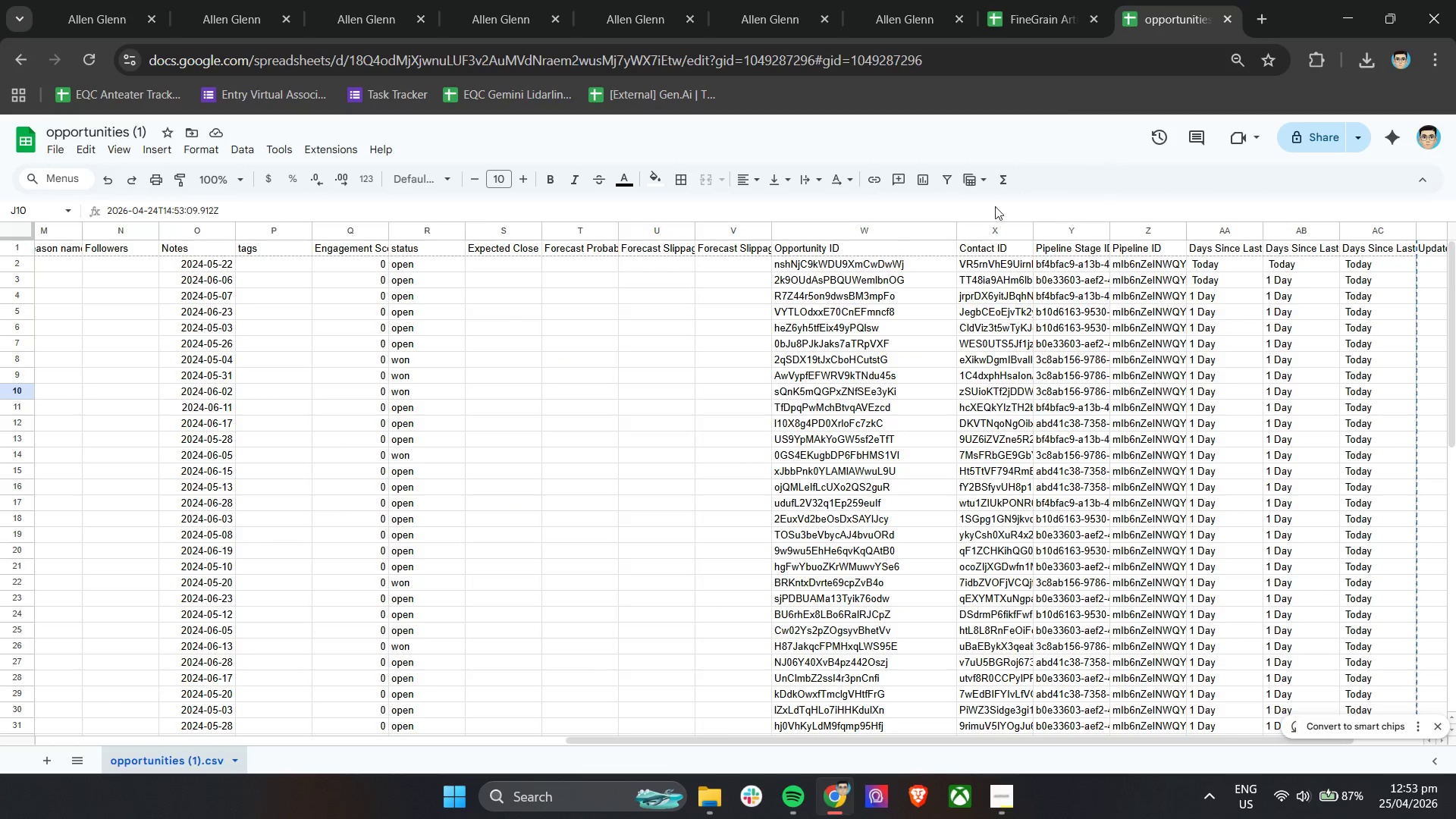 
scroll: coordinate [1009, 519], scroll_direction: up, amount: 9.0
 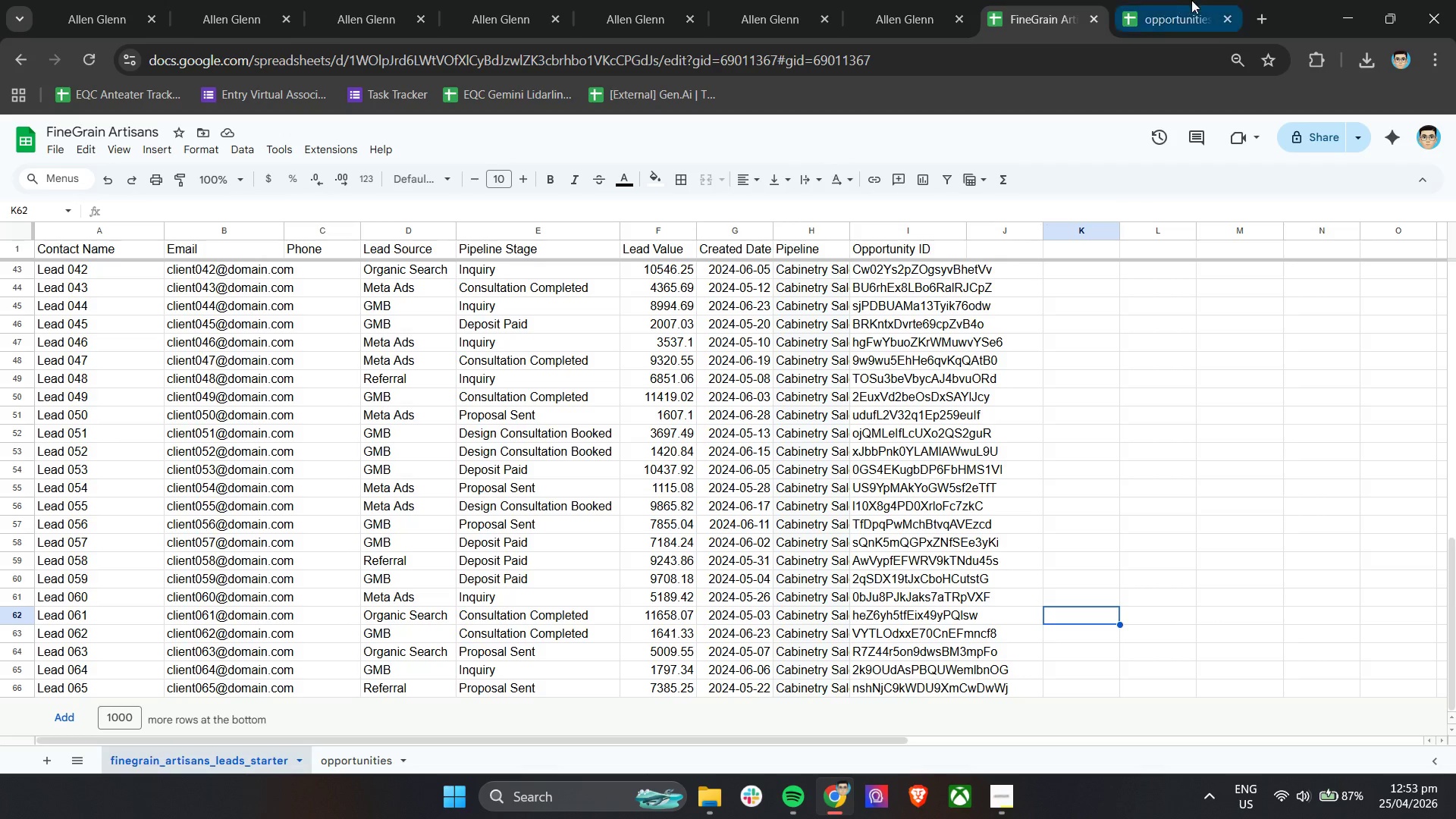 
left_click([1030, 0])
 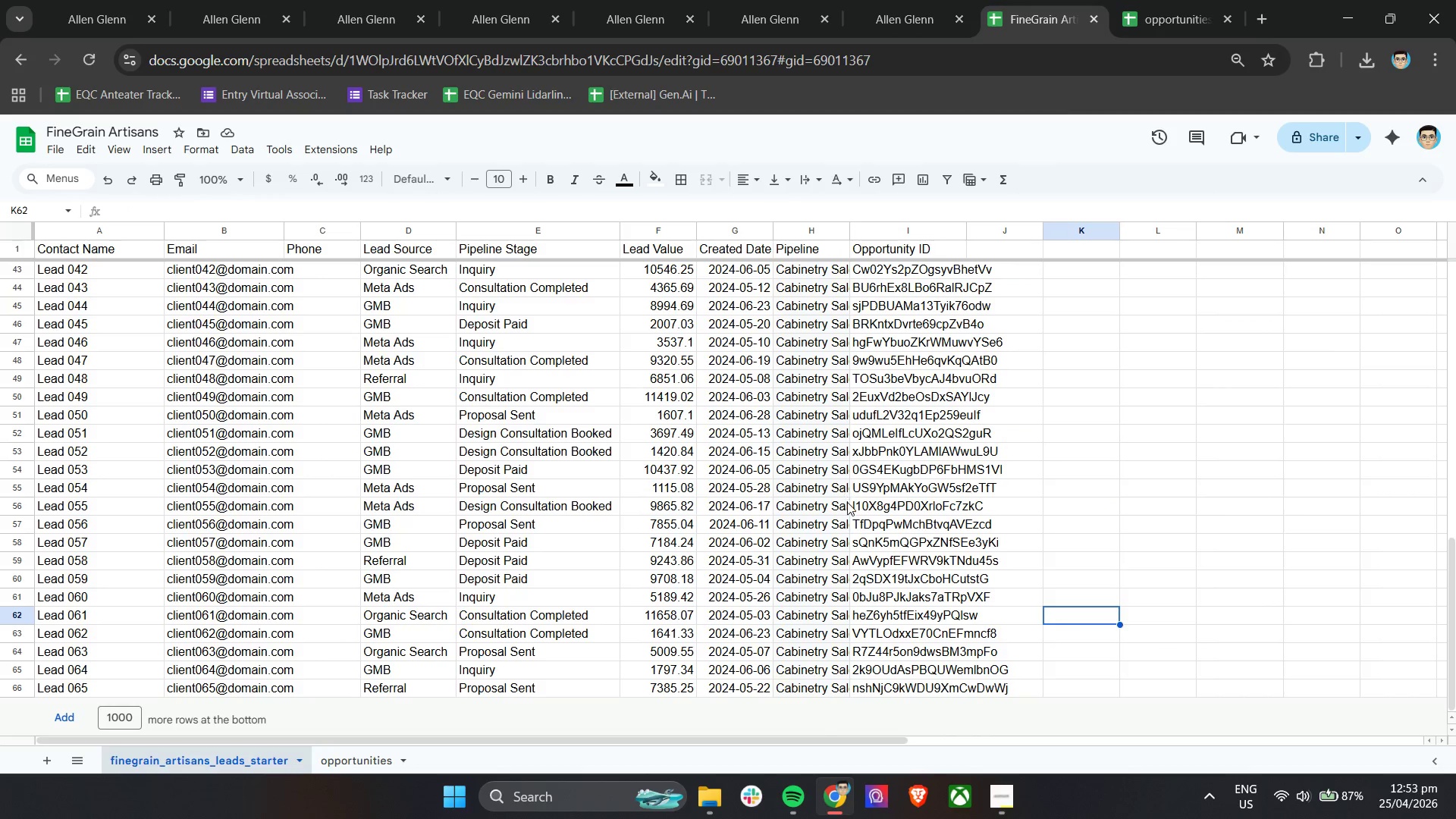 
scroll: coordinate [847, 503], scroll_direction: up, amount: 20.0
 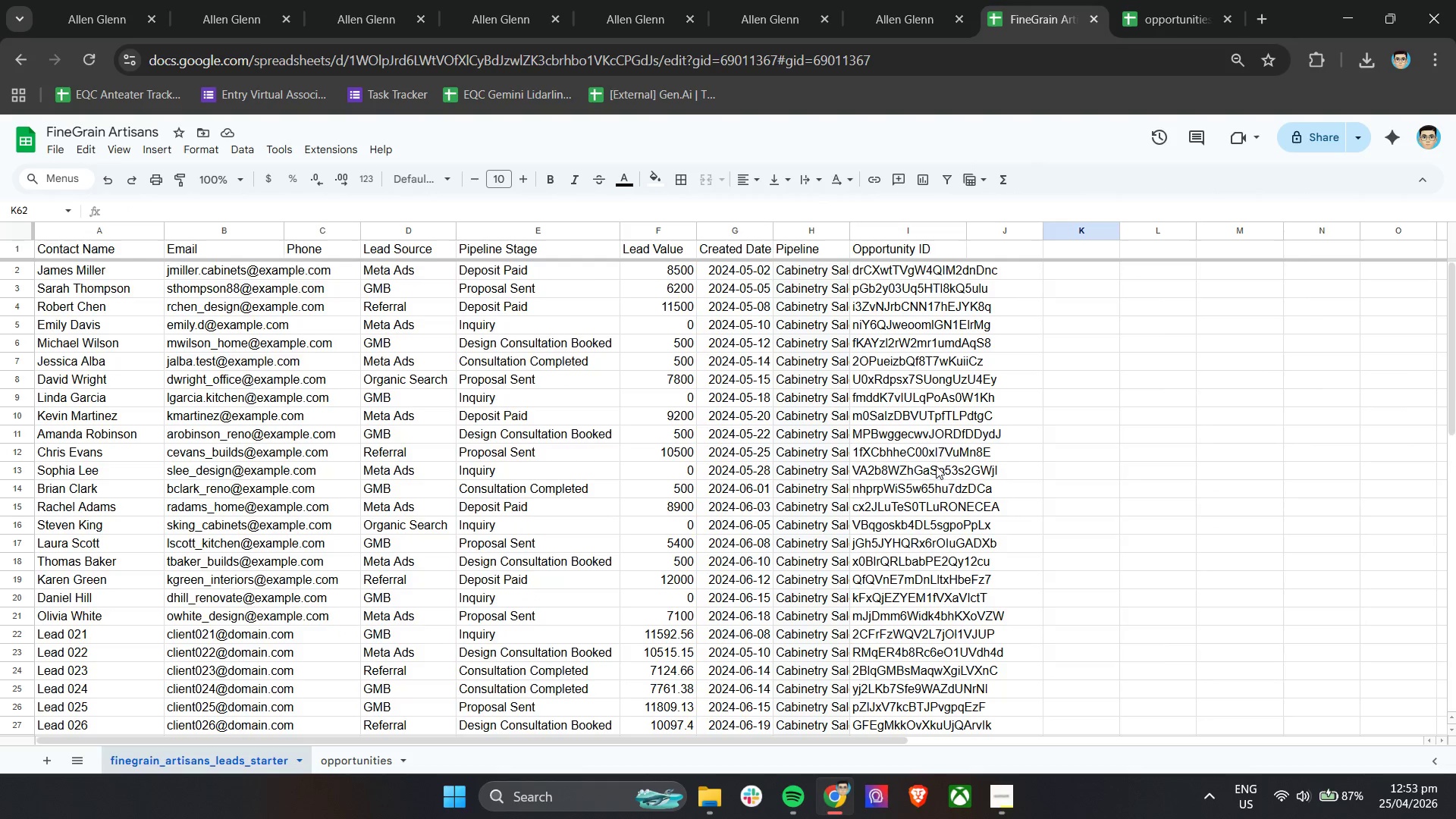 
wait(16.24)
 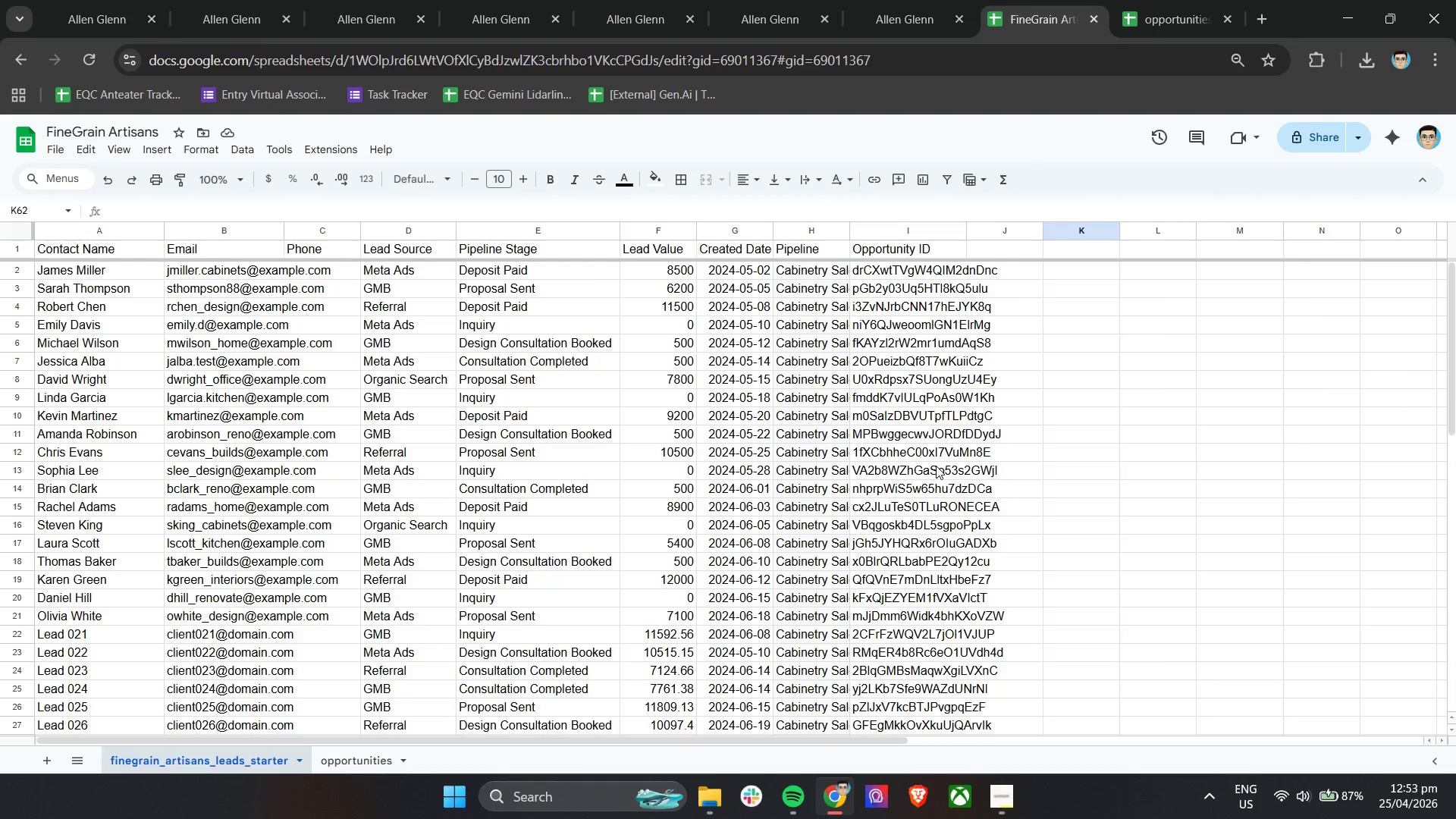 
left_click([1452, 297])
 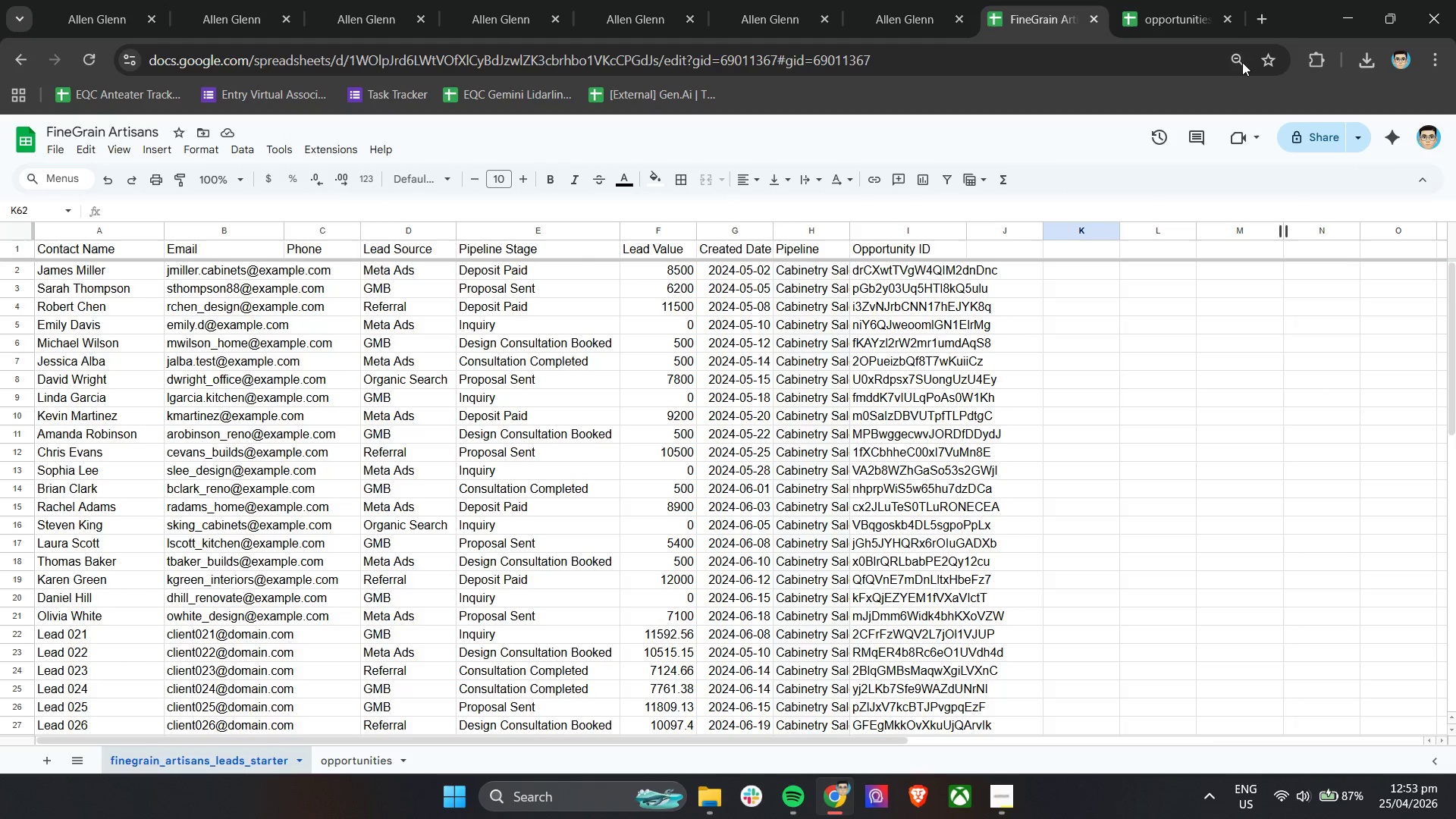 
left_click([1242, 61])
 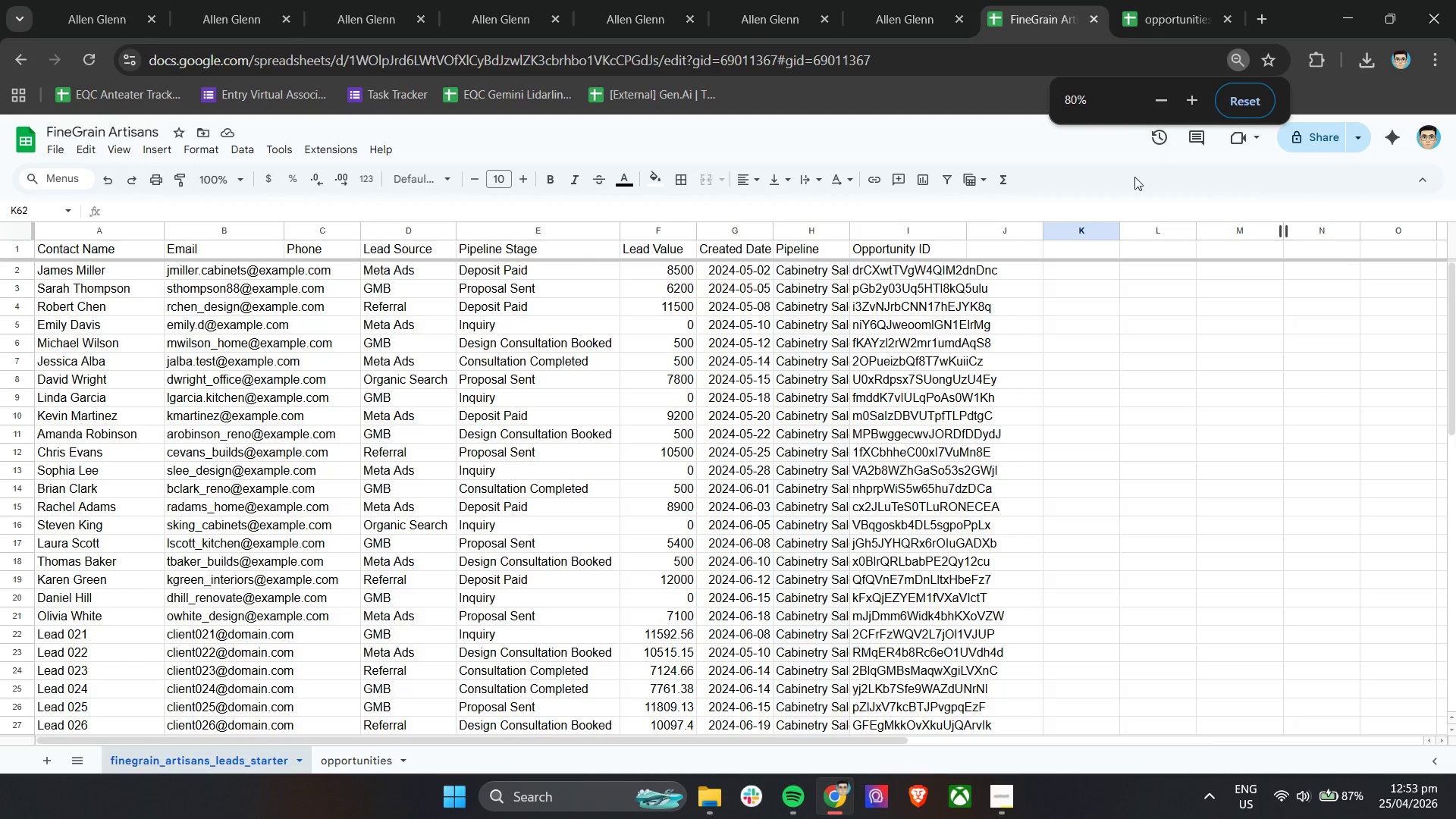 
left_click([1119, 178])
 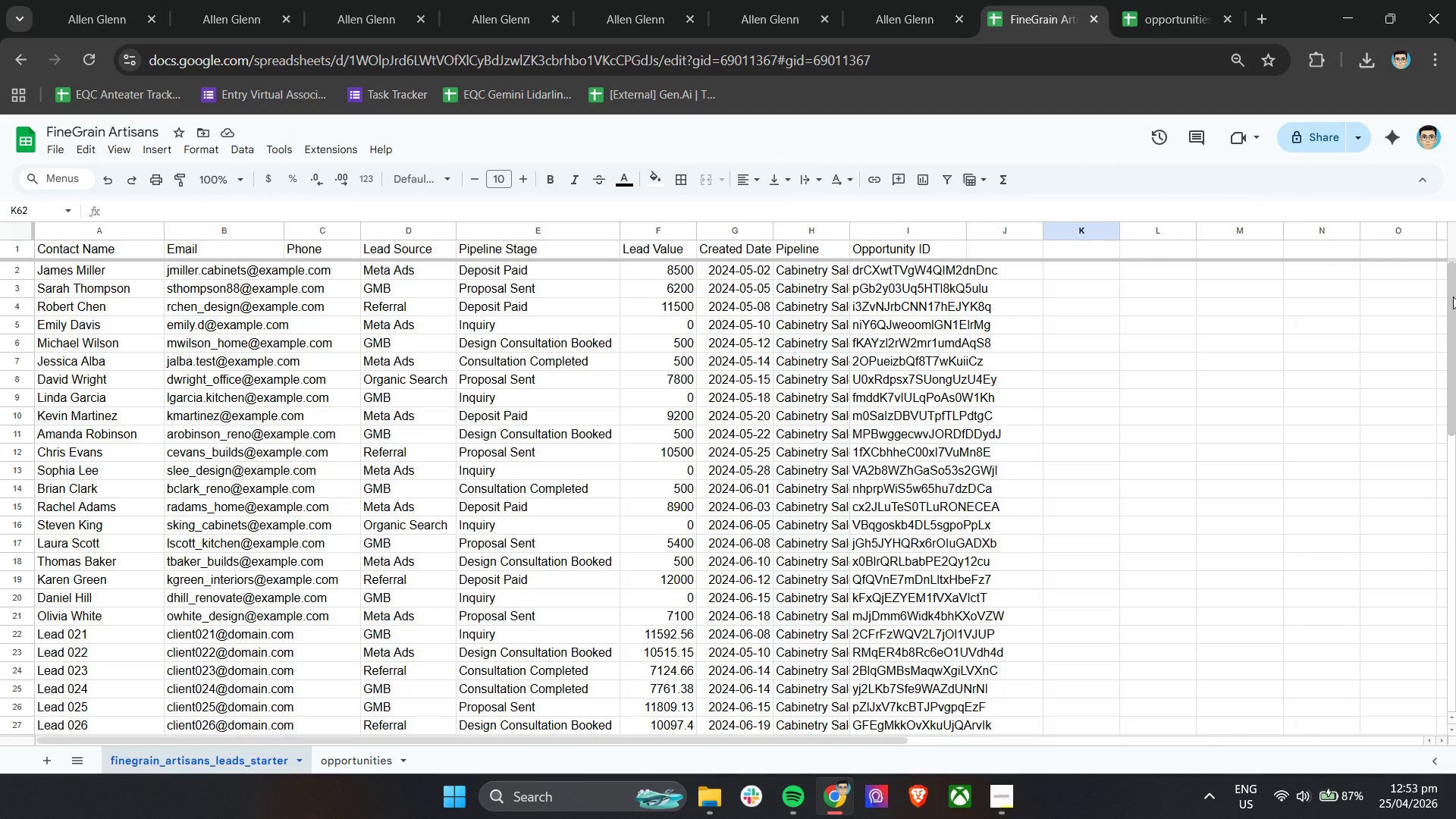 
left_click_drag(start_coordinate=[1453, 297], to_coordinate=[1454, 464])
 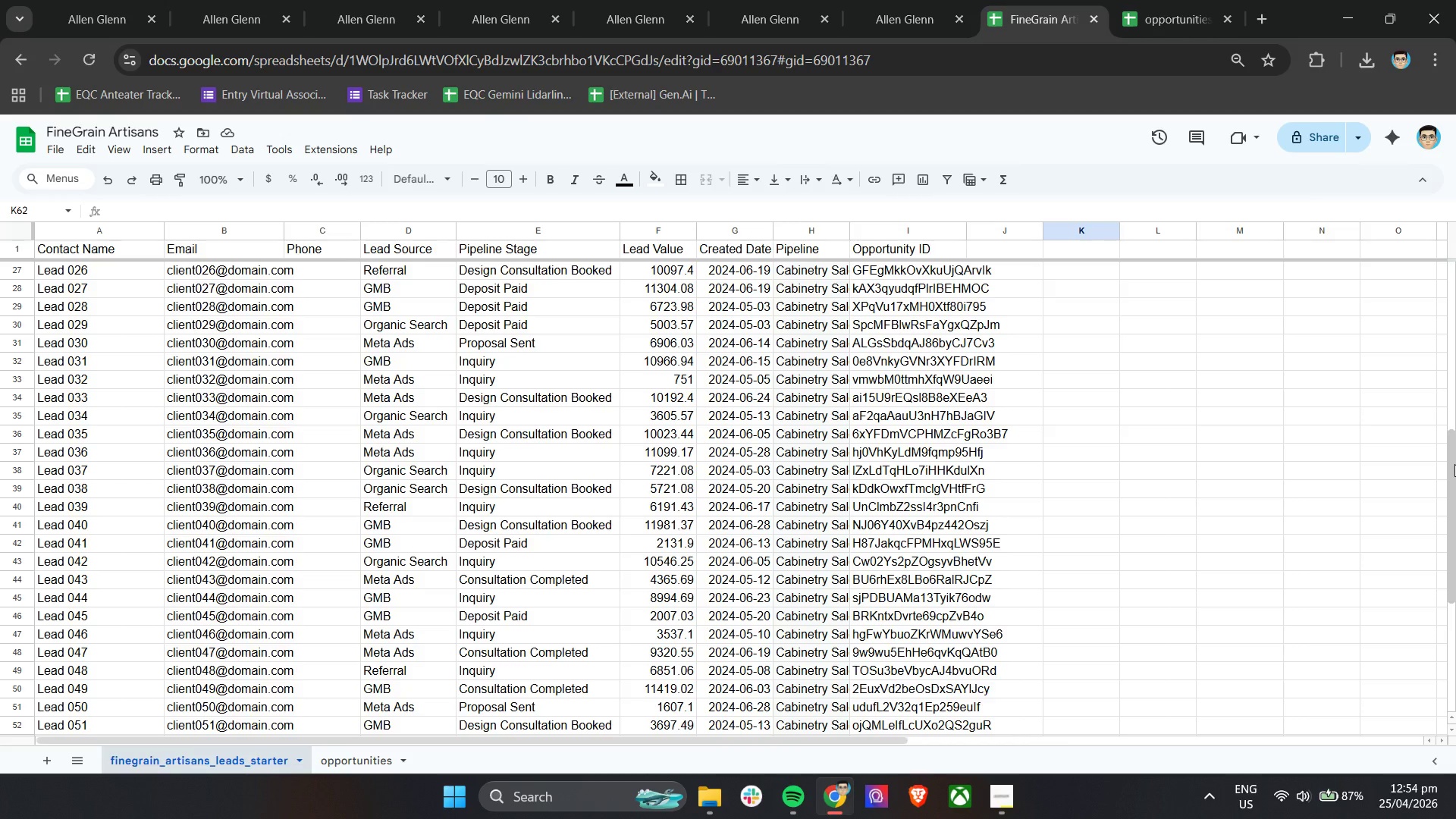 
wait(6.89)
 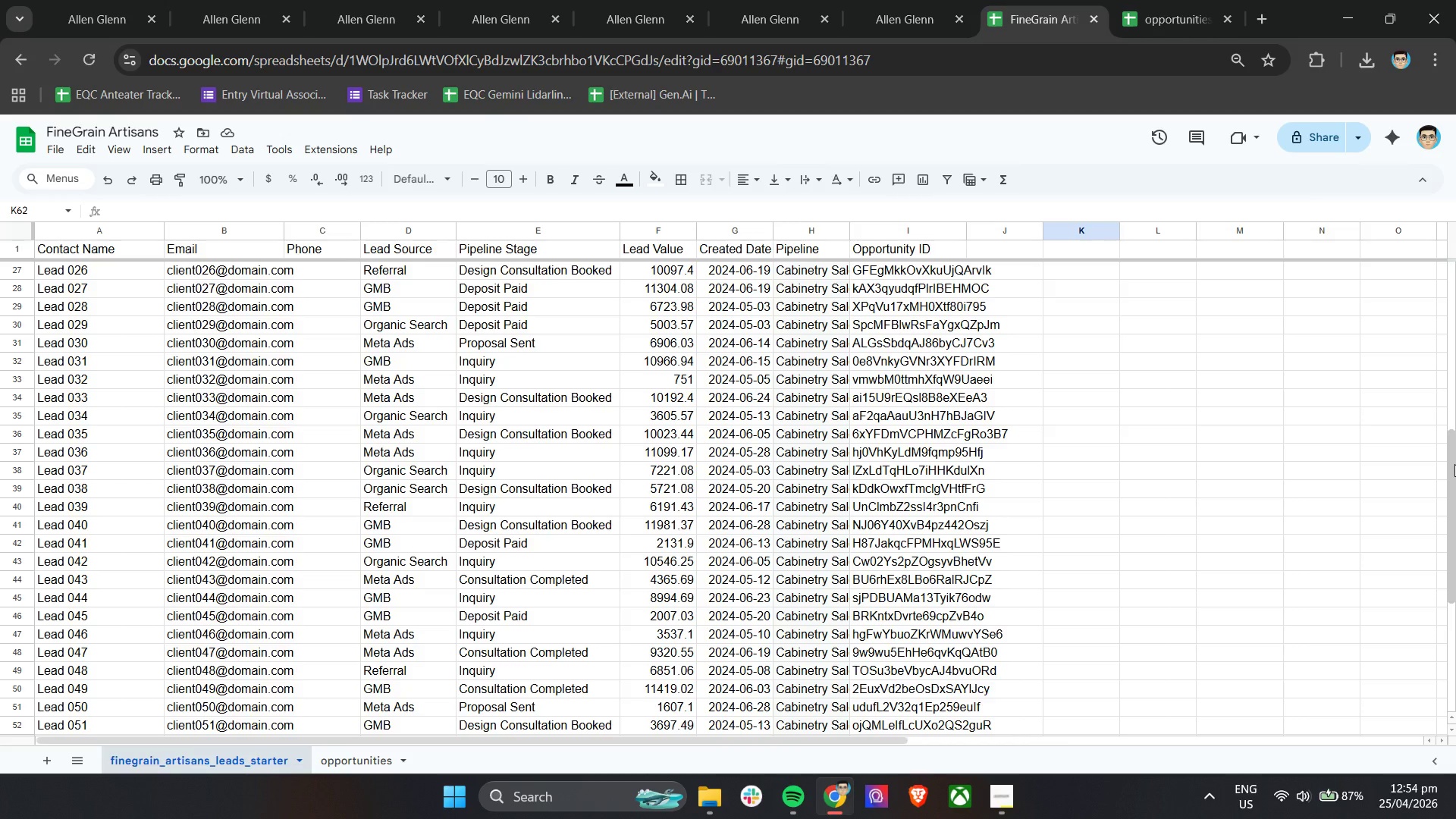 
left_click_drag(start_coordinate=[1453, 450], to_coordinate=[1455, 579])
 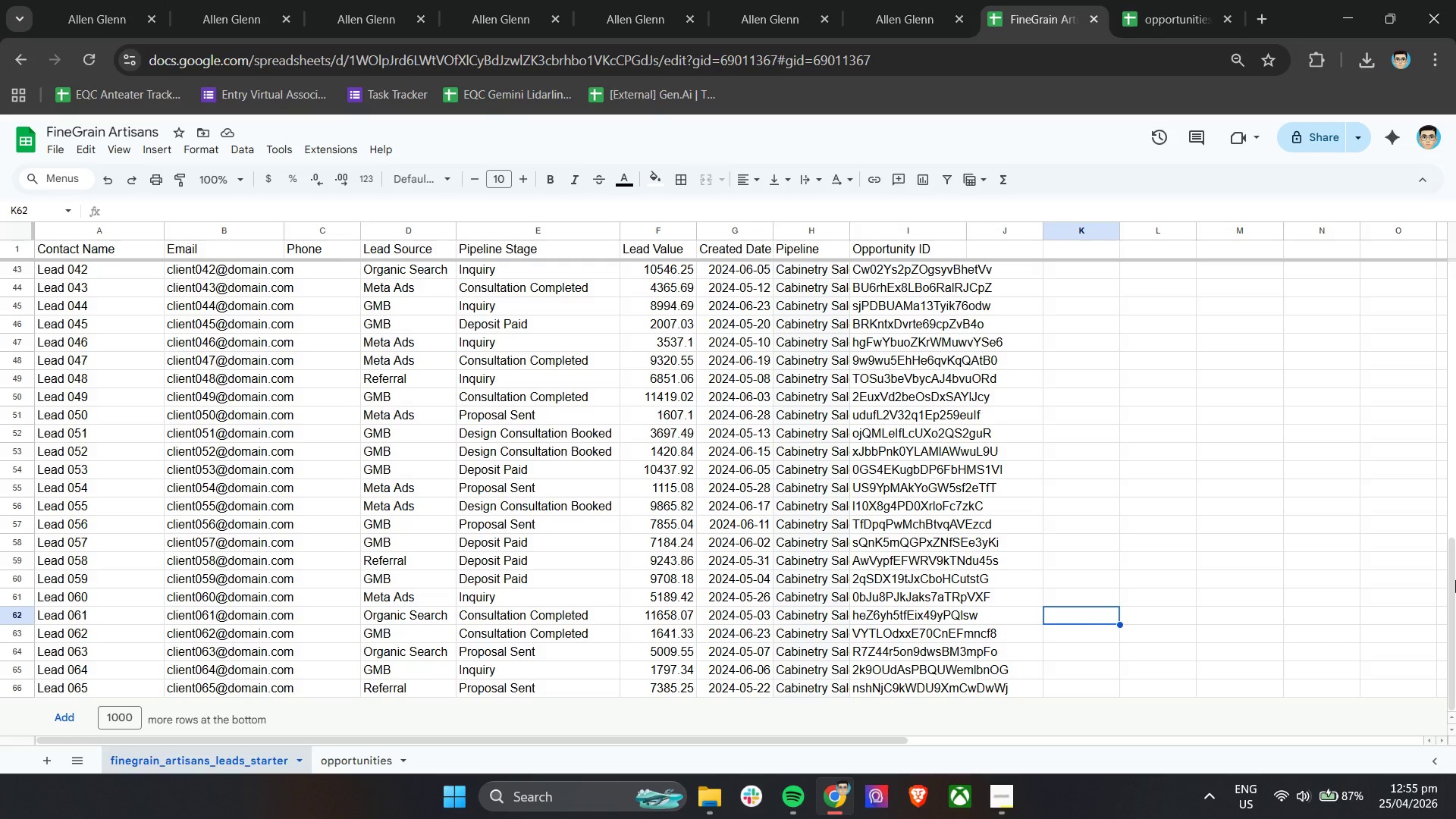 
wait(81.77)
 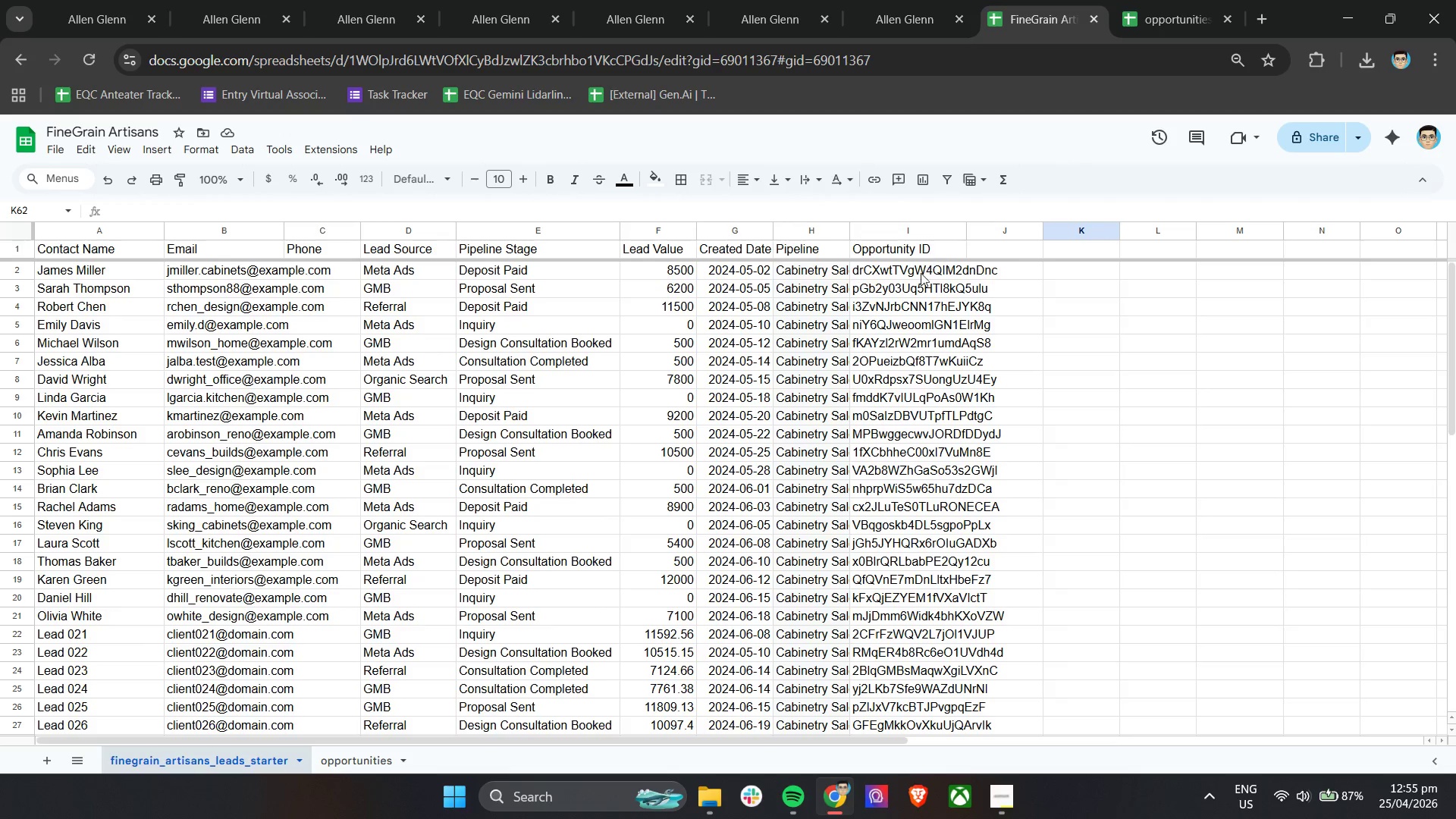 
left_click([918, 273])
 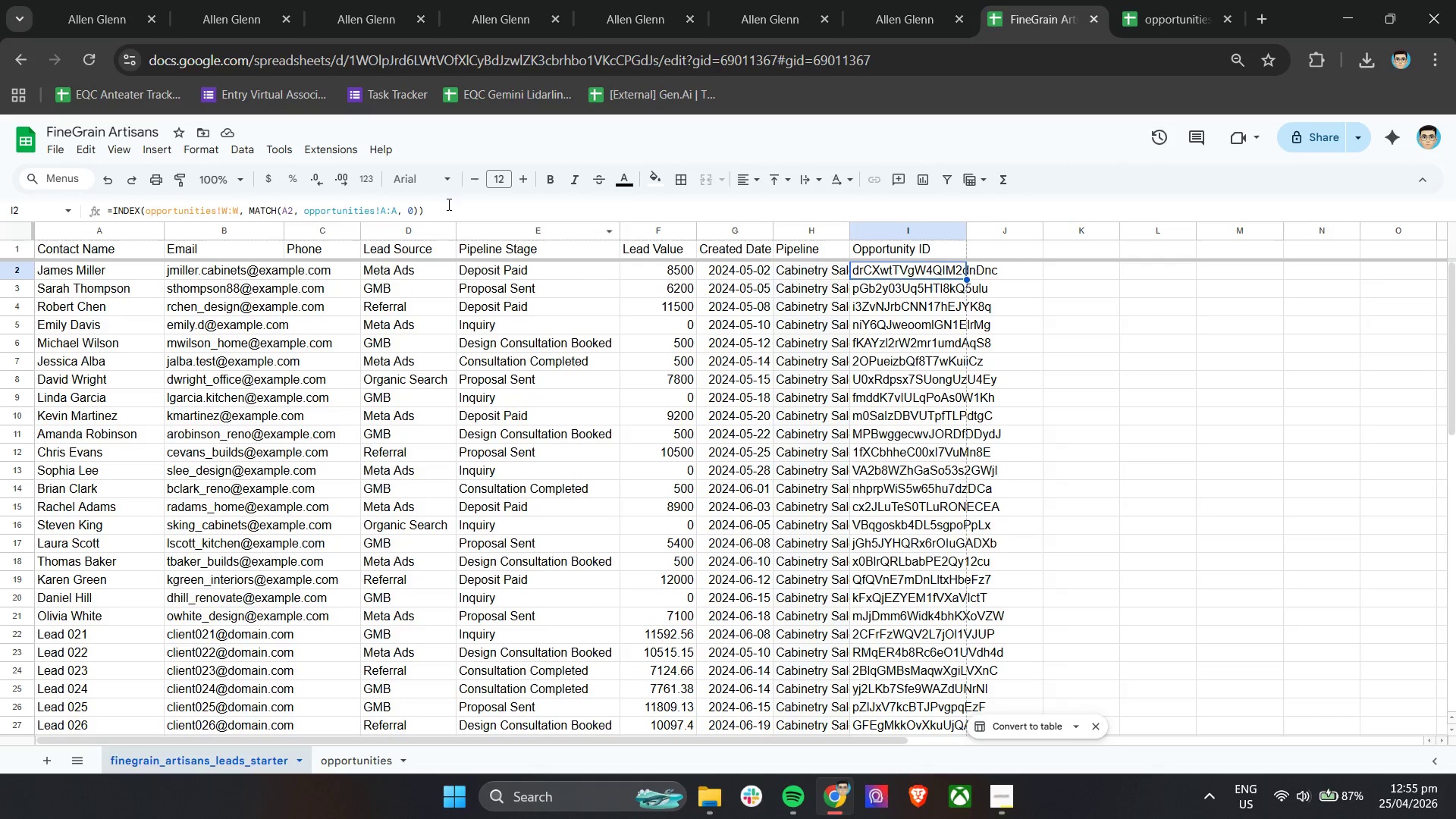 
scroll: coordinate [924, 420], scroll_direction: up, amount: 22.0
 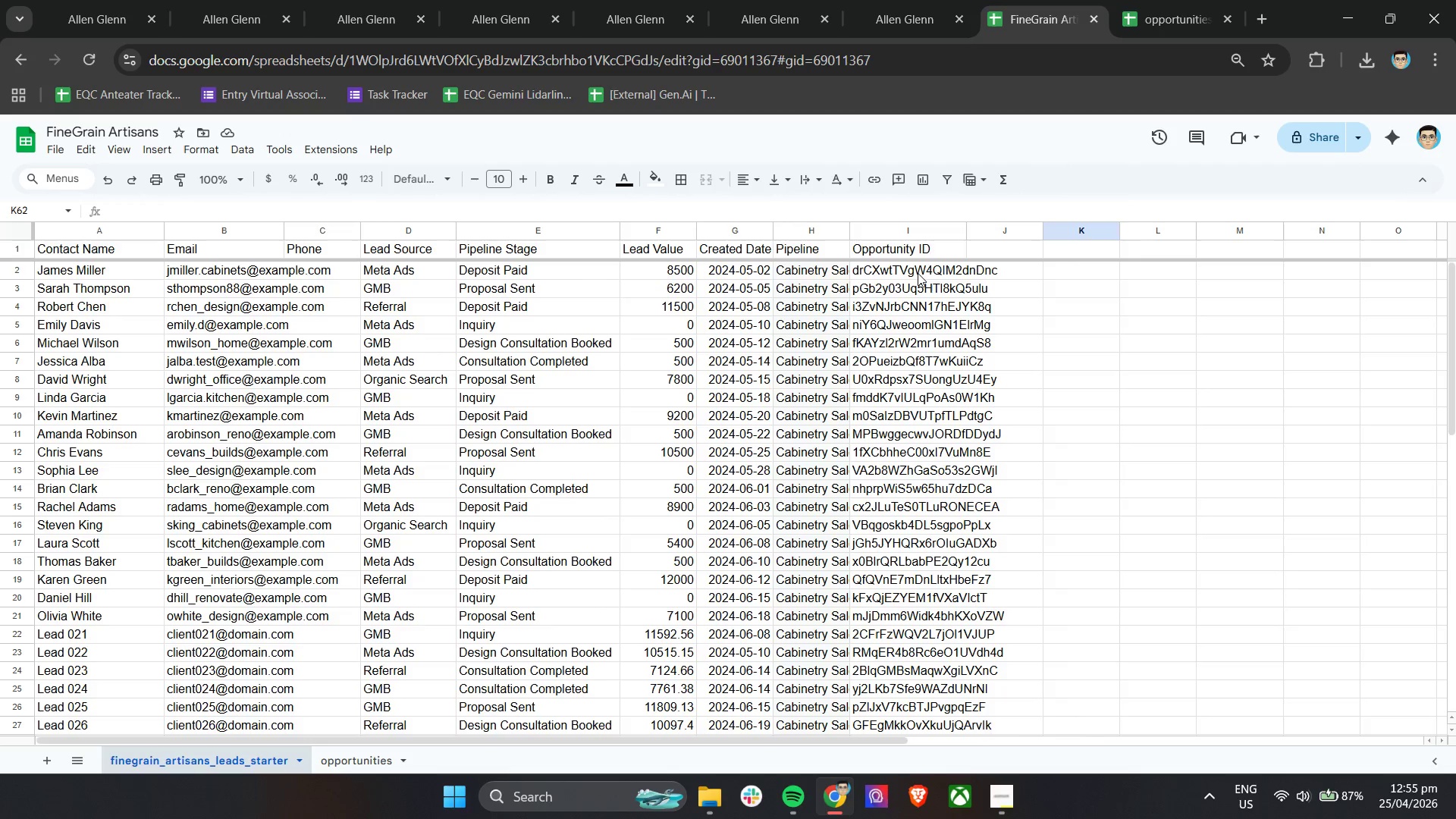 
left_click([460, 209])
 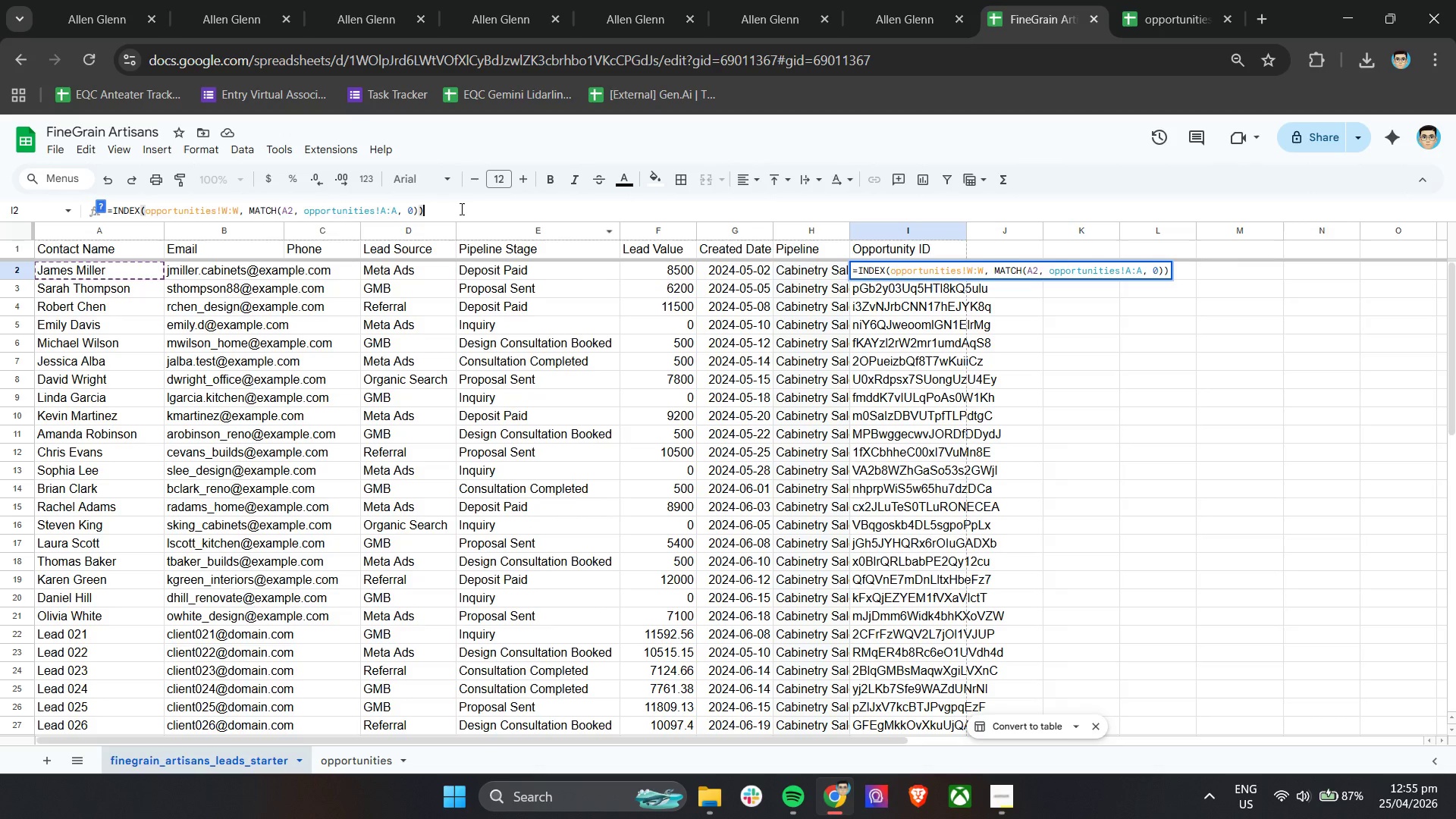 
key(Control+A)
 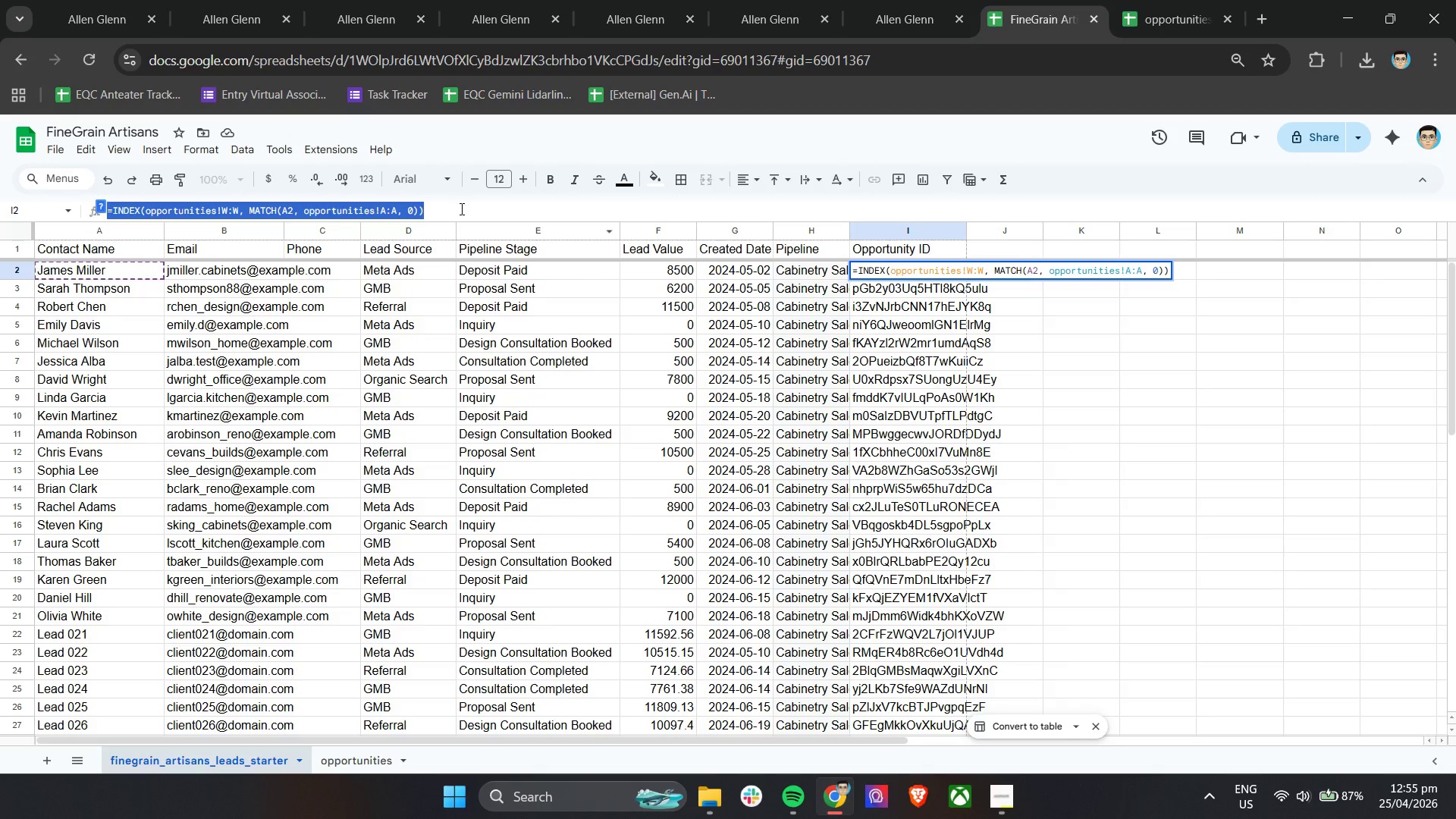 
key(Control+C)
 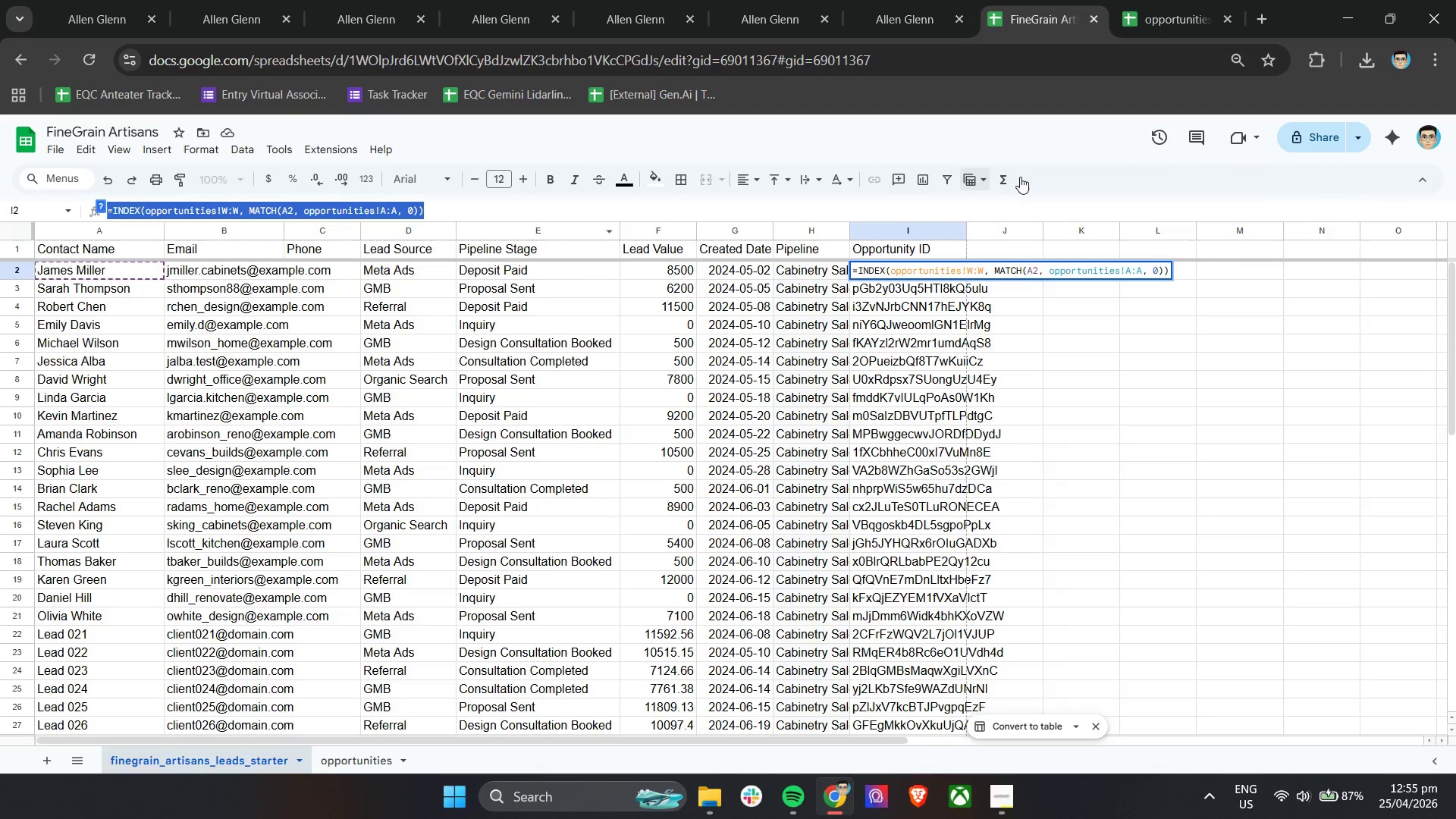 
key(Control+C)
 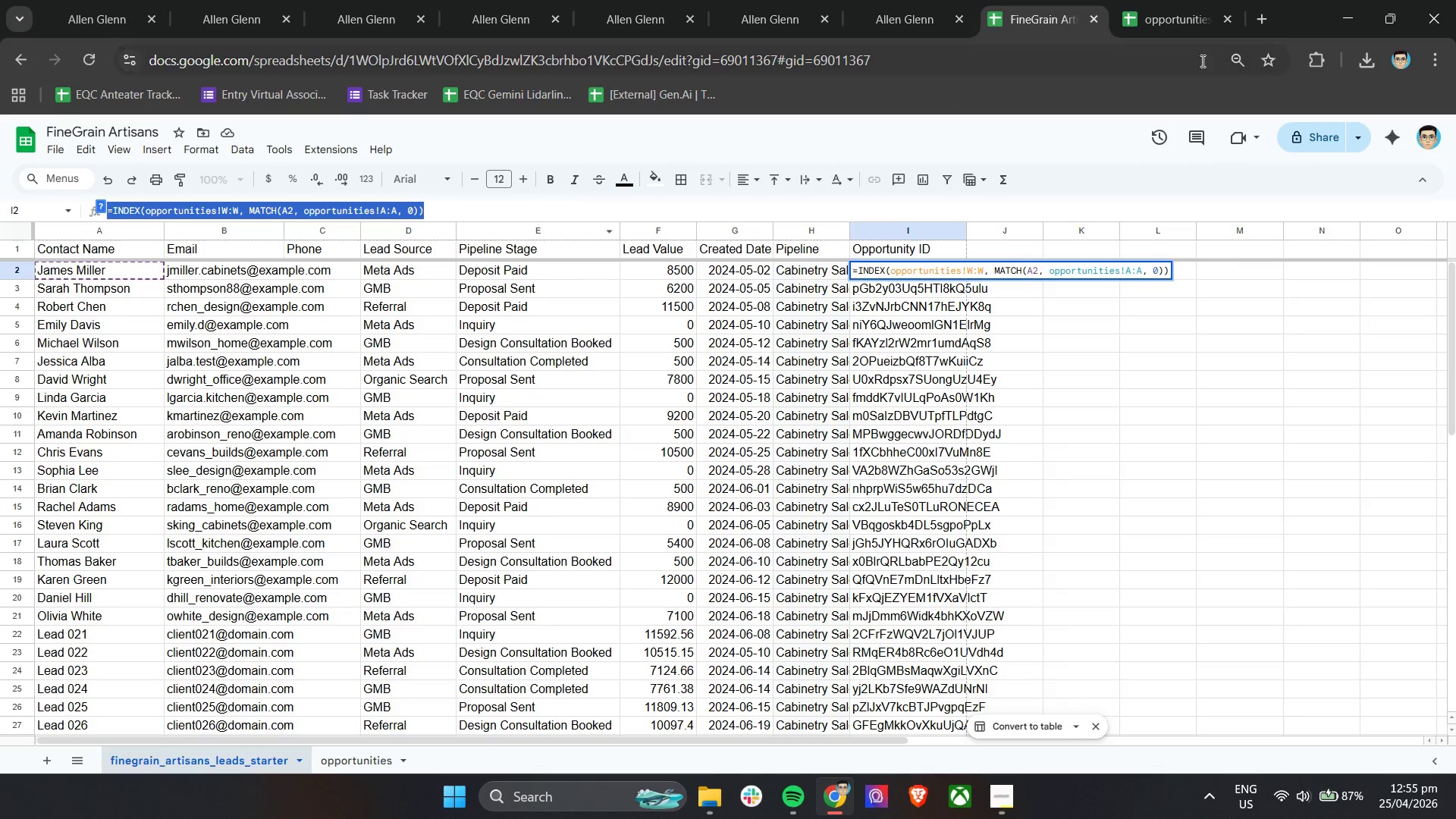 
key(Control+C)
 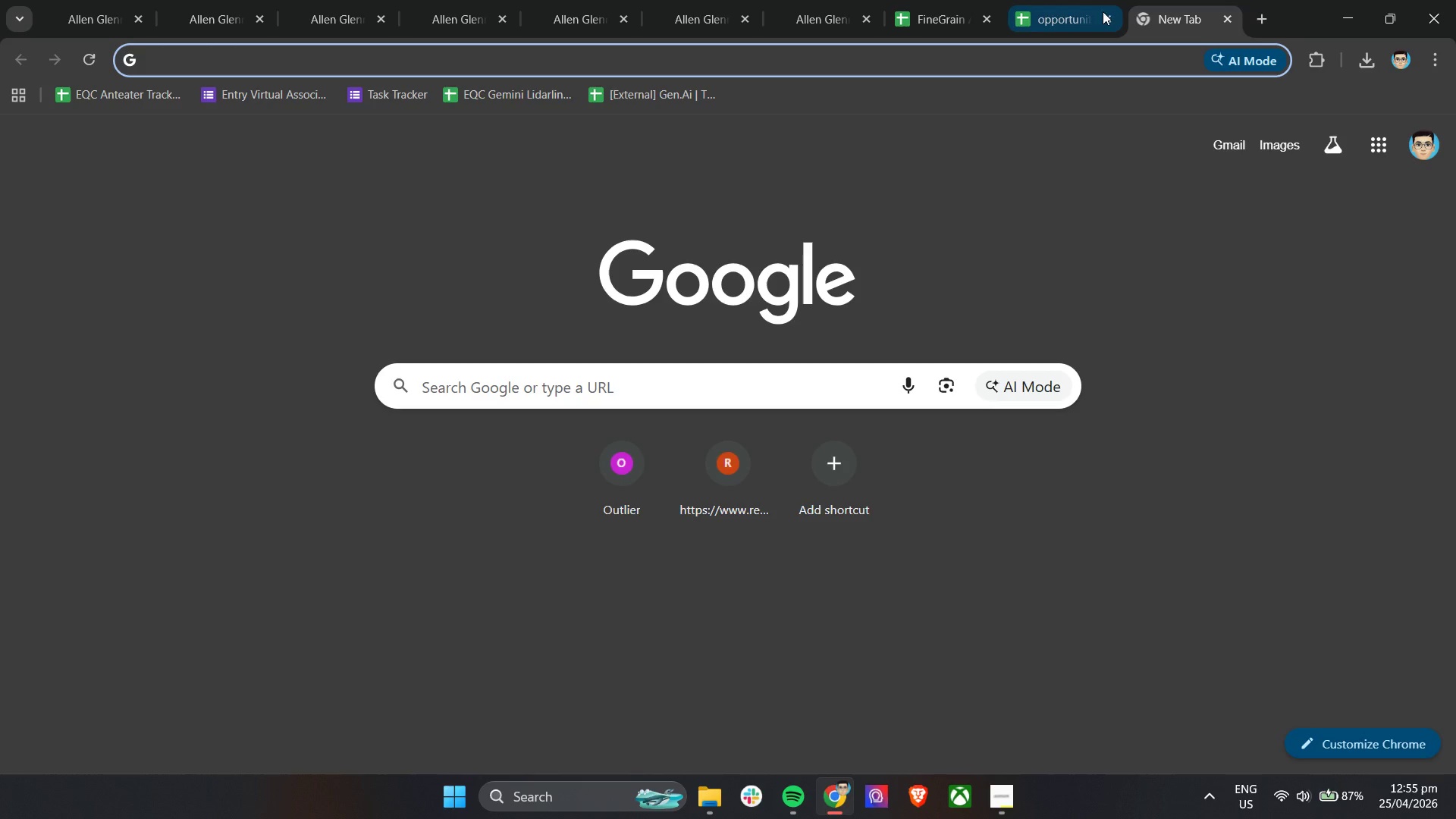 
left_click([1225, 16])
 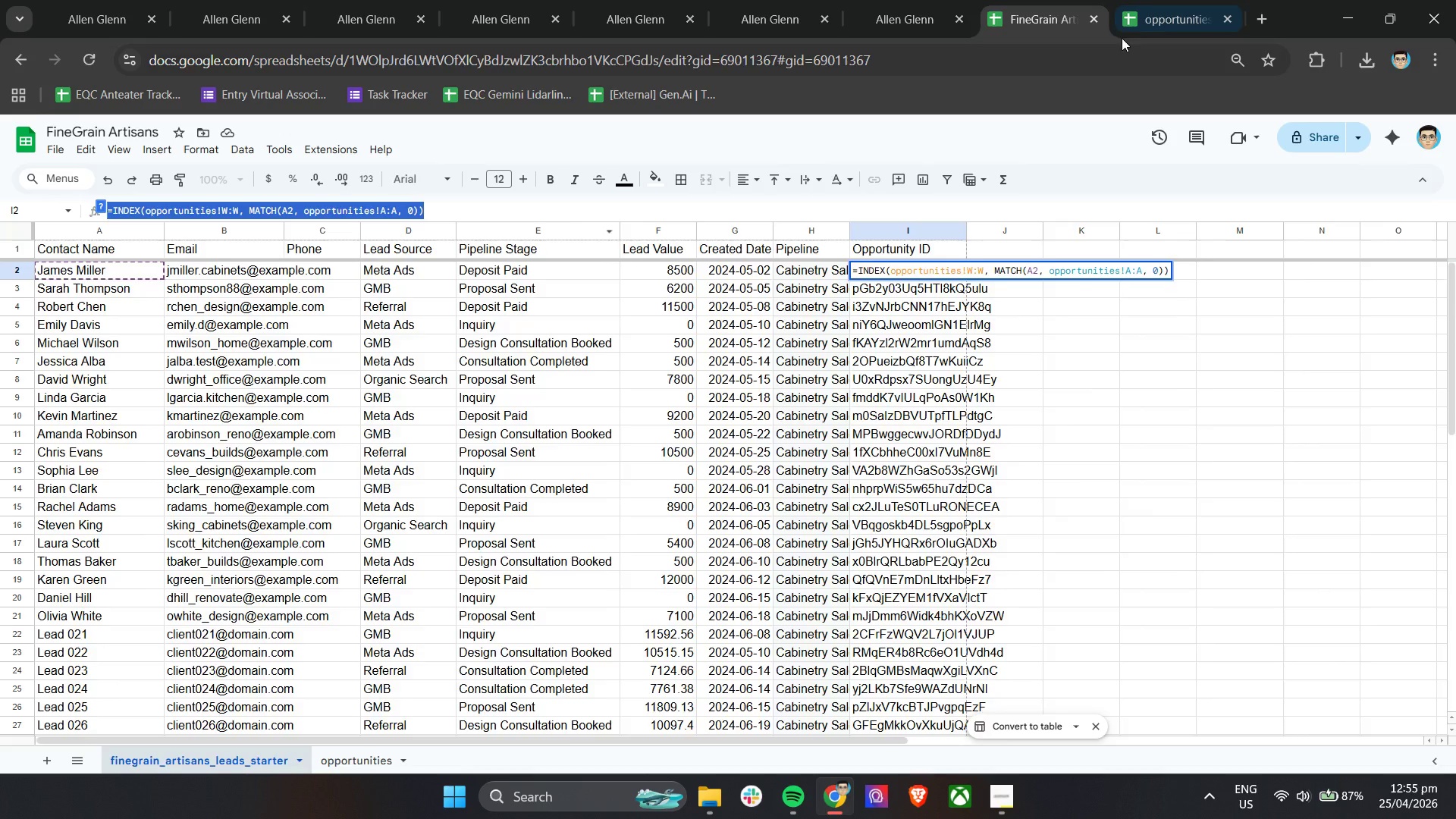 
left_click([1149, 0])
 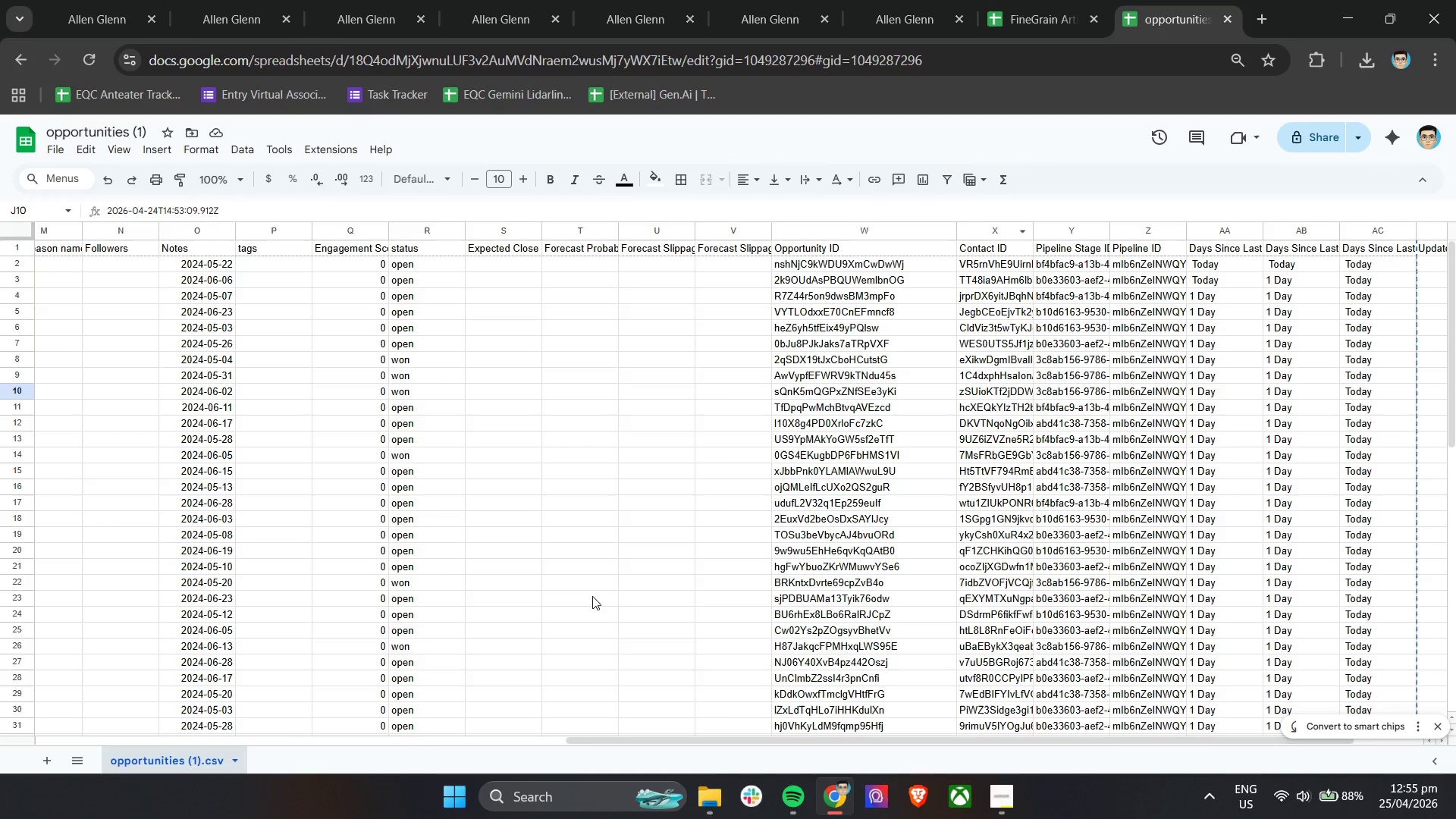 
hold_key(key=ShiftLeft, duration=0.69)
 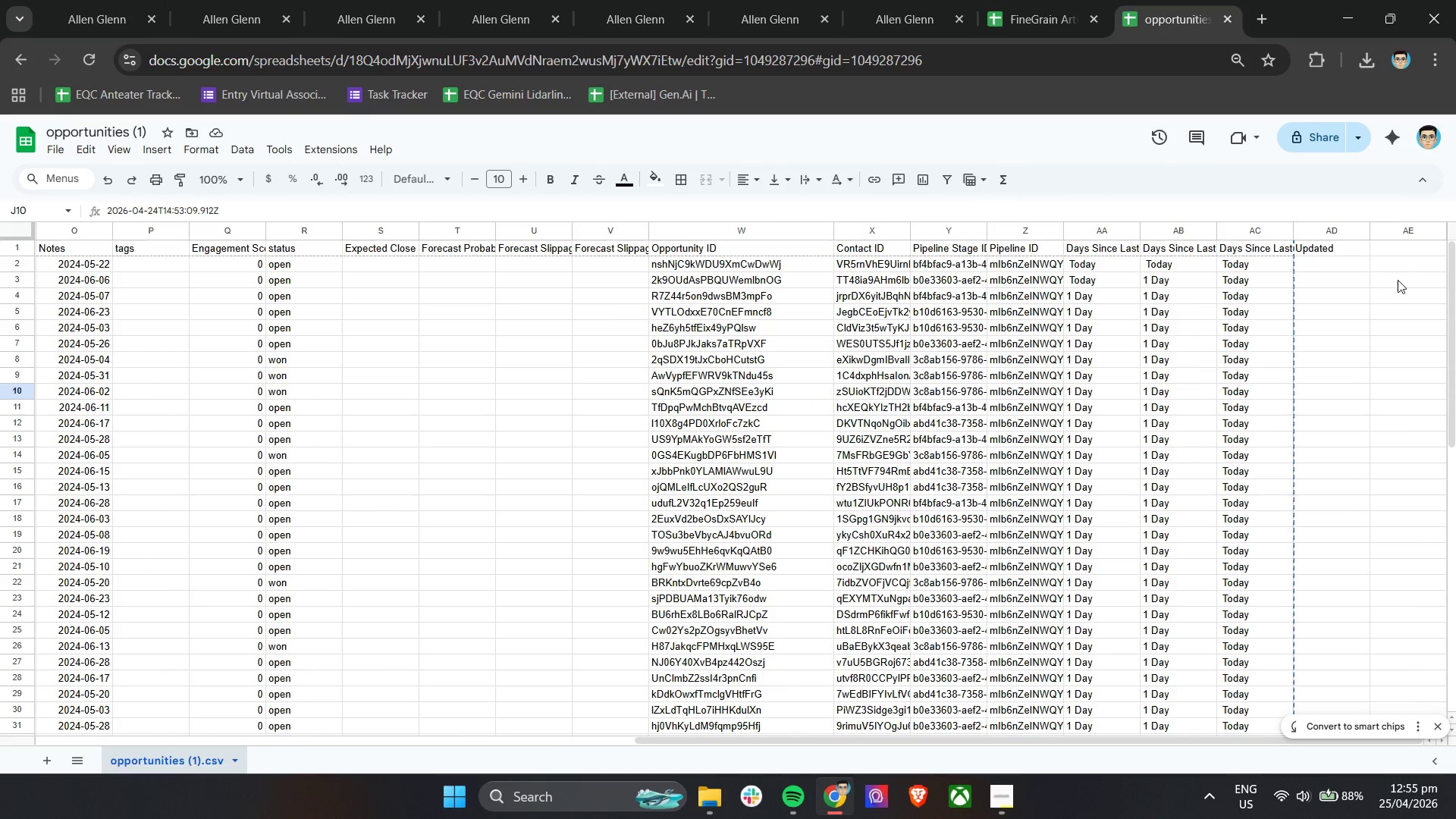 
double_click([1401, 281])
 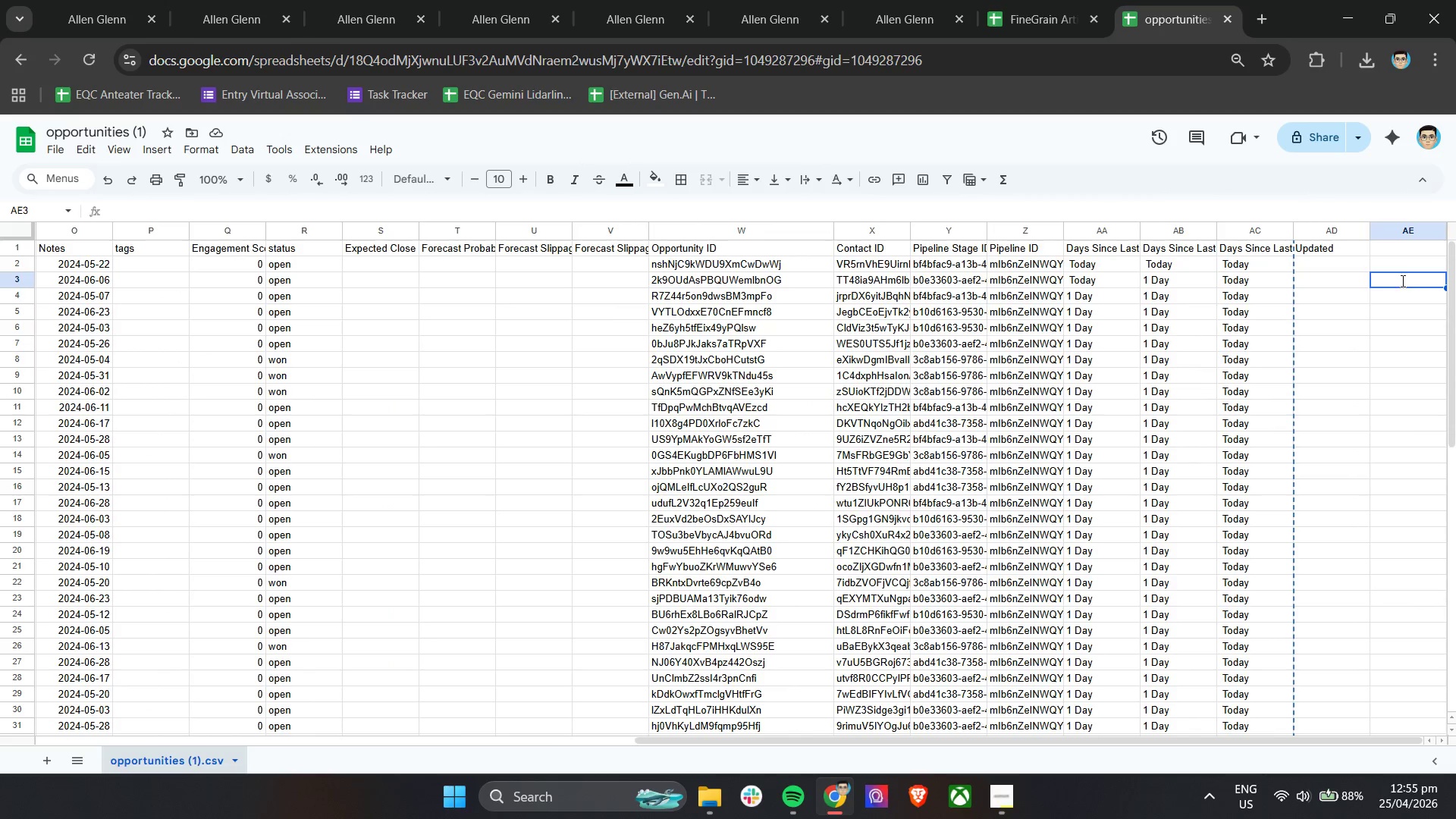 
scroll: coordinate [674, 657], scroll_direction: down, amount: 11.0
 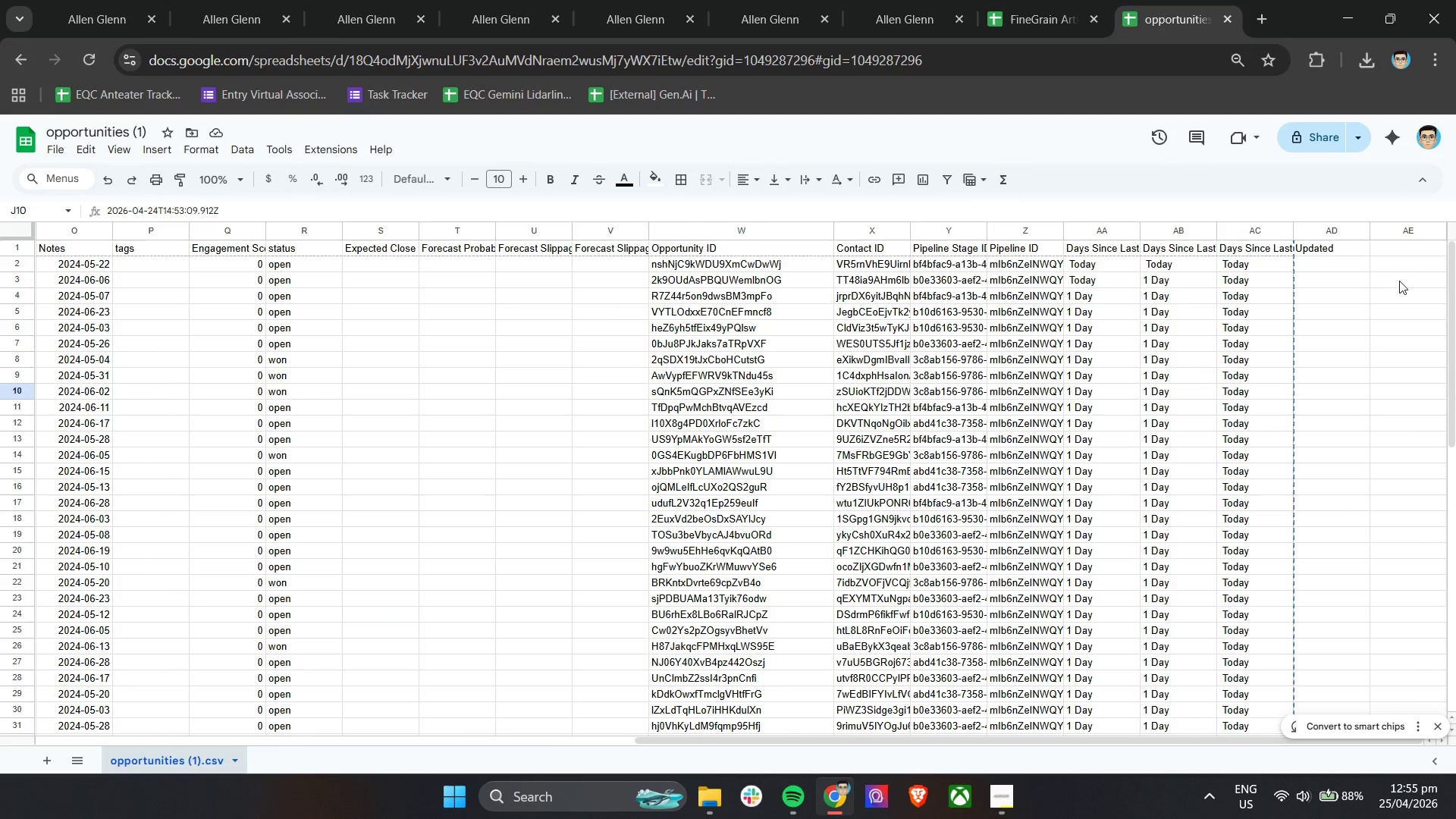 
key(Control+V)
 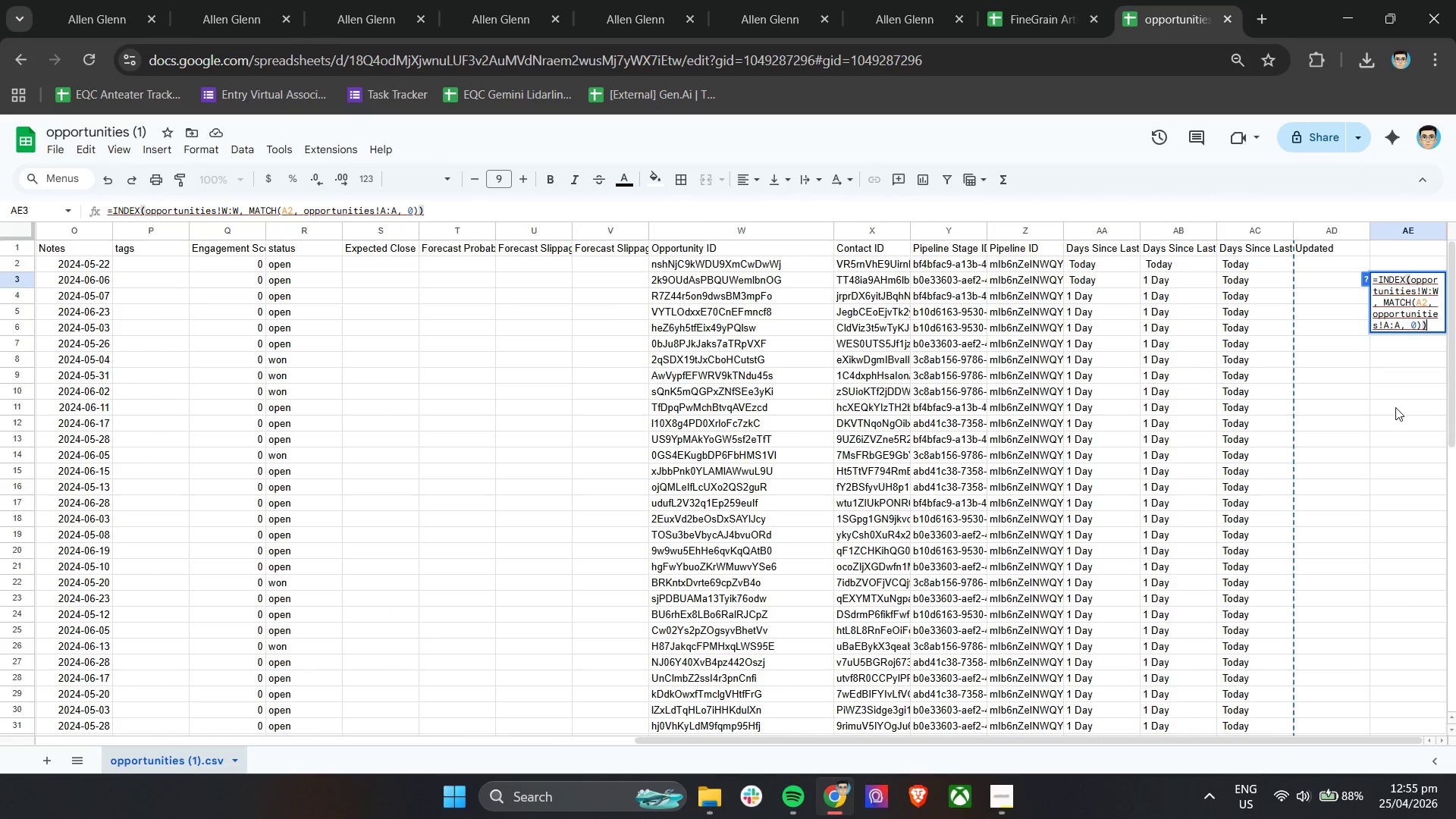 
left_click([1395, 410])
 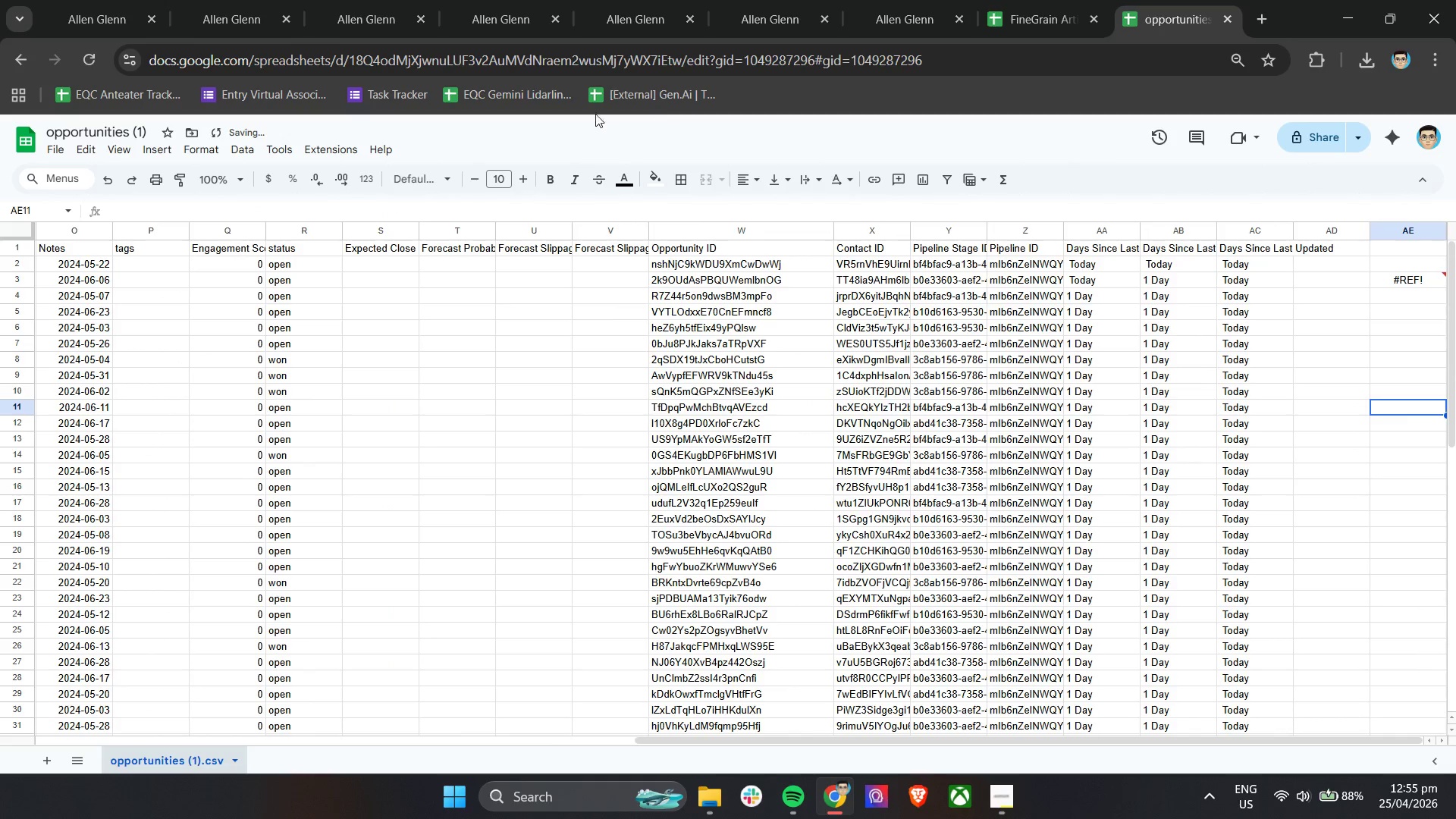 
left_click([1017, 0])
 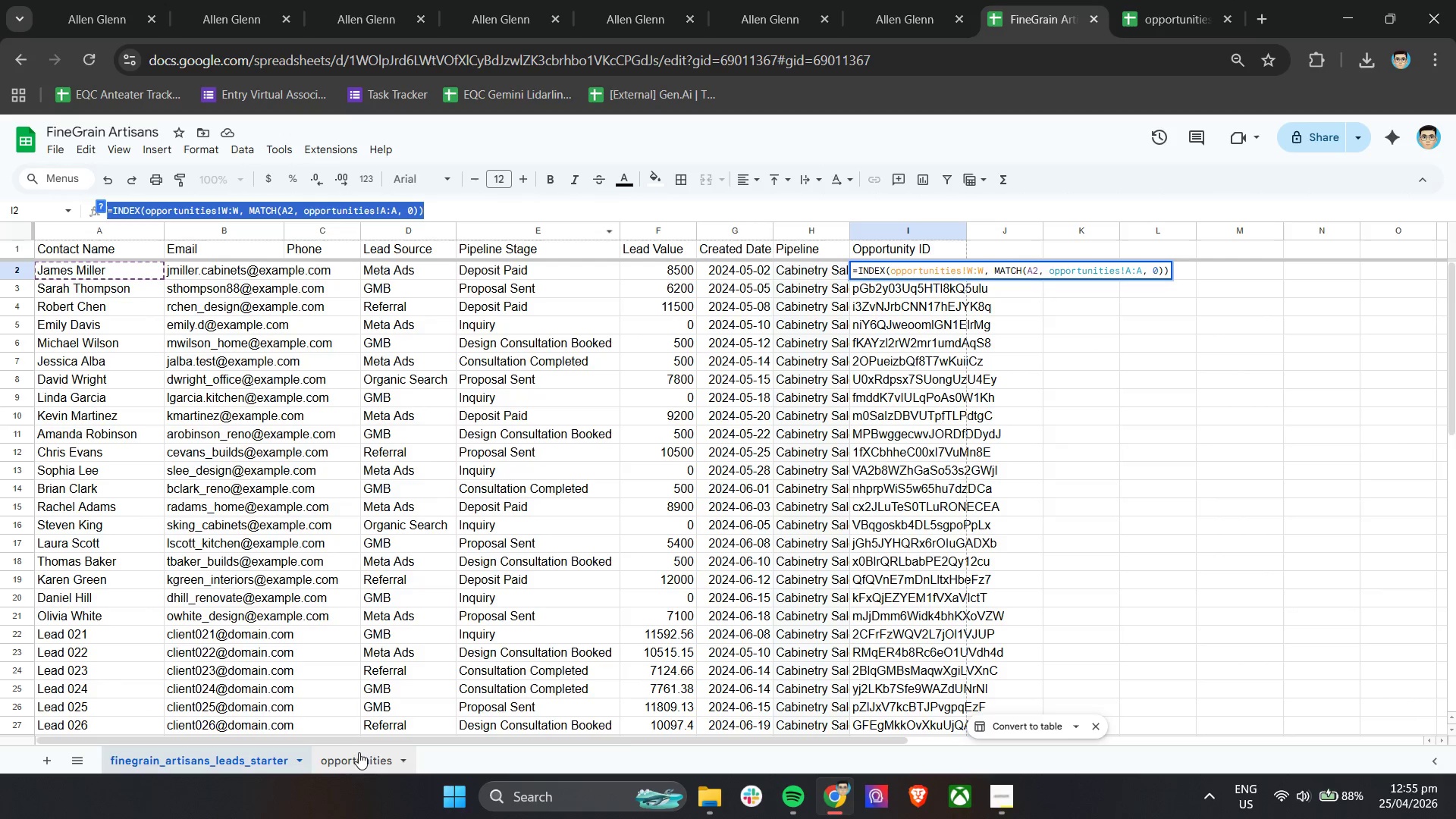 
right_click([356, 758])
 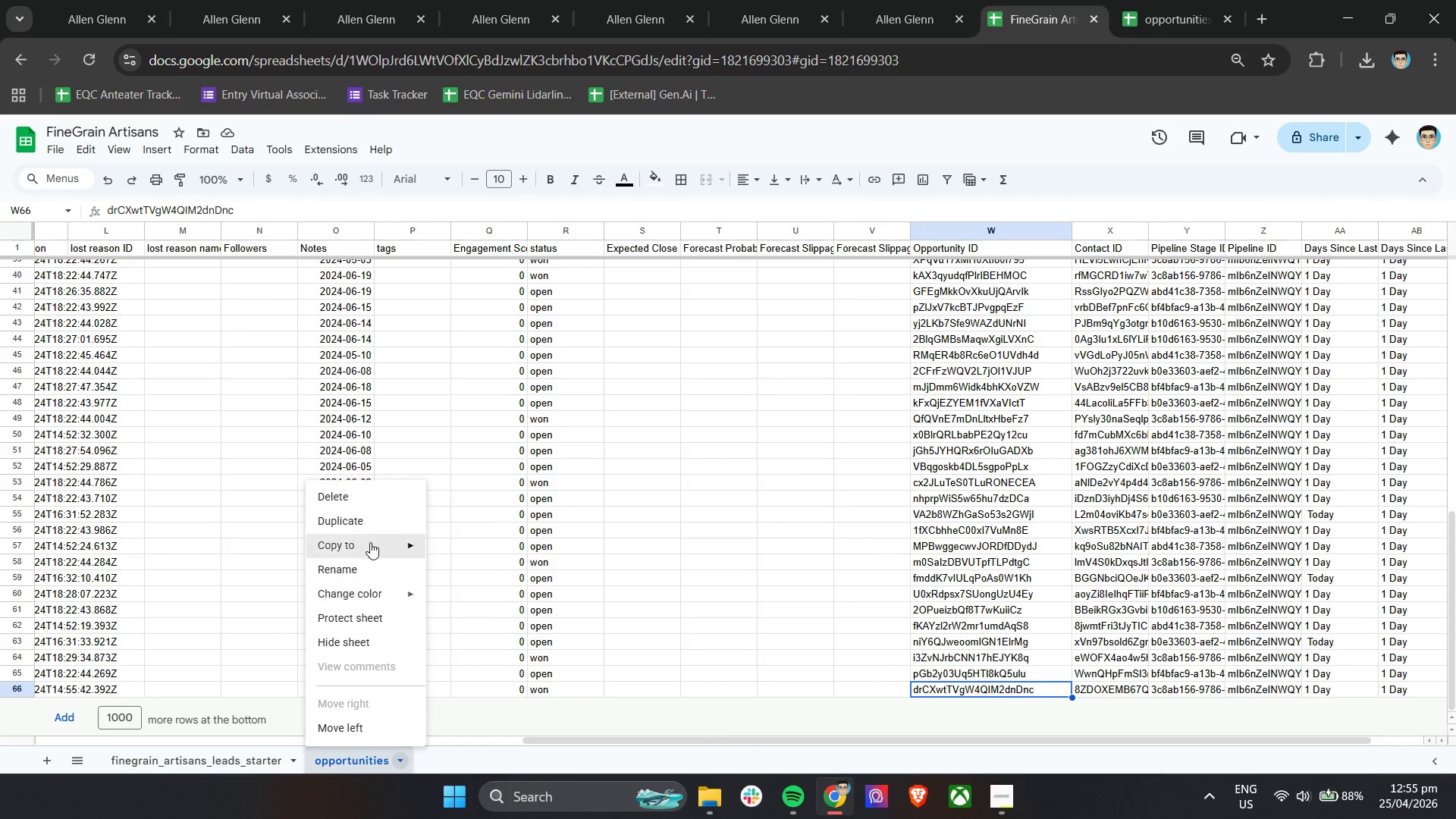 
left_click([373, 502])
 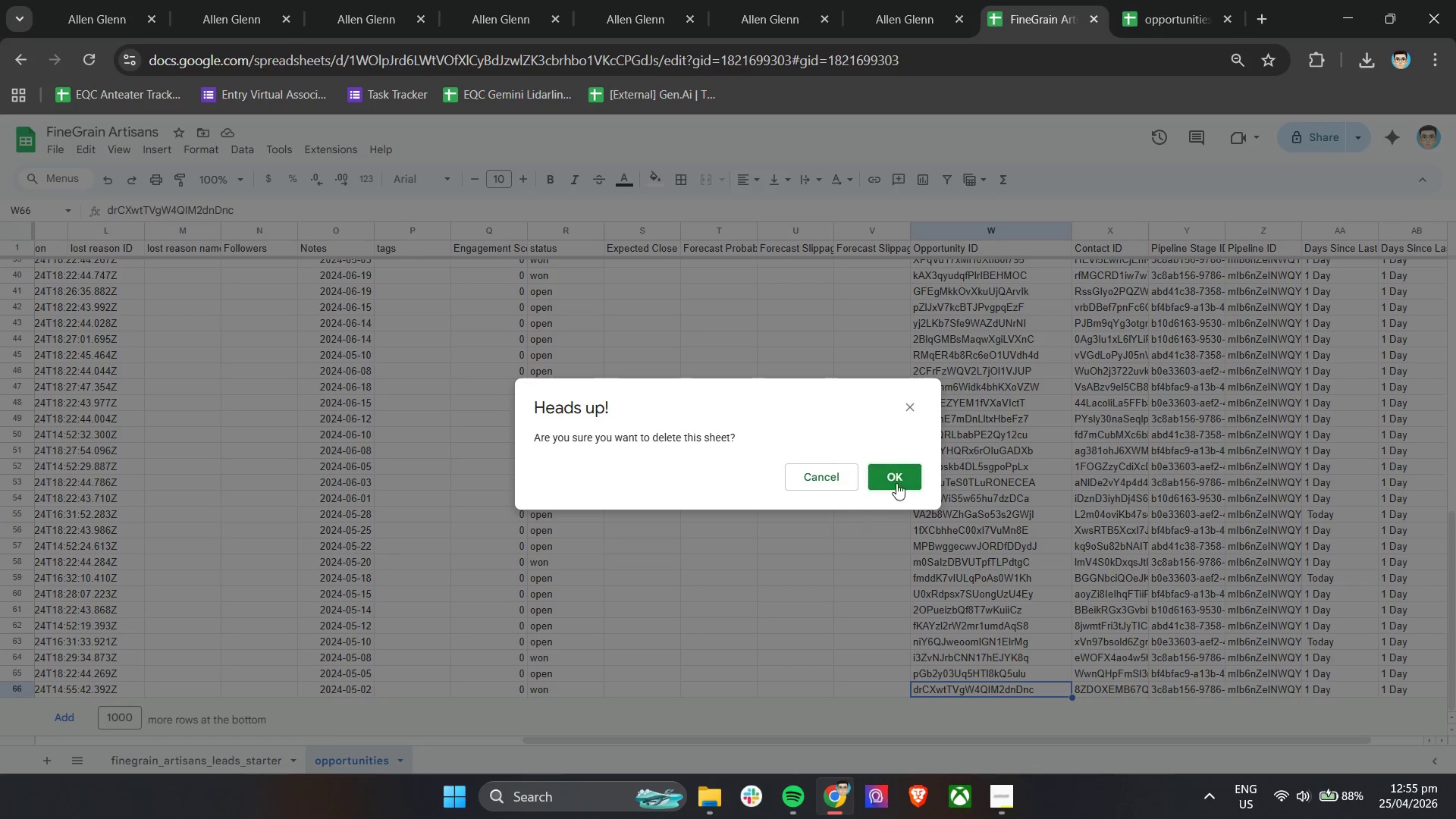 
left_click([903, 472])
 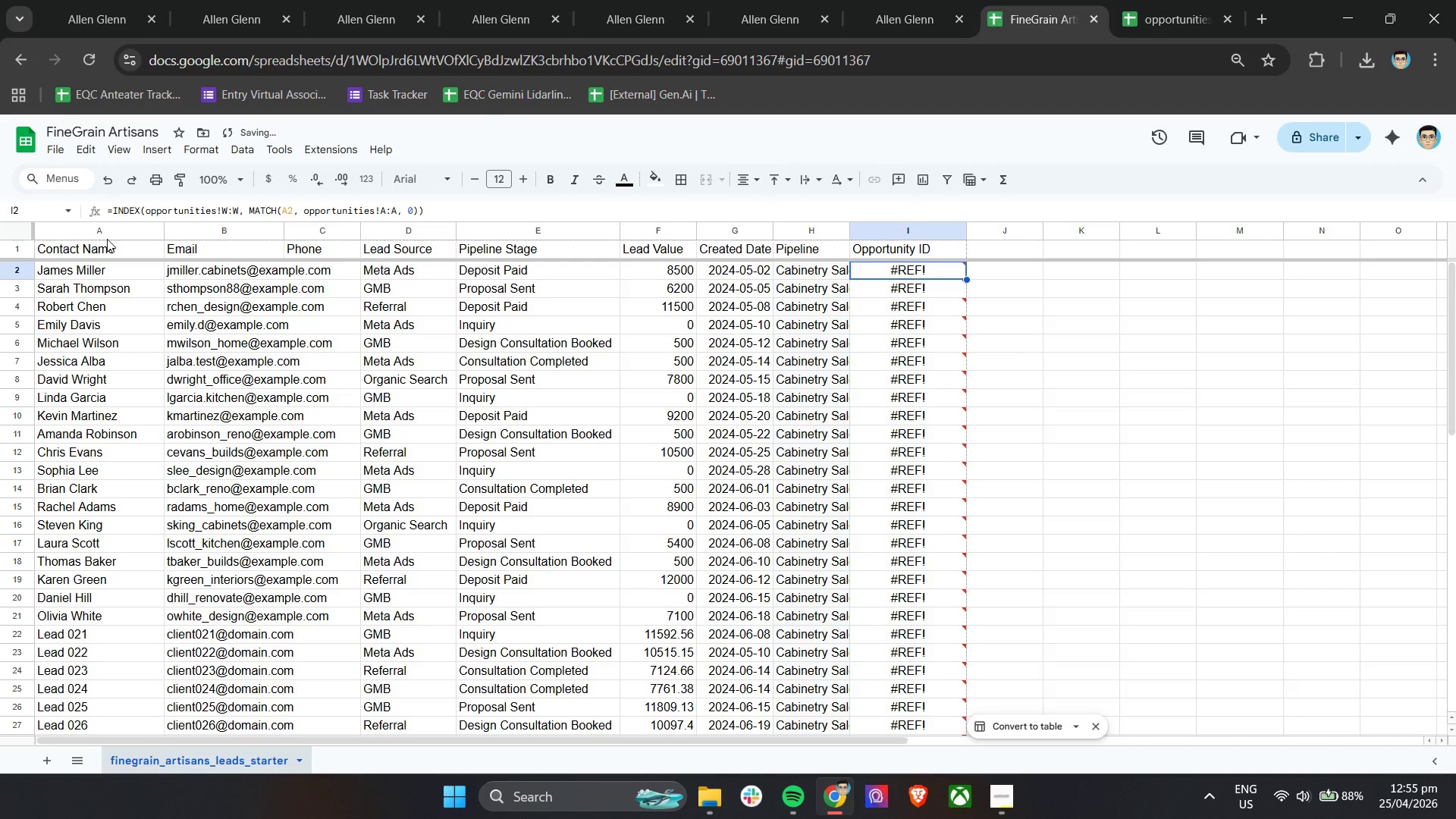 
left_click([52, 150])
 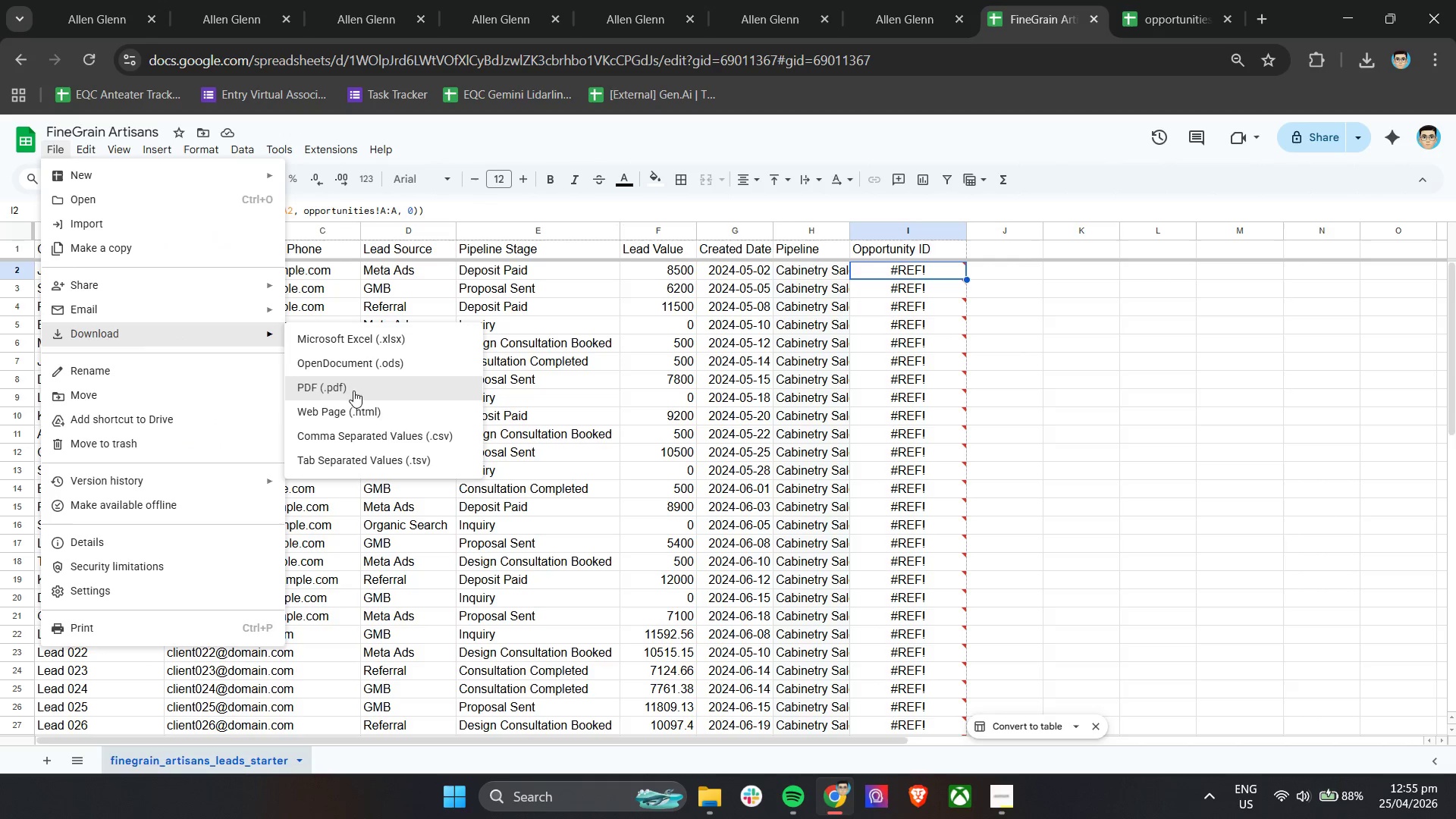 
left_click([353, 439])
 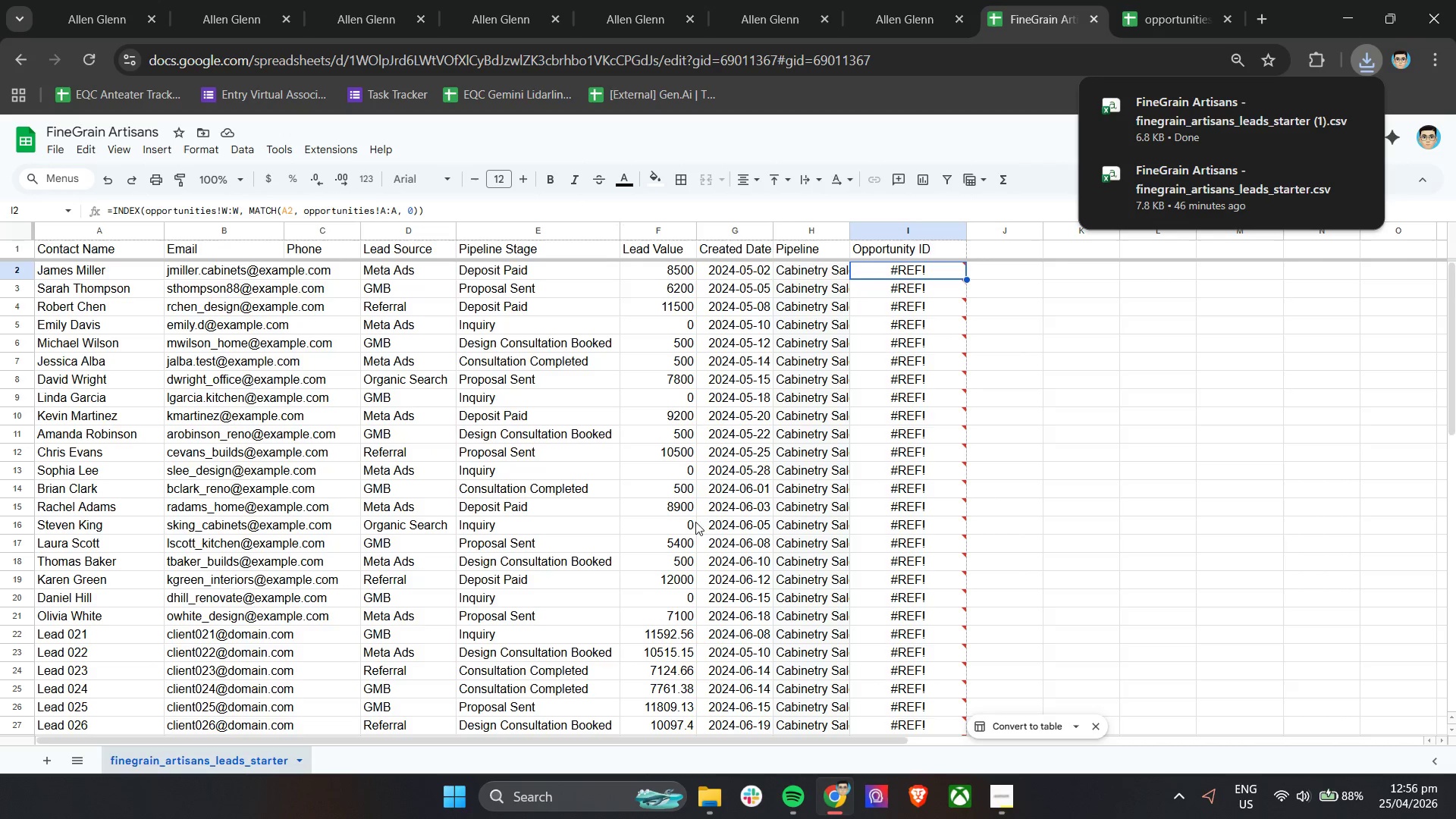 
left_click([704, 794])
 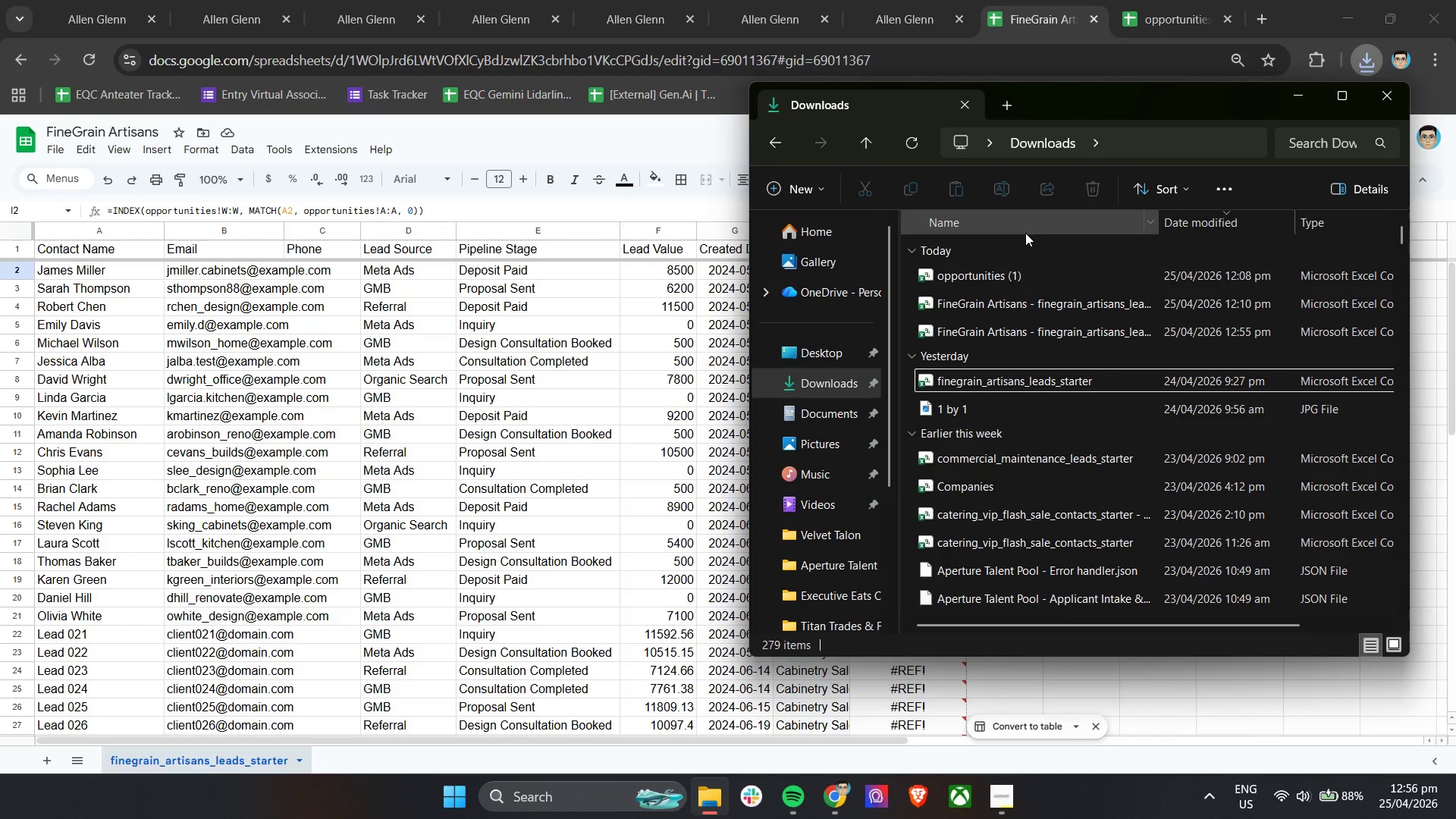 
left_click([1009, 309])
 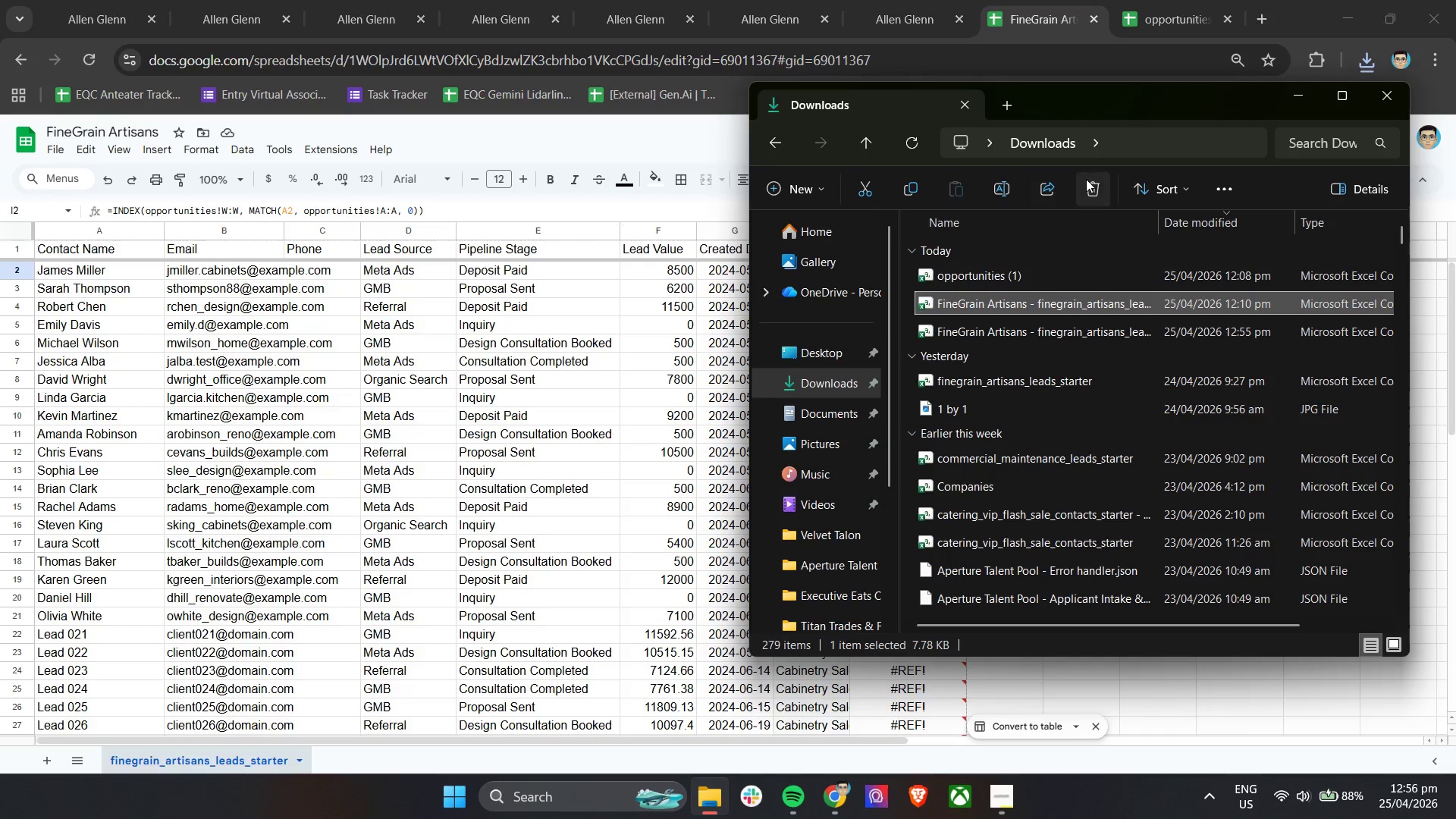 
left_click([1084, 185])
 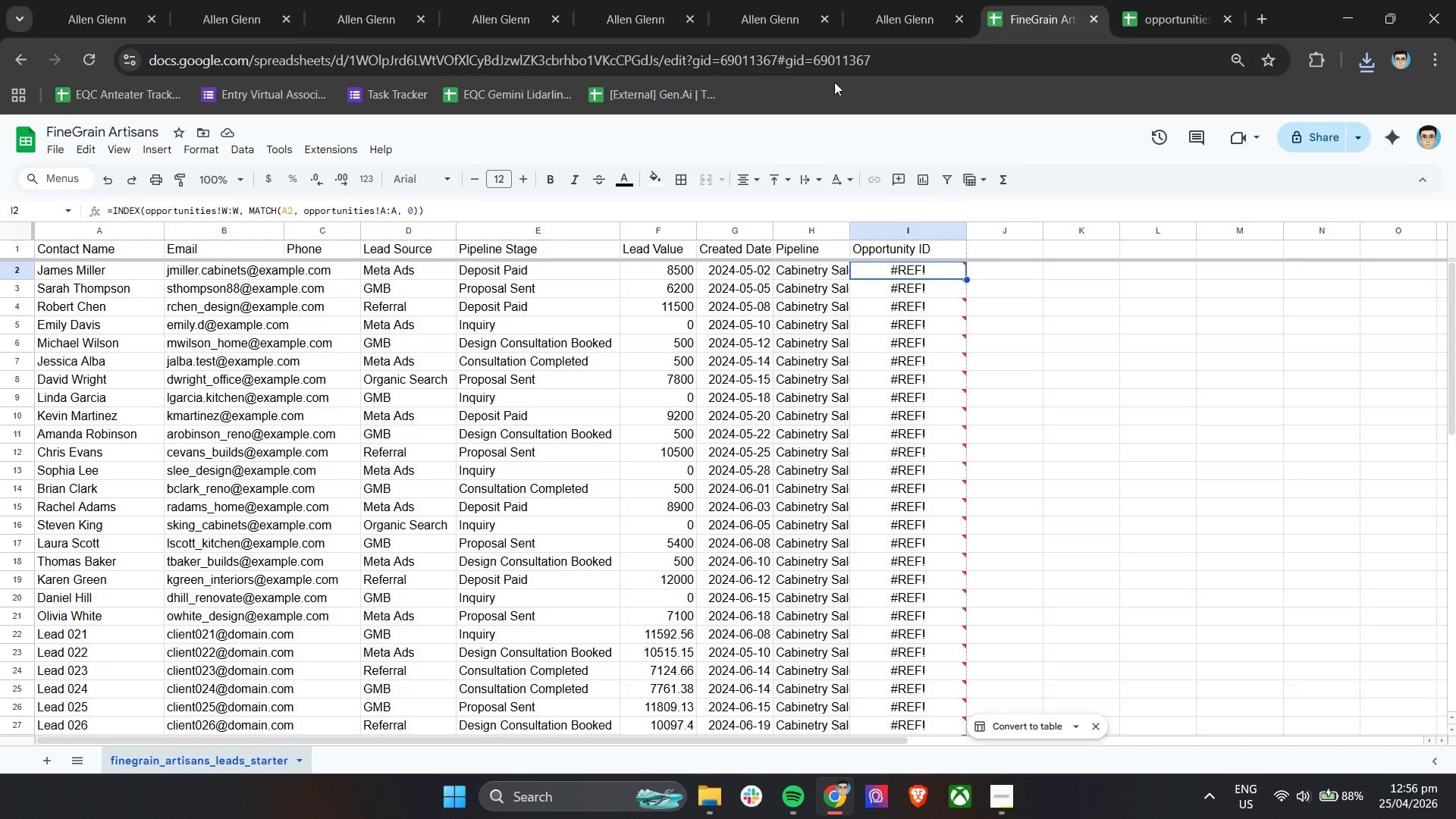 
left_click([253, 0])
 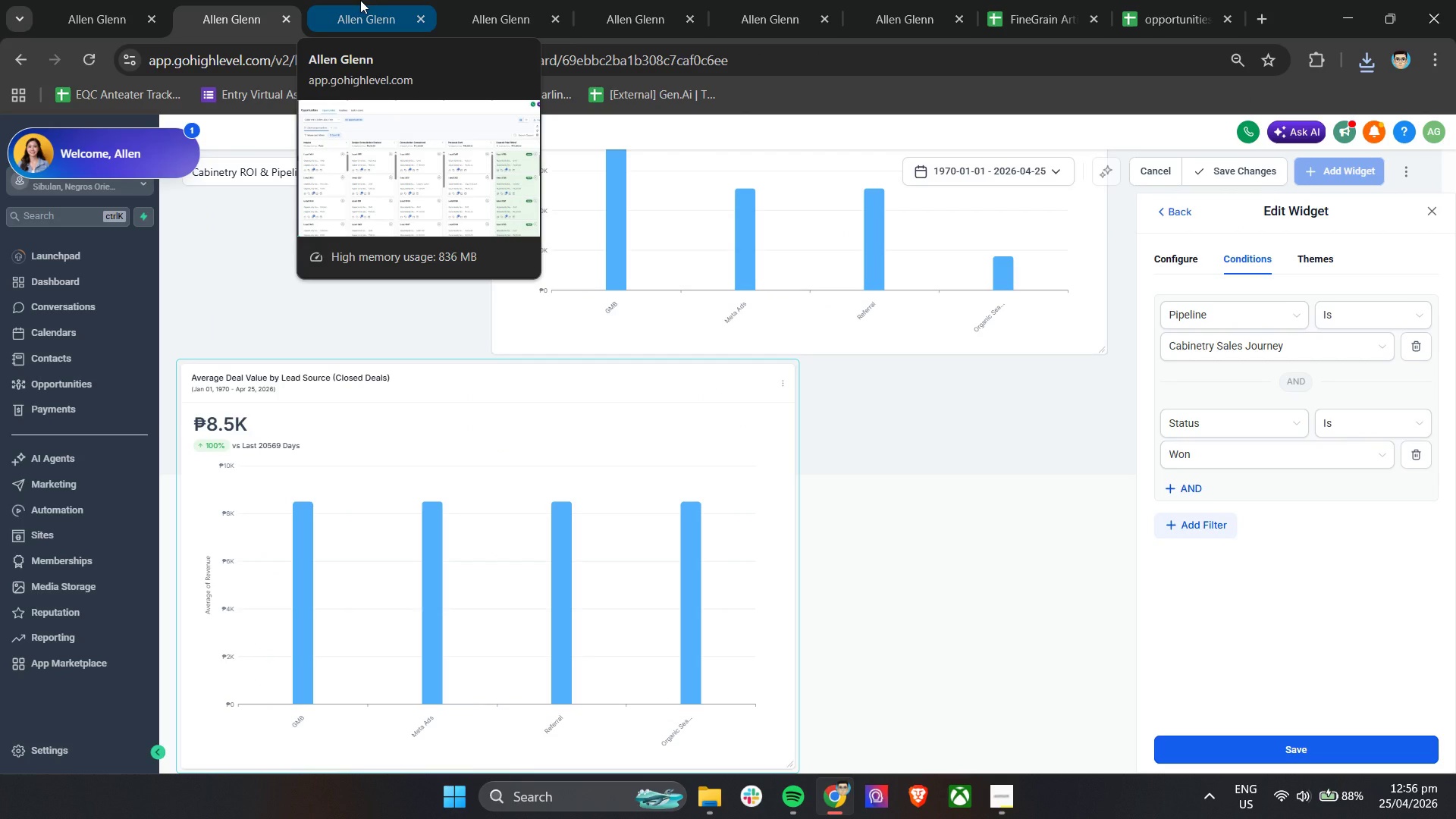 
left_click([360, 0])
 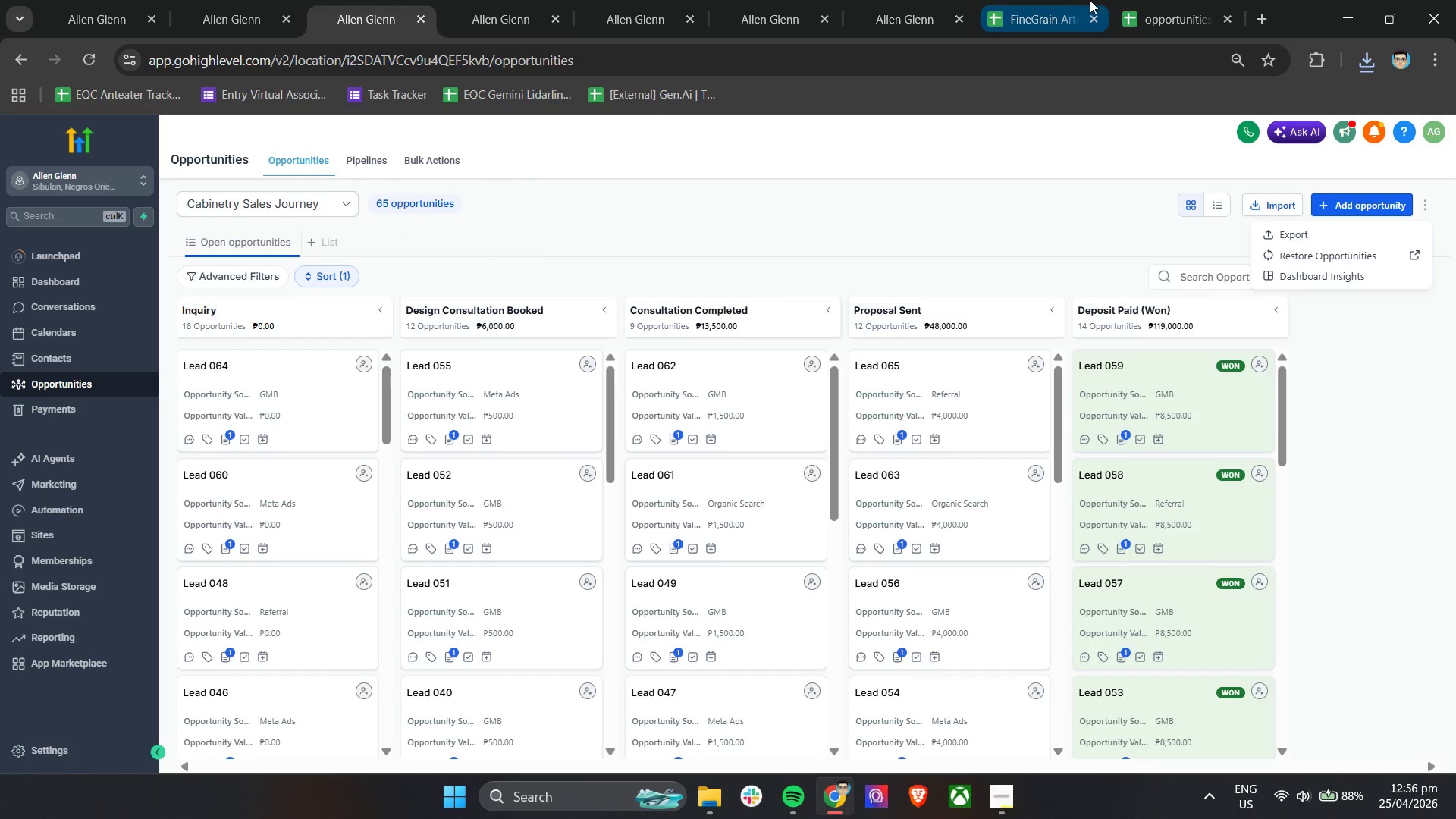 
left_click([1043, 0])
 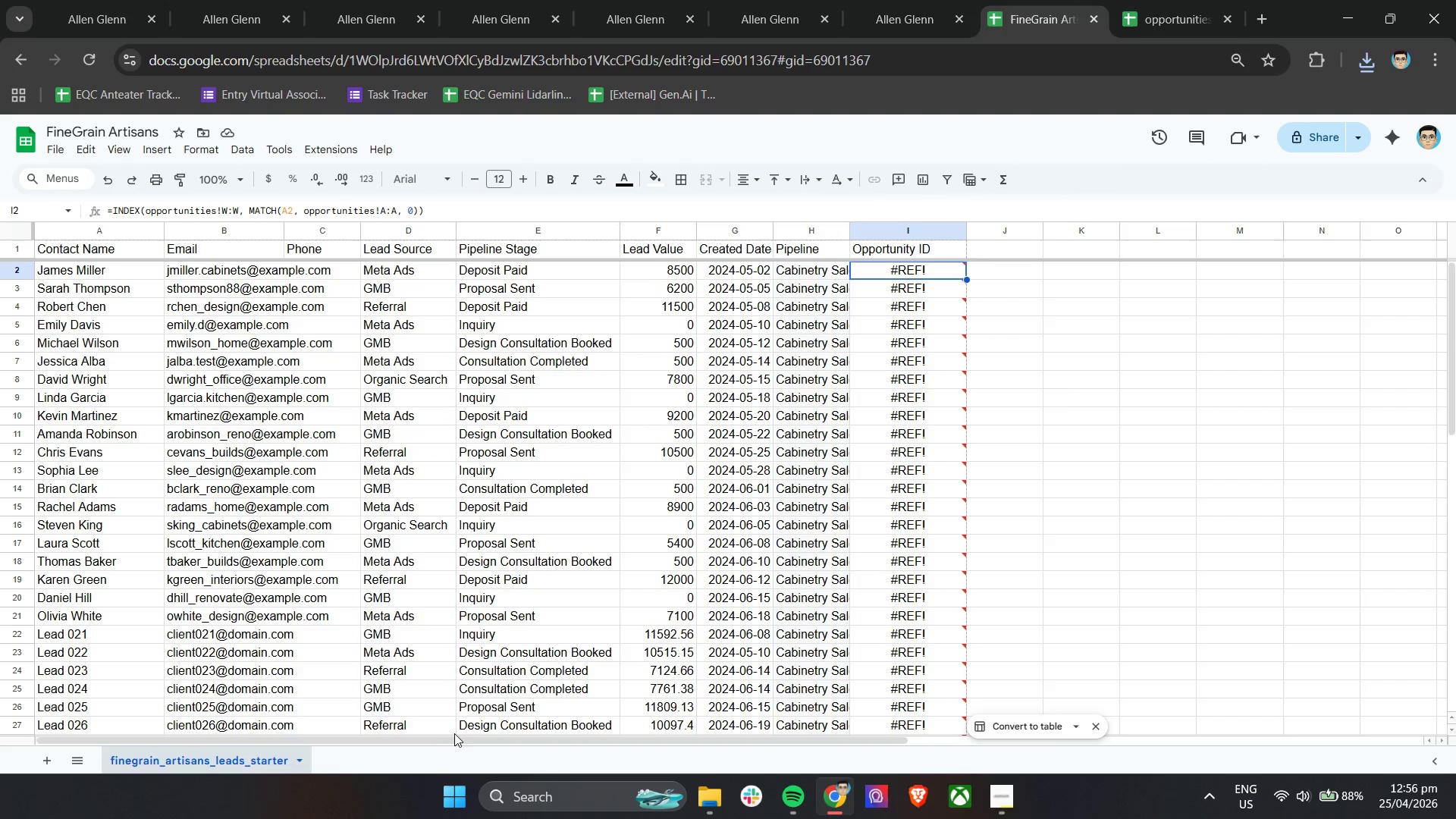 
scroll: coordinate [497, 542], scroll_direction: up, amount: 9.0
 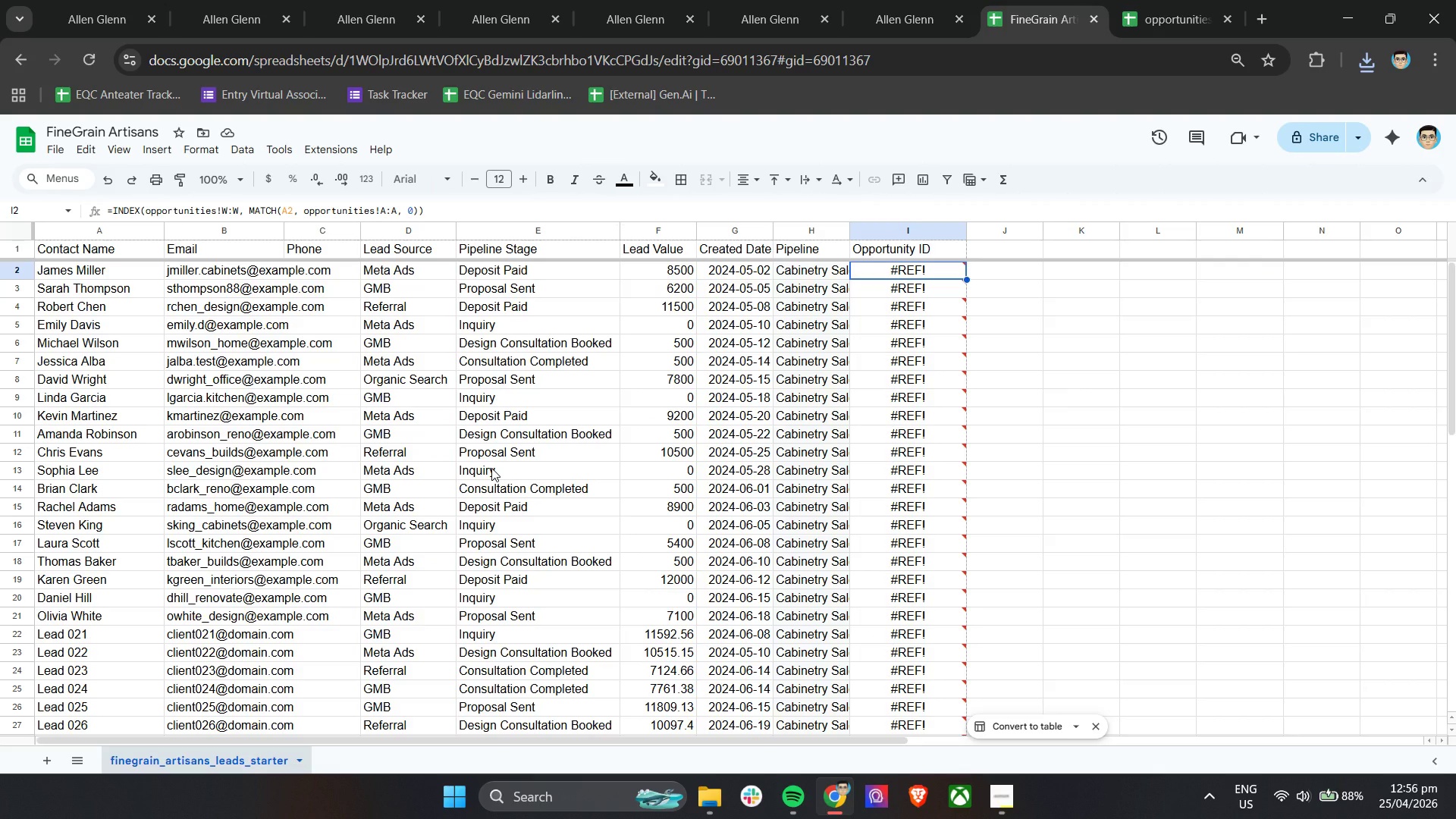 
wait(7.8)
 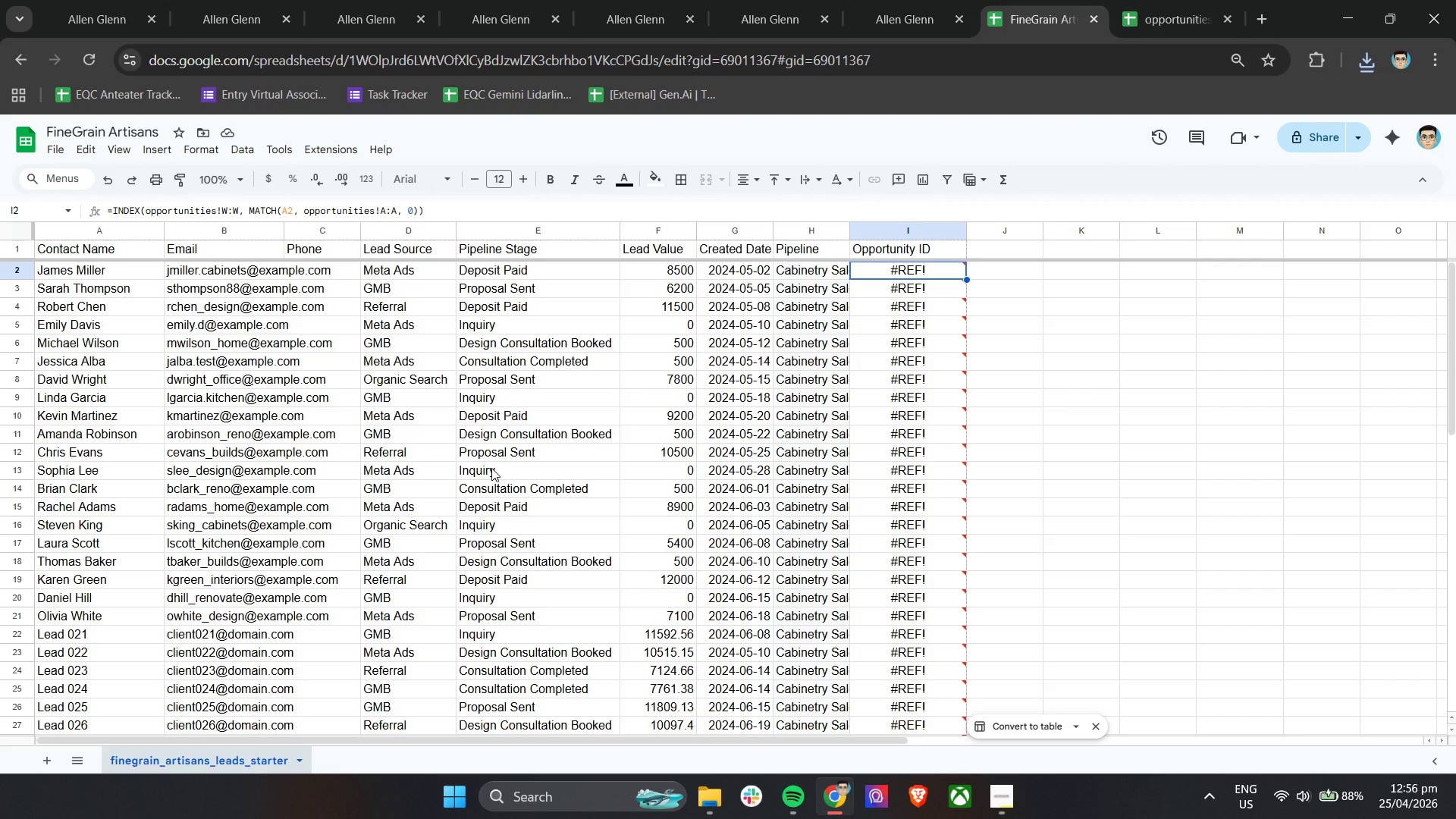 
left_click([393, 754])
 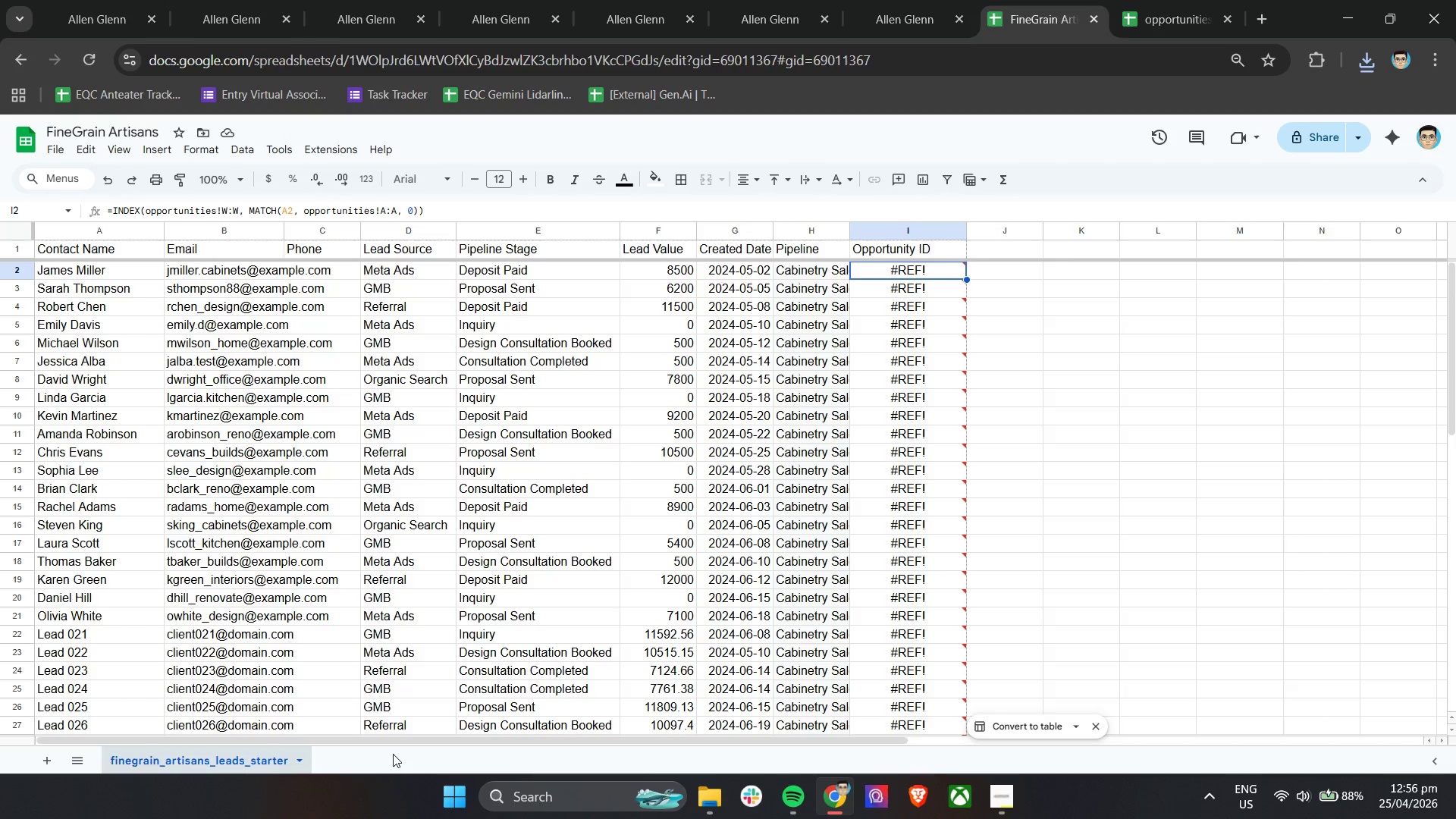 
key(Control+Z)
 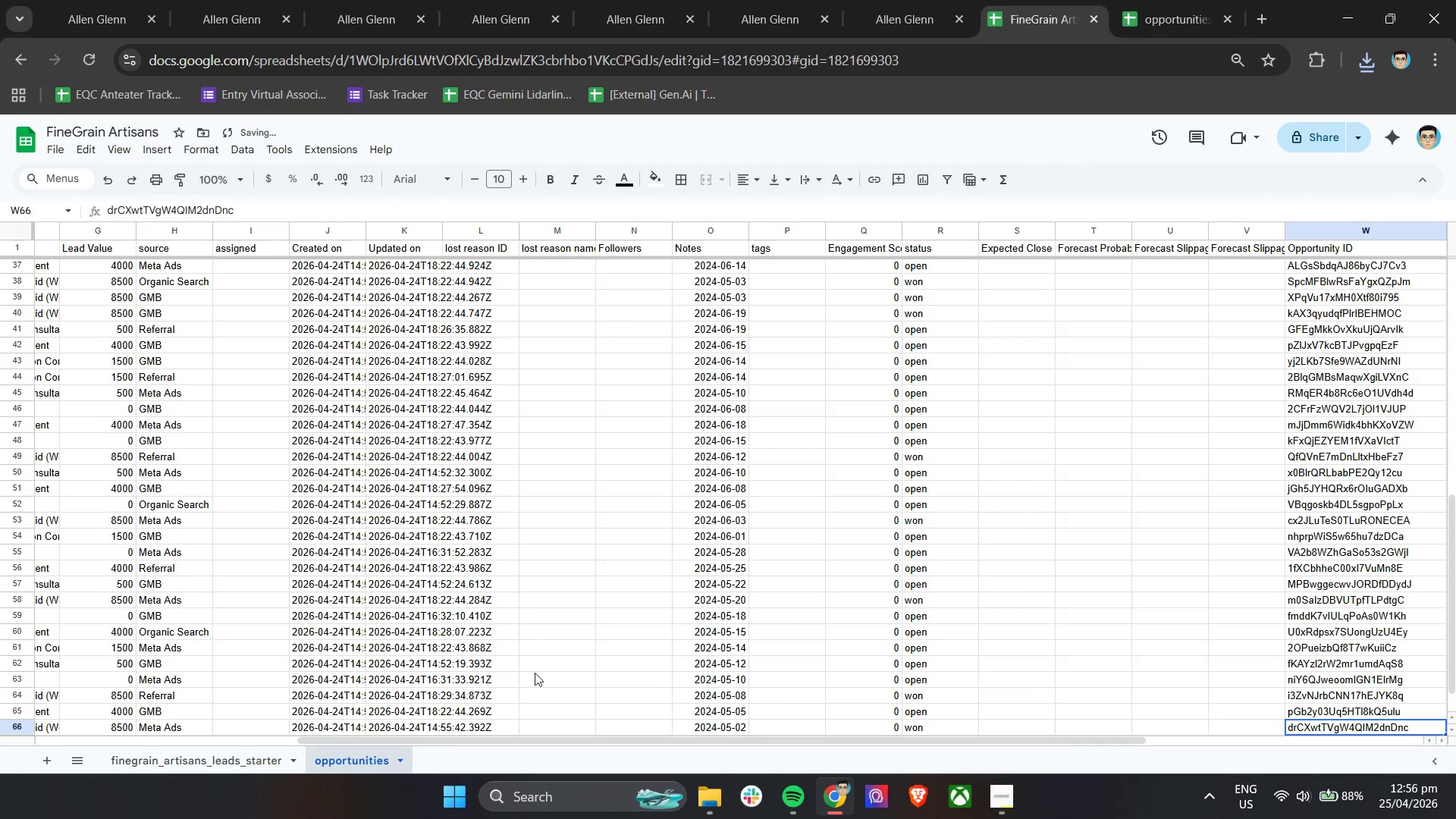 
key(Shift+ShiftLeft)
 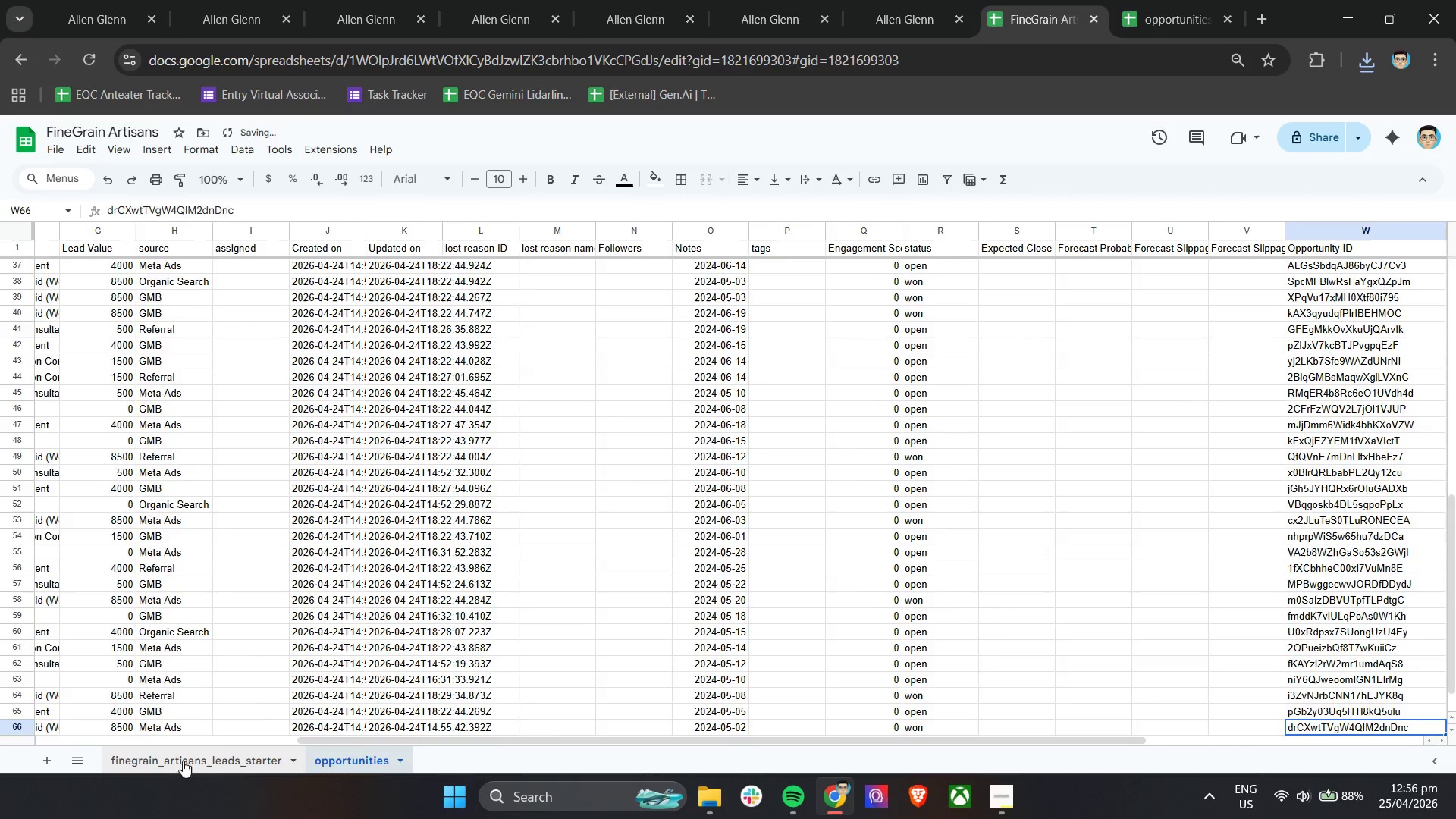 
left_click([183, 761])
 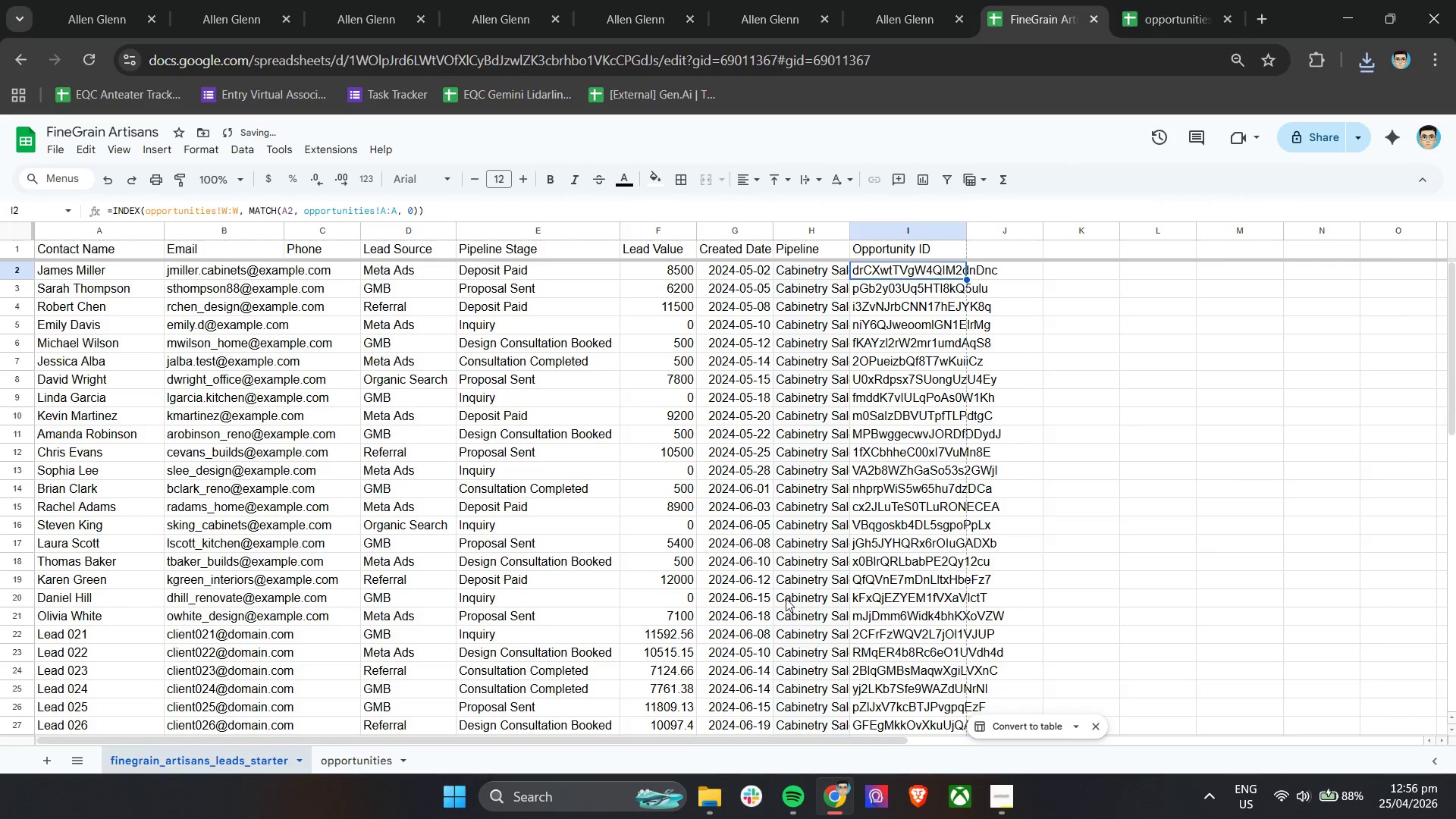 
key(Shift+ShiftLeft)
 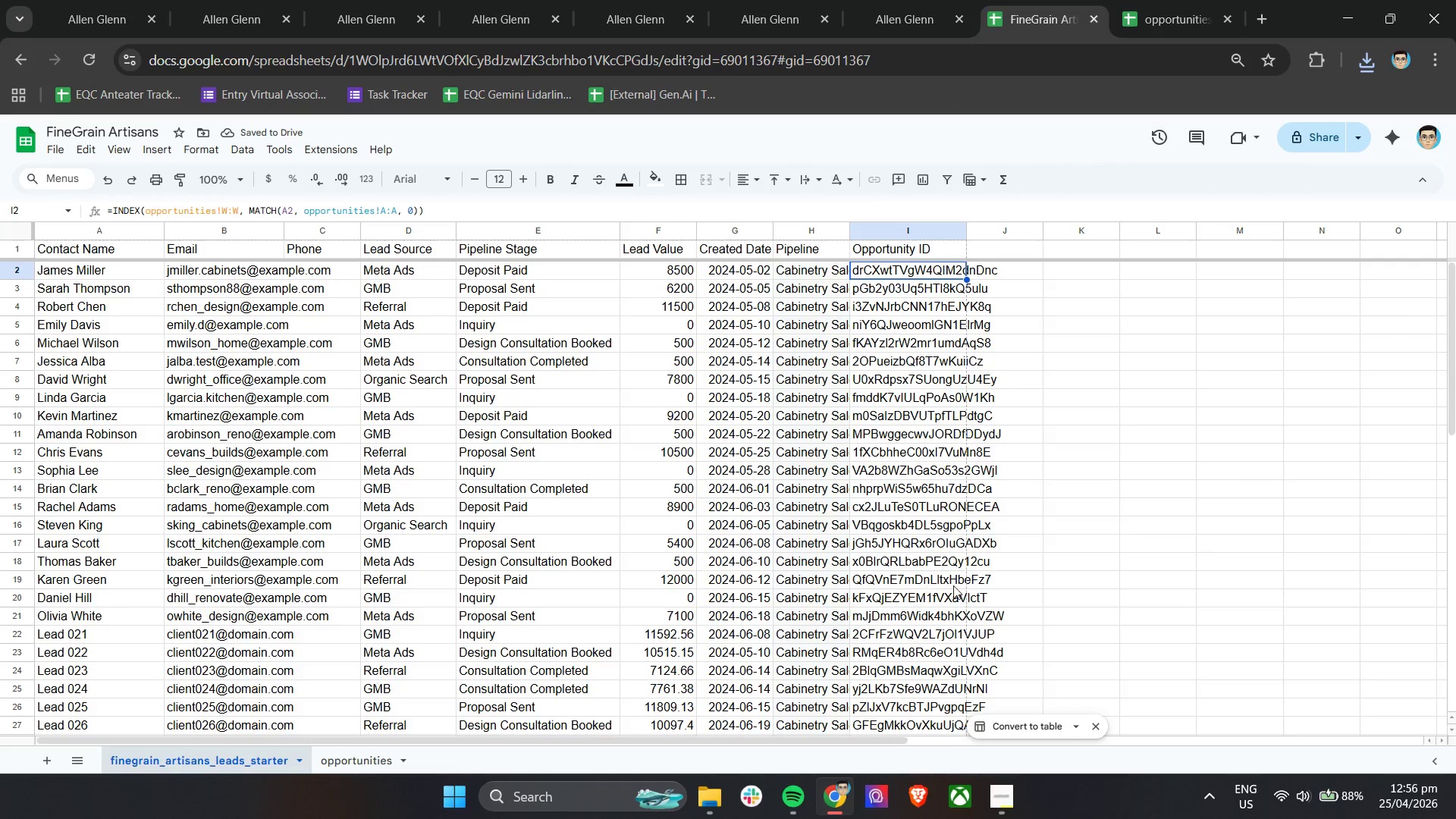 
scroll: coordinate [954, 585], scroll_direction: up, amount: 4.0
 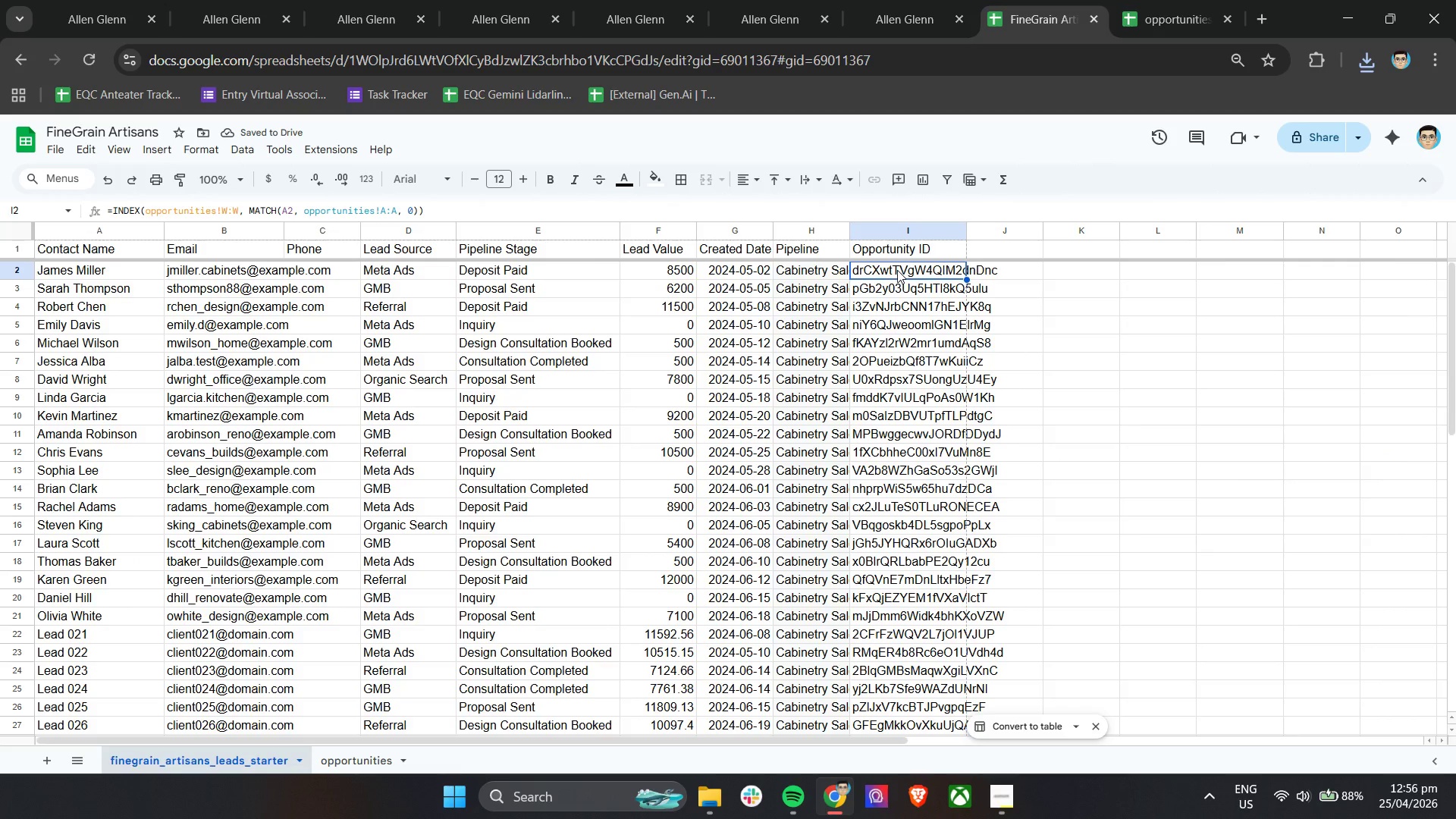 
left_click_drag(start_coordinate=[893, 268], to_coordinate=[893, 681])
 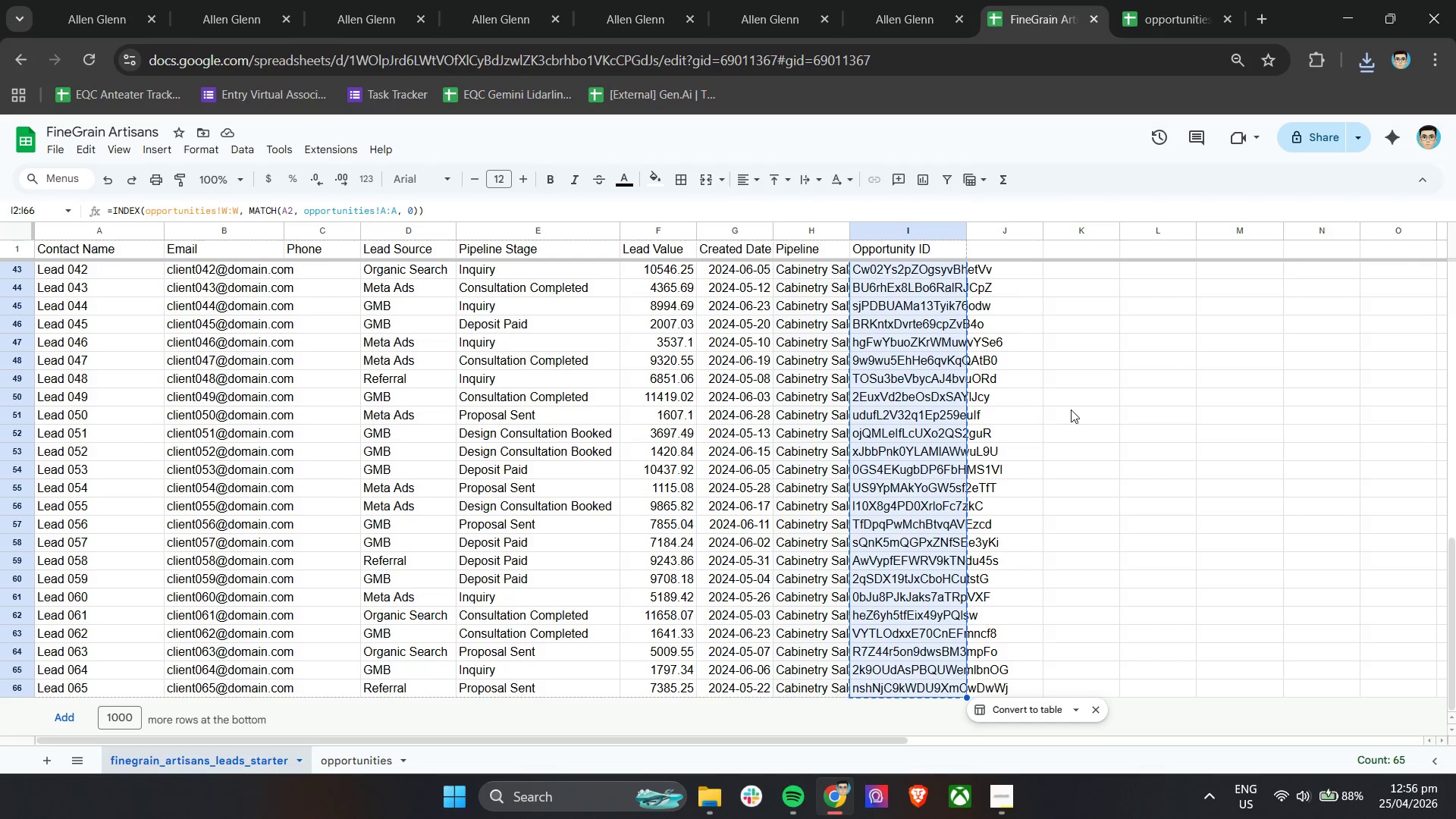 
scroll: coordinate [898, 616], scroll_direction: down, amount: 10.0
 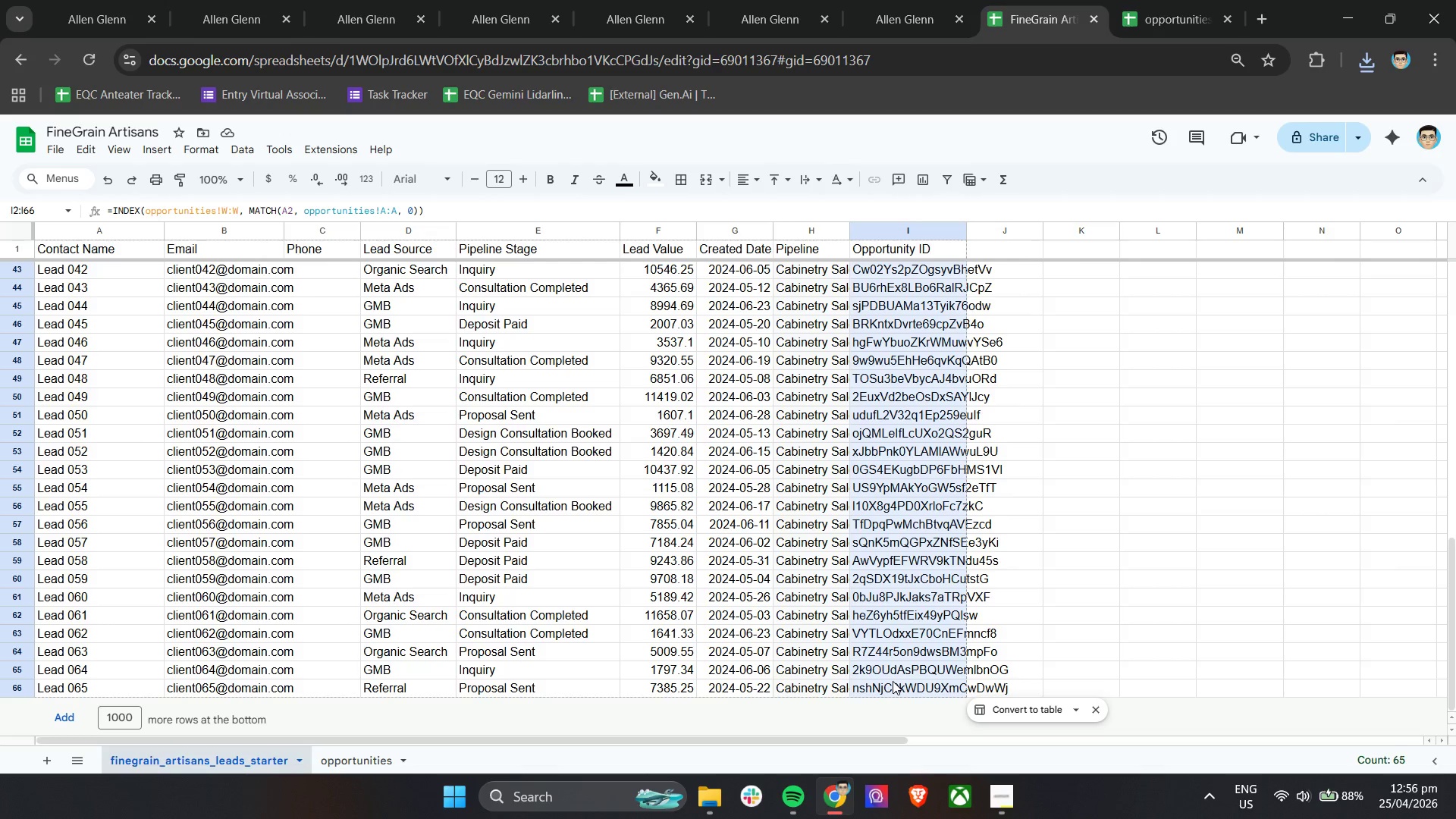 
key(Control+C)
 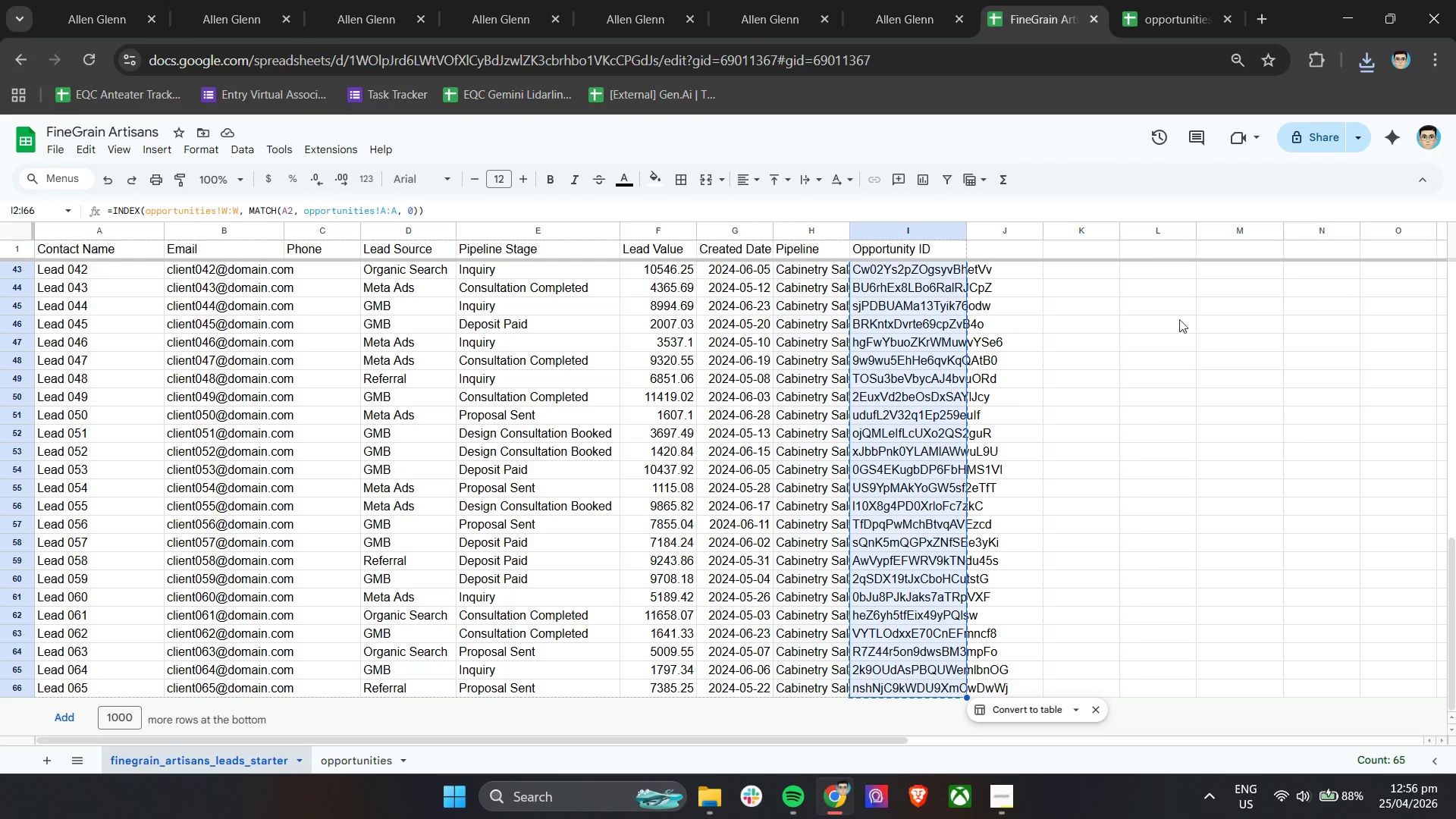 
left_click([1183, 318])
 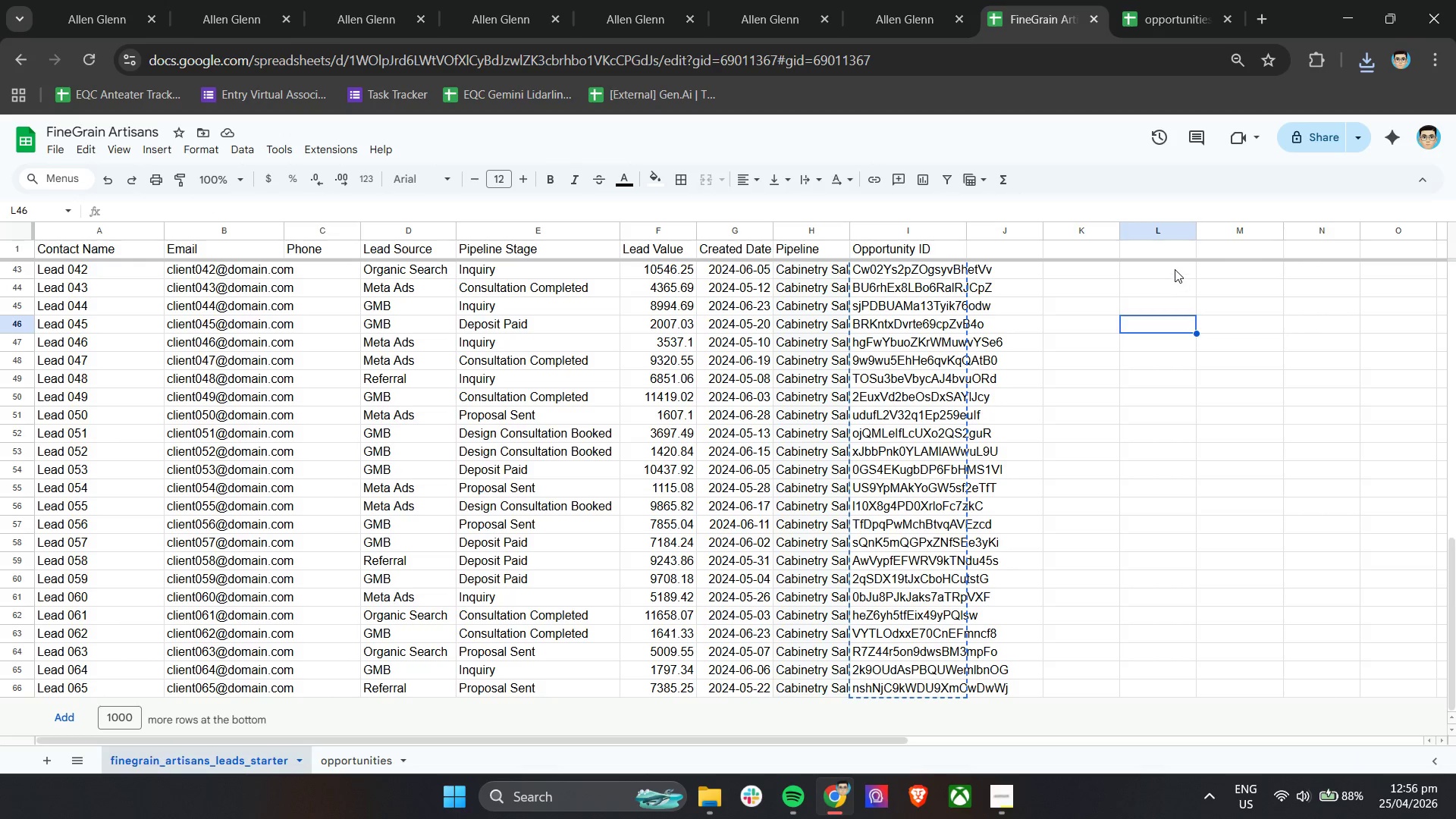 
left_click([1175, 269])
 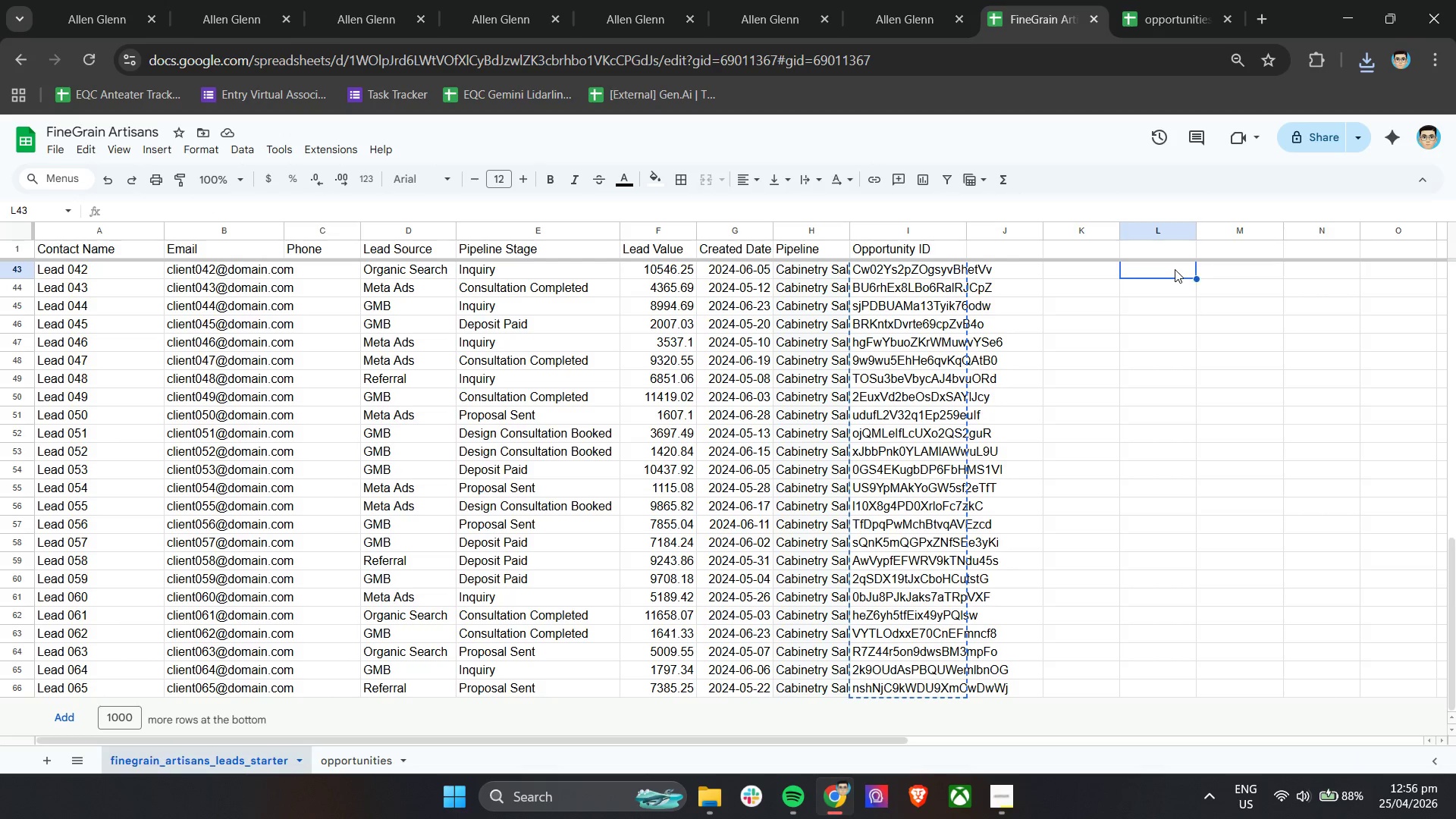 
key(Control+V)
 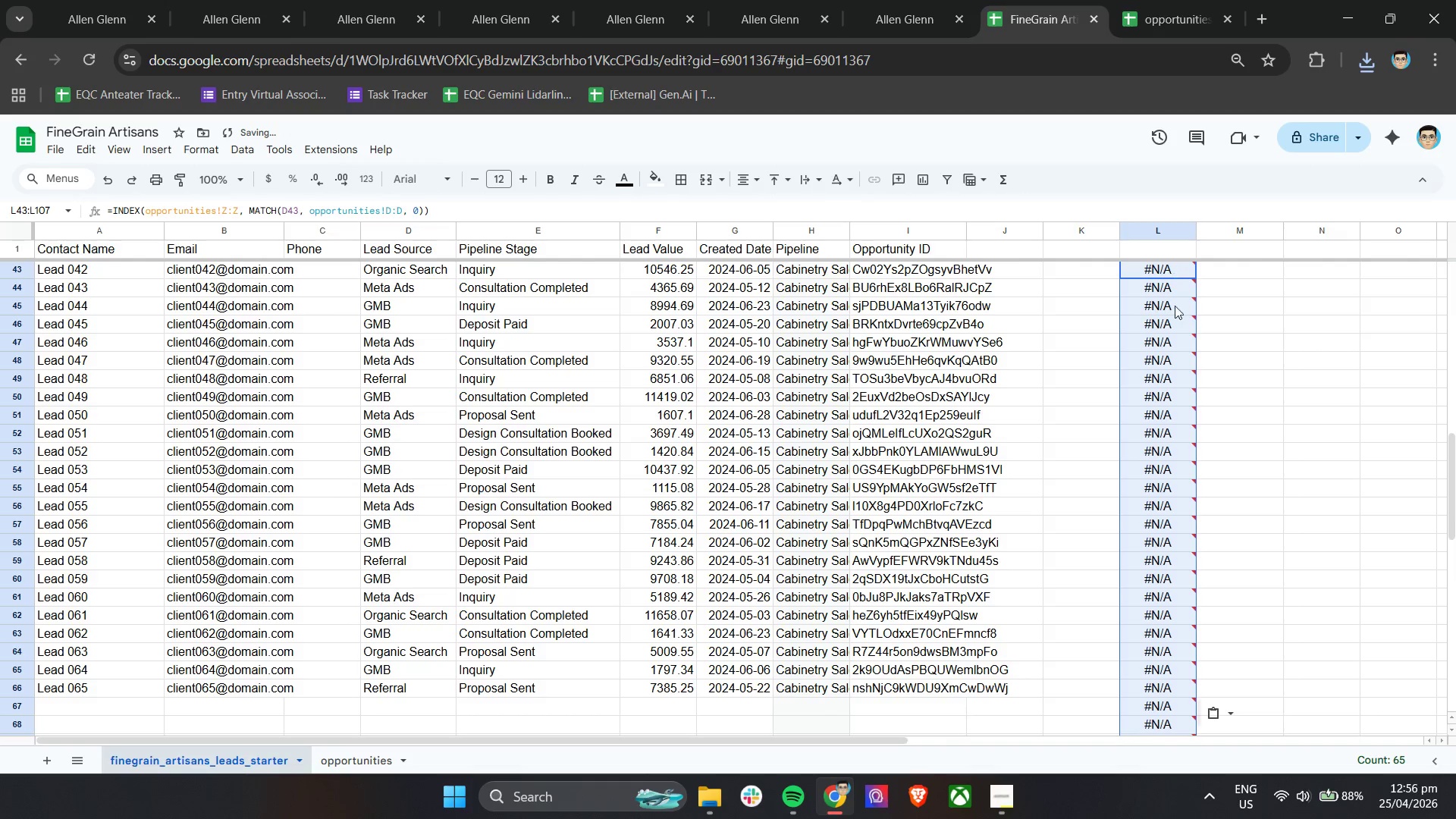 
key(Control+Z)
 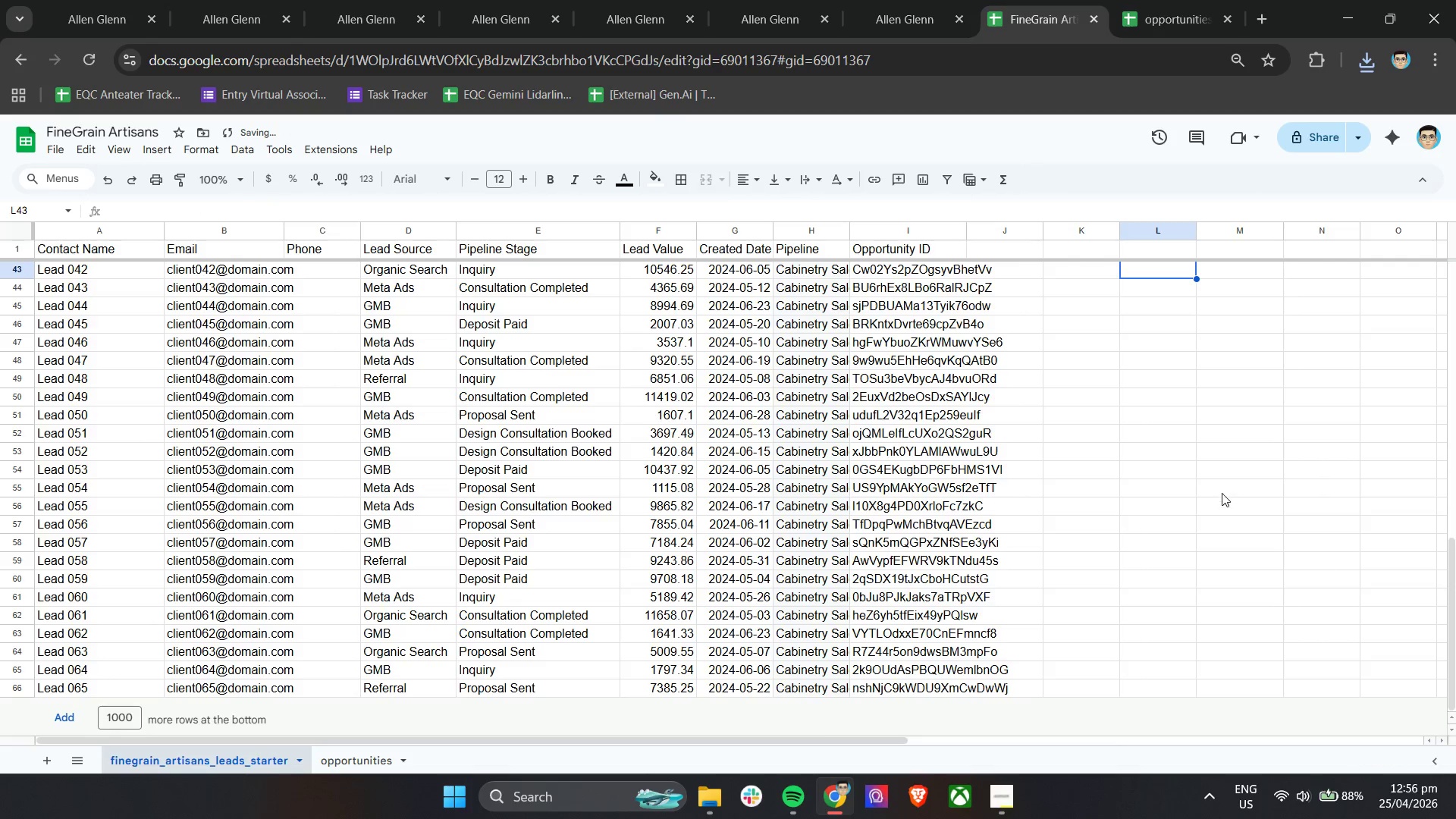 
left_click([912, 268])
 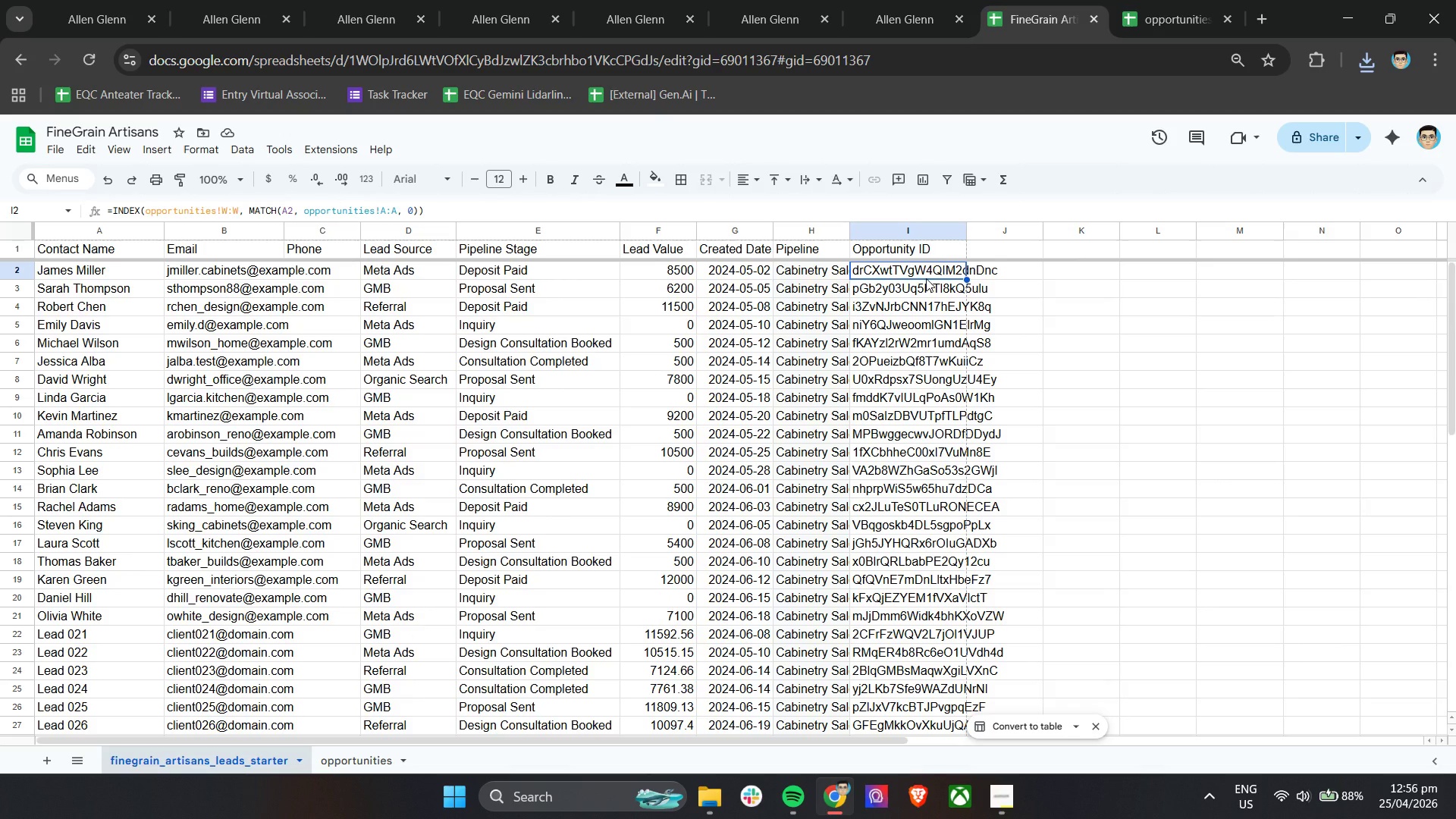 
scroll: coordinate [1131, 457], scroll_direction: up, amount: 18.0
 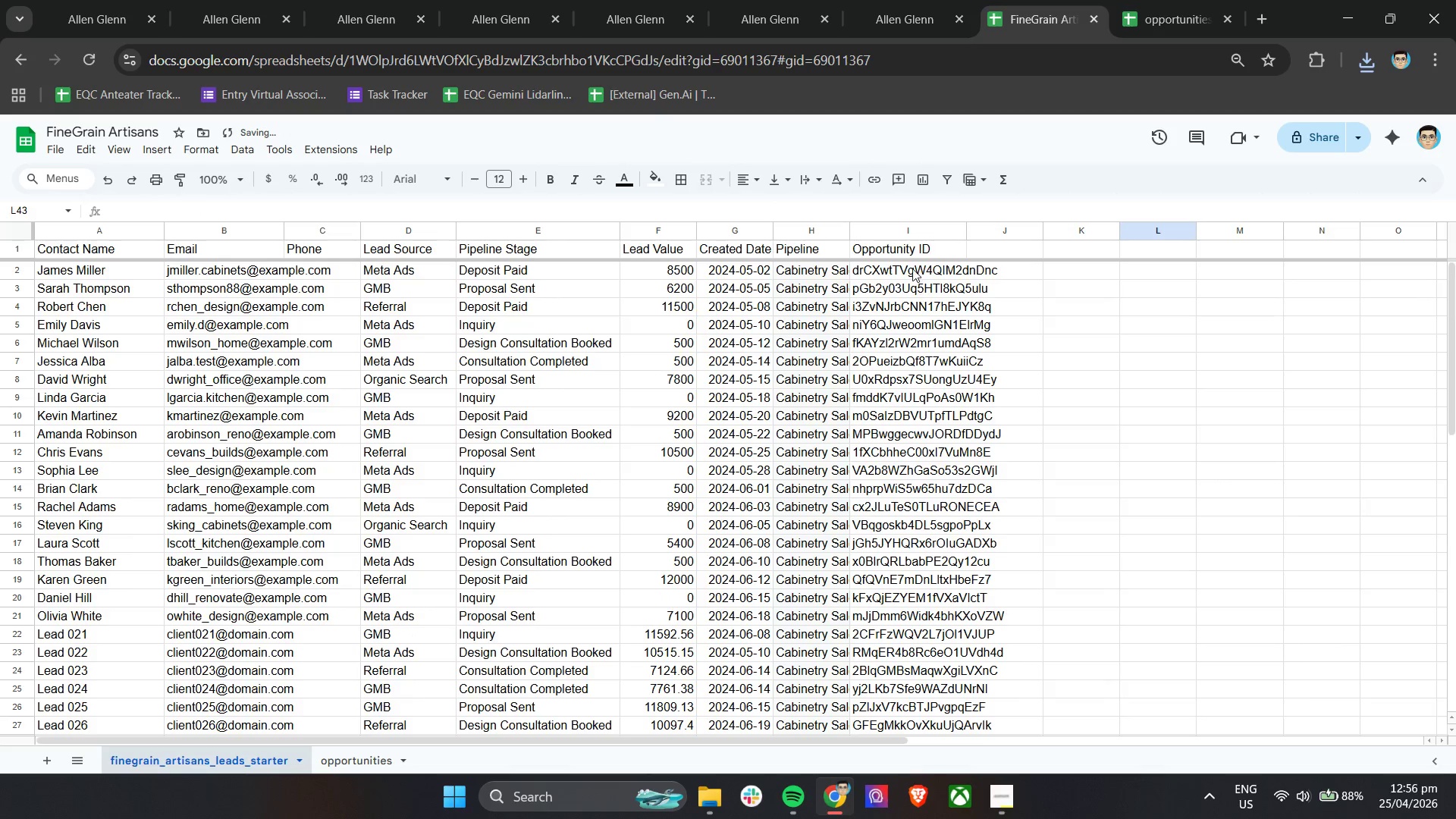 
left_click_drag(start_coordinate=[921, 272], to_coordinate=[896, 690])
 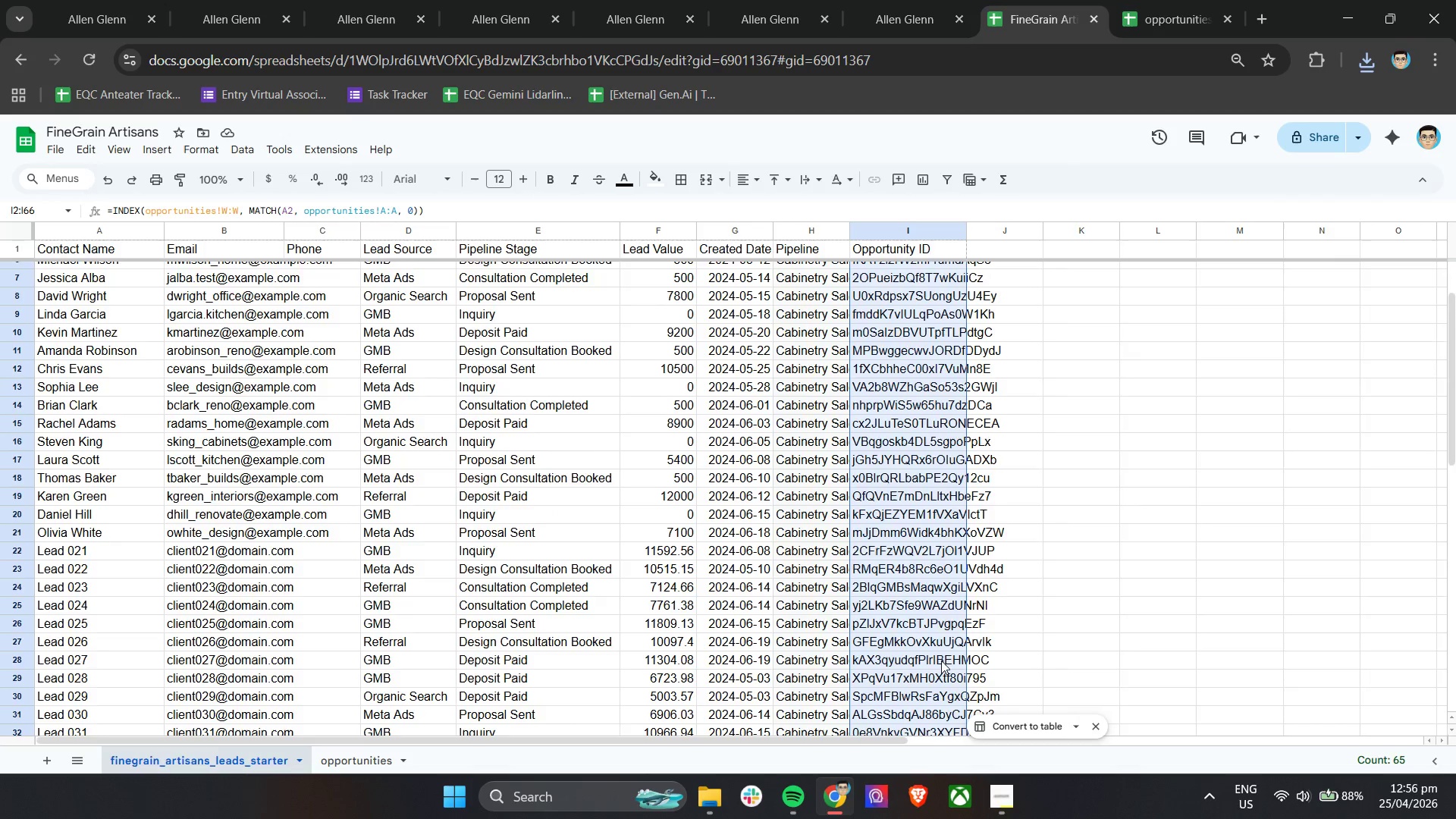 
scroll: coordinate [905, 642], scroll_direction: down, amount: 10.0
 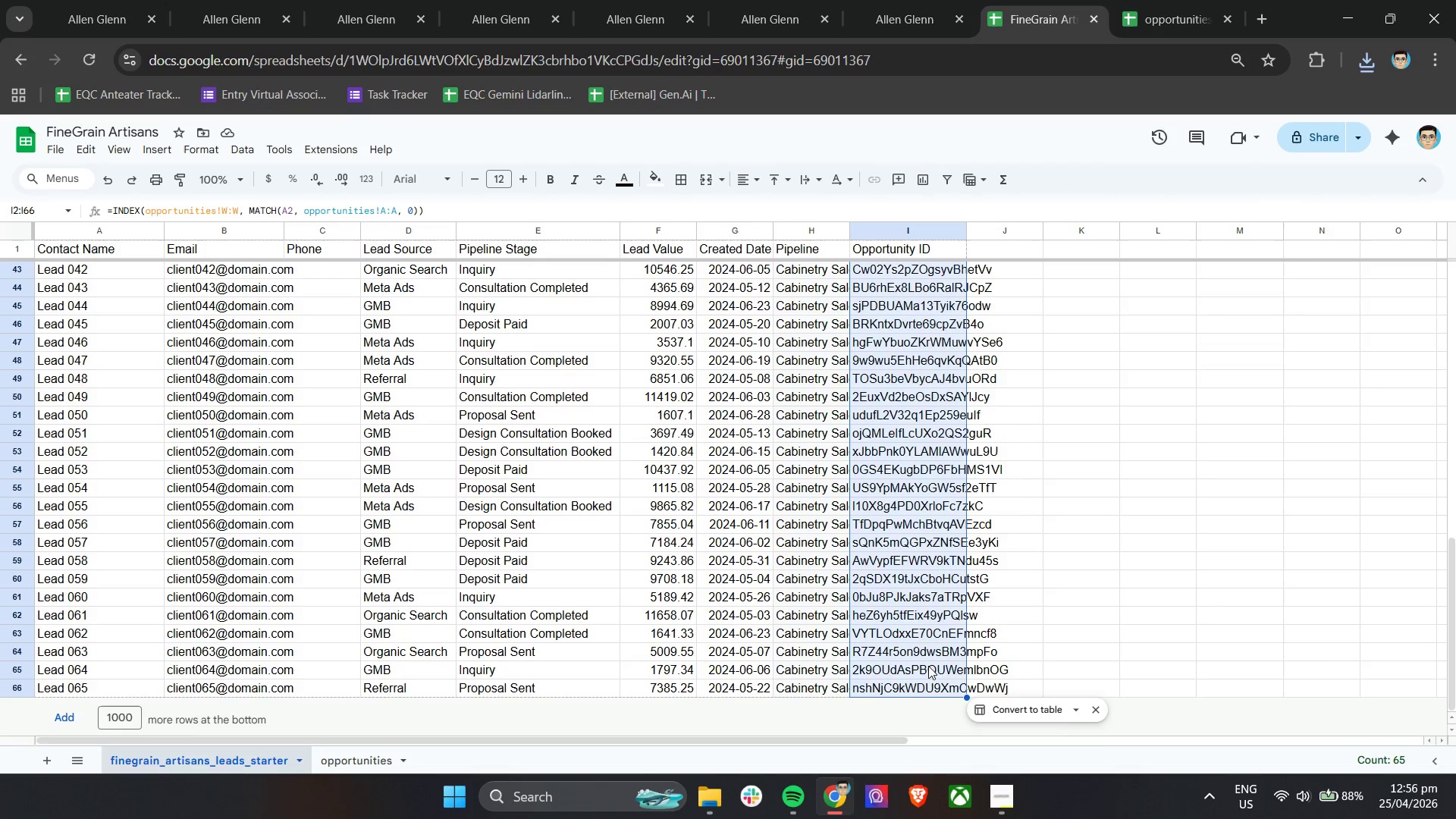 
right_click([921, 265])
 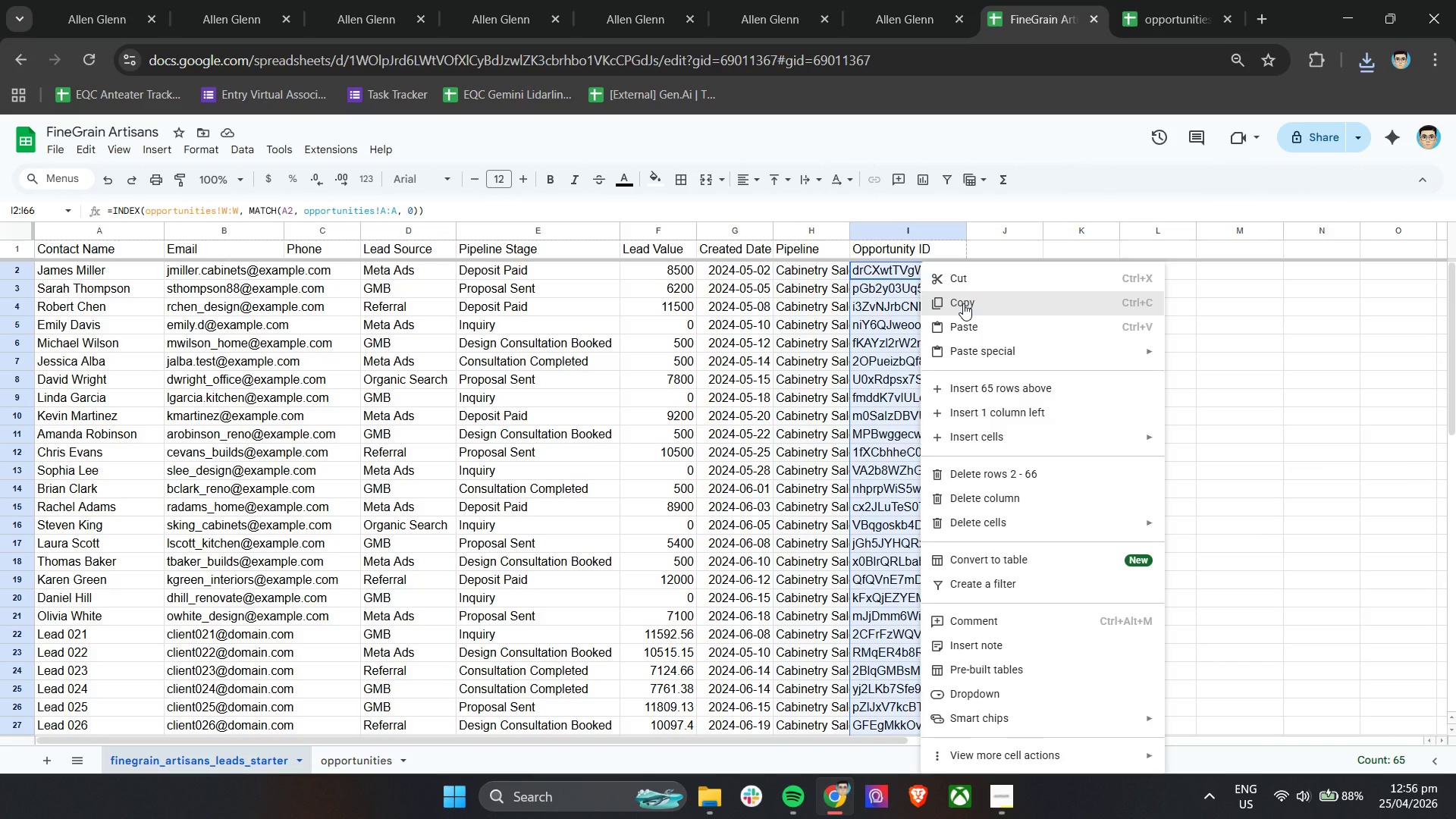 
scroll: coordinate [941, 661], scroll_direction: up, amount: 19.0
 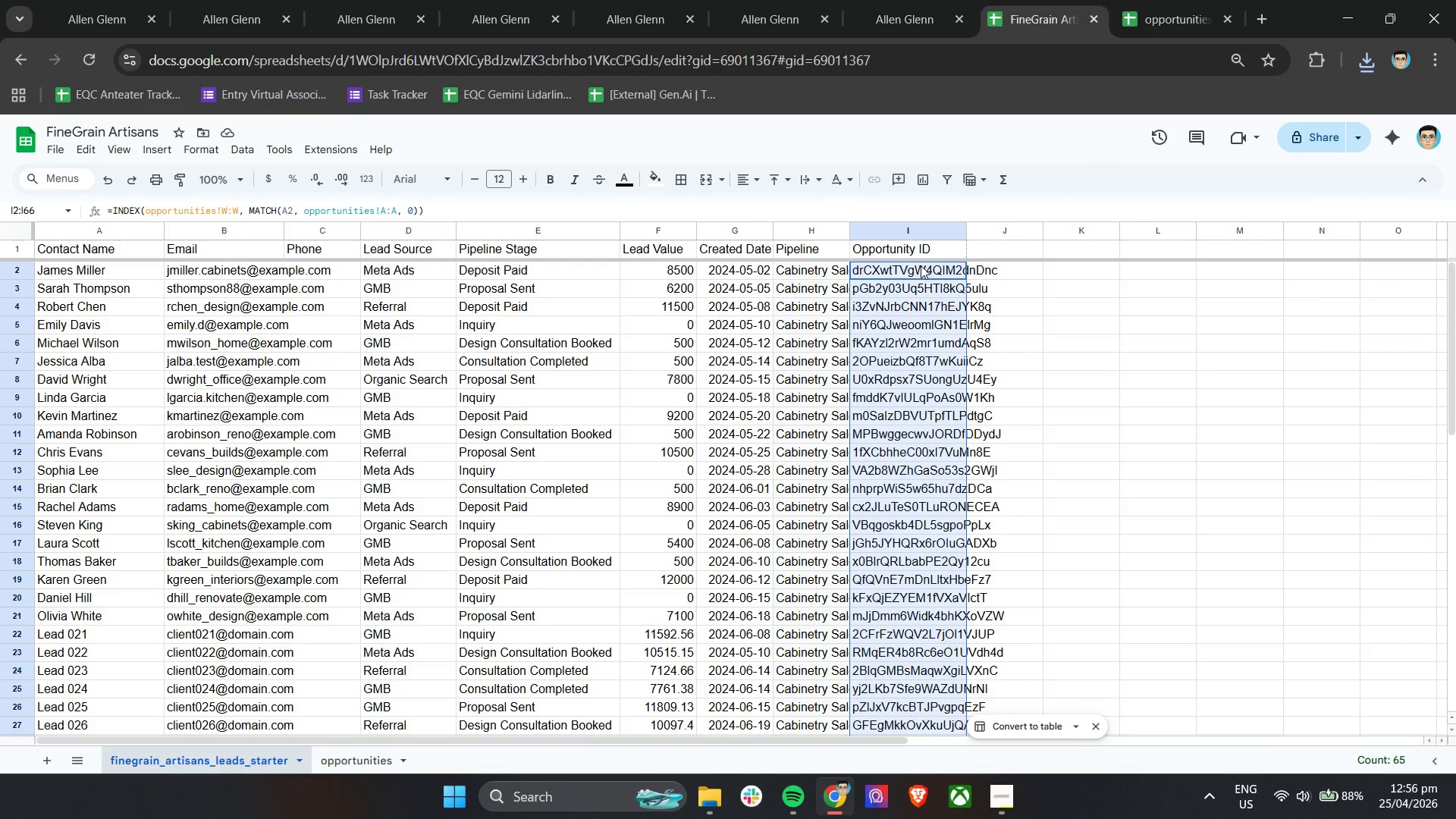 
left_click([963, 303])
 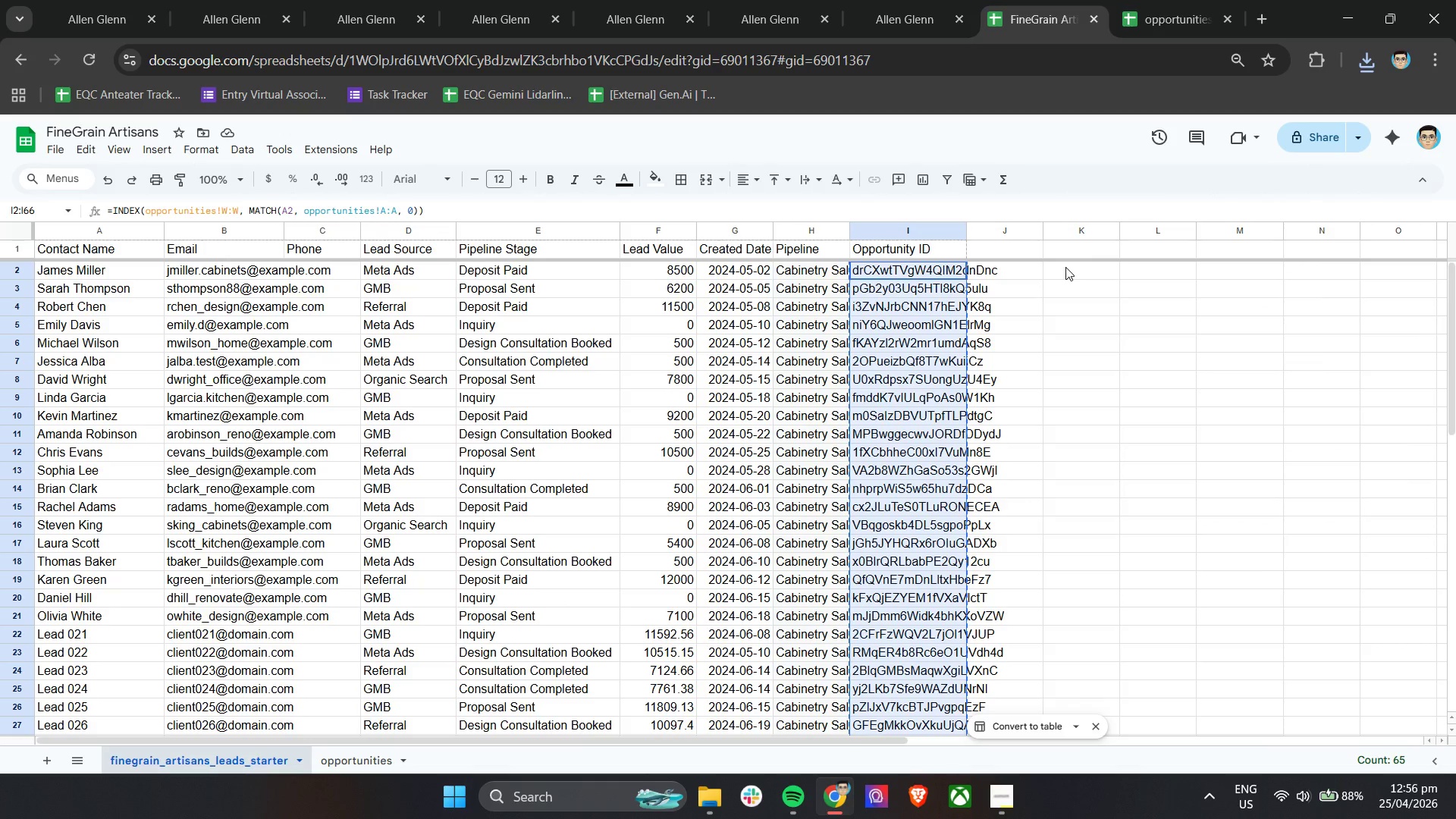 
right_click([1065, 267])
 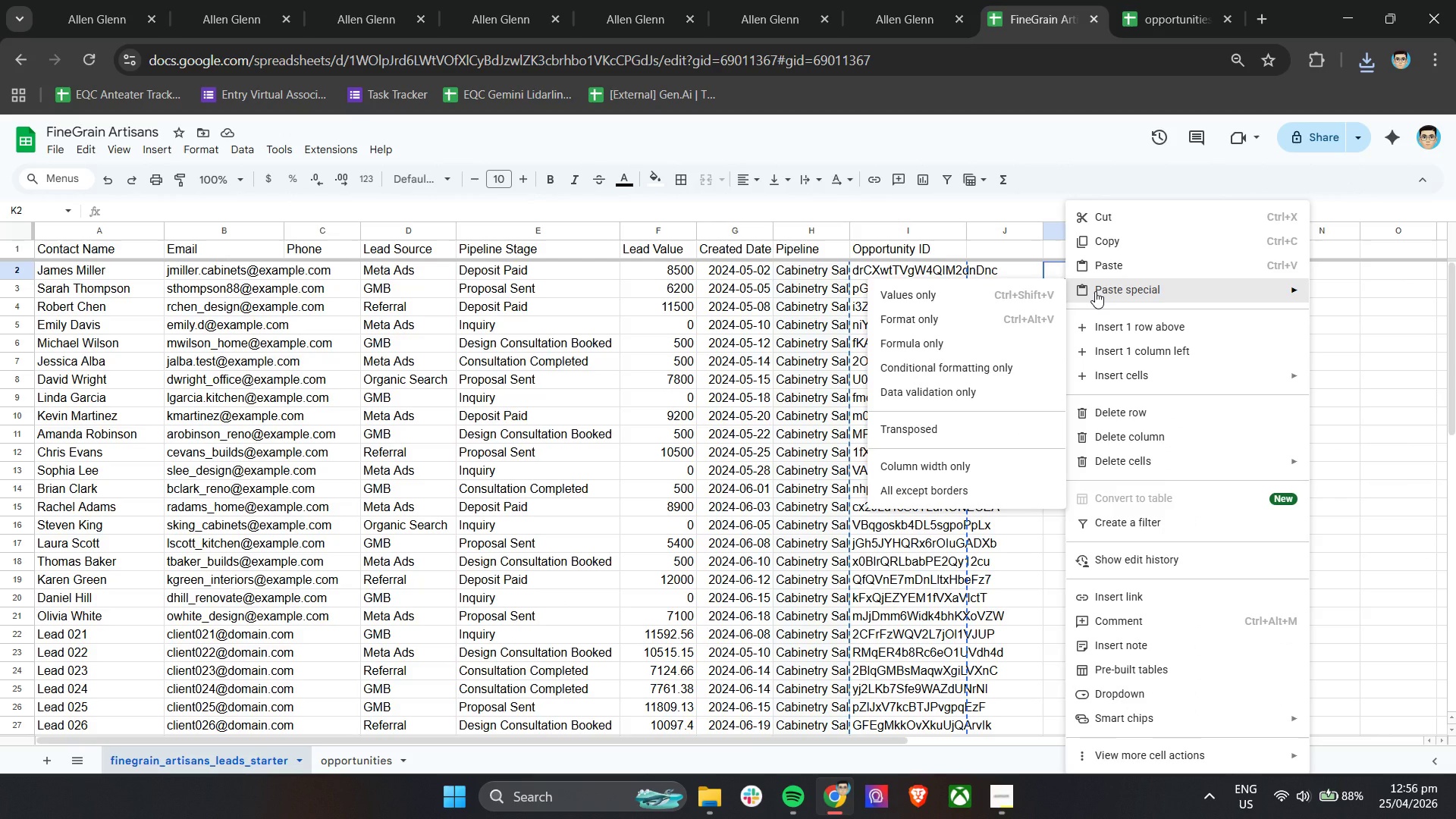 
left_click([1042, 296])
 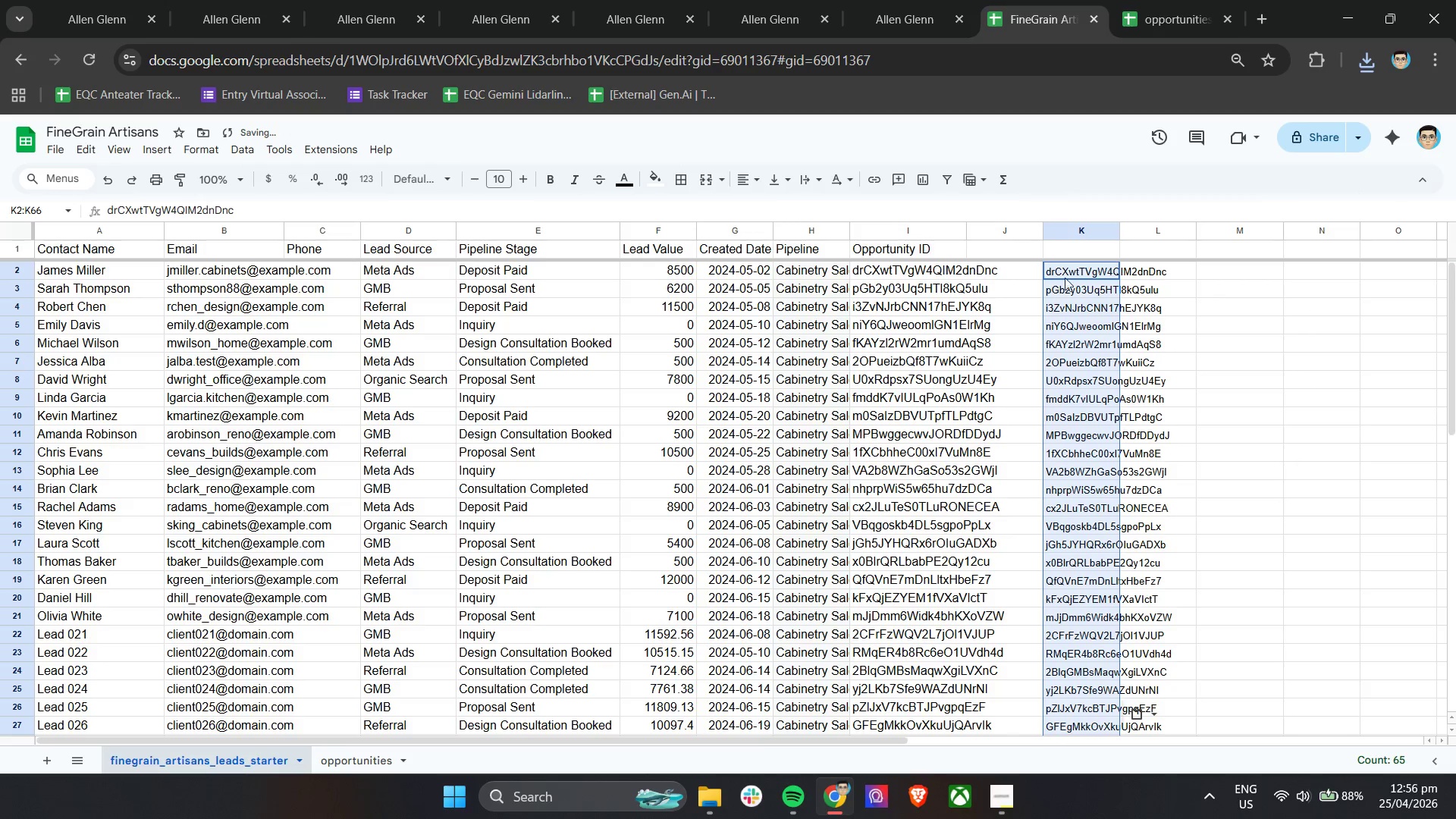 
double_click([1066, 352])
 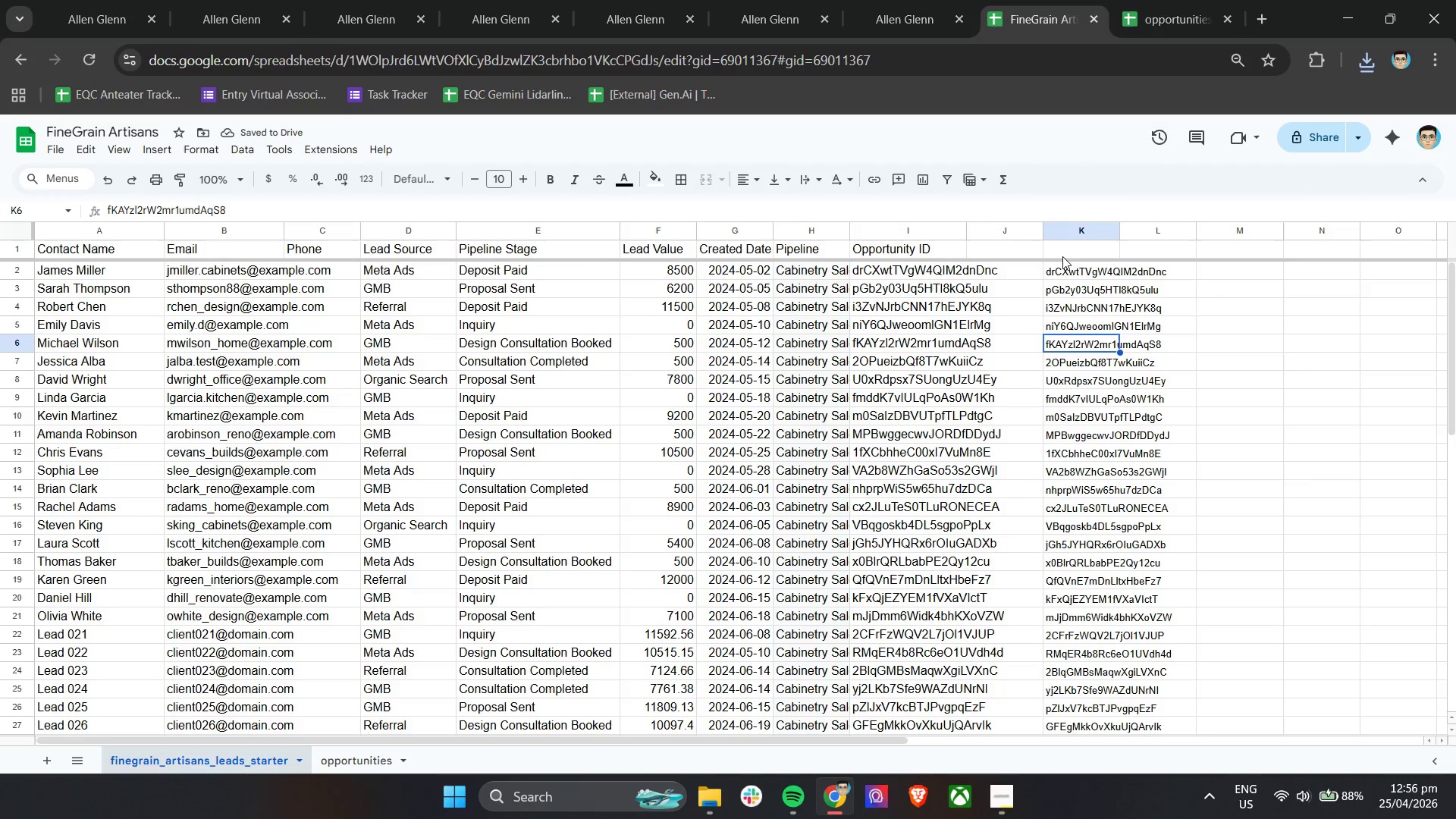 
left_click([1066, 268])
 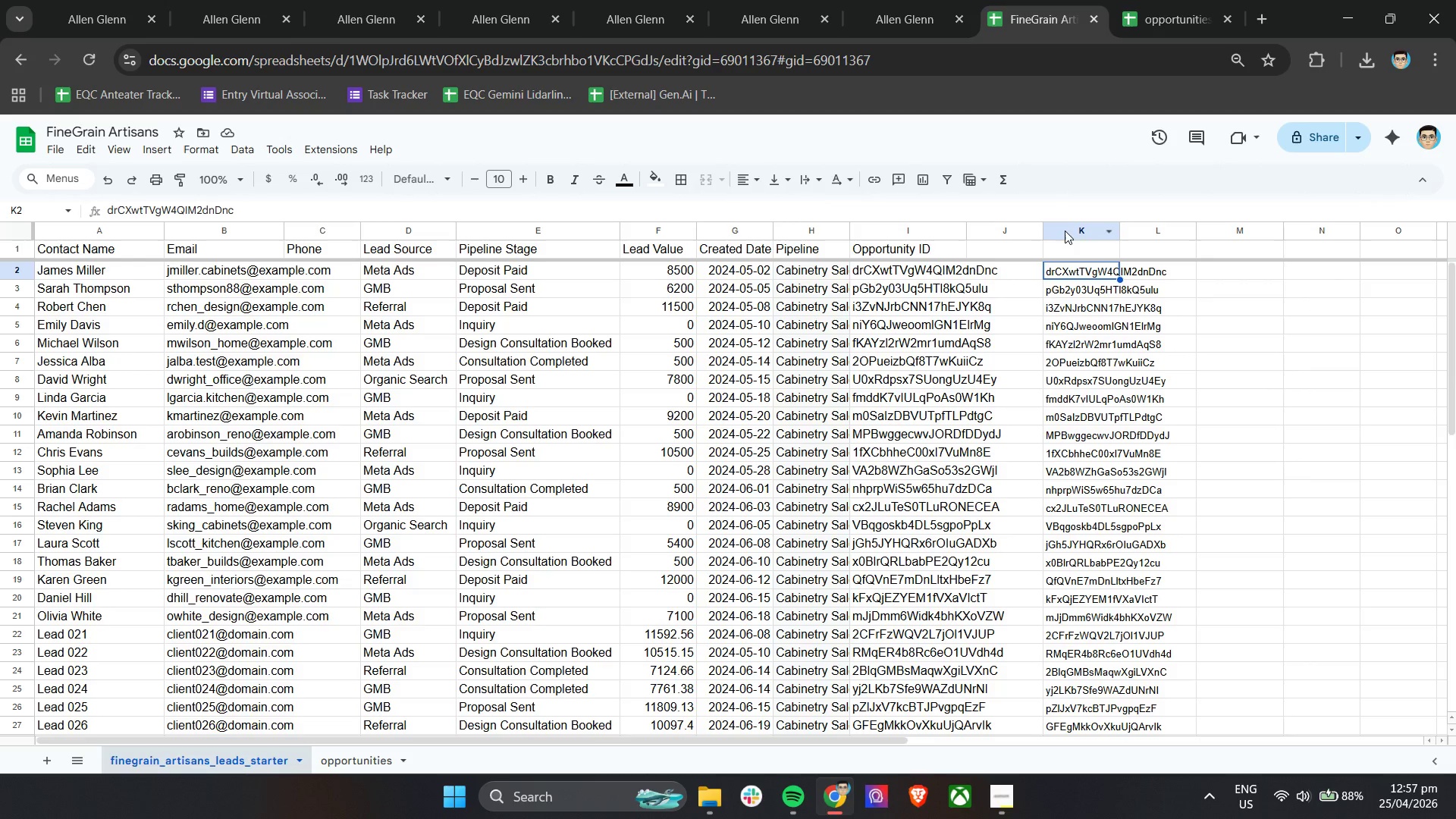 
left_click_drag(start_coordinate=[899, 271], to_coordinate=[909, 688])
 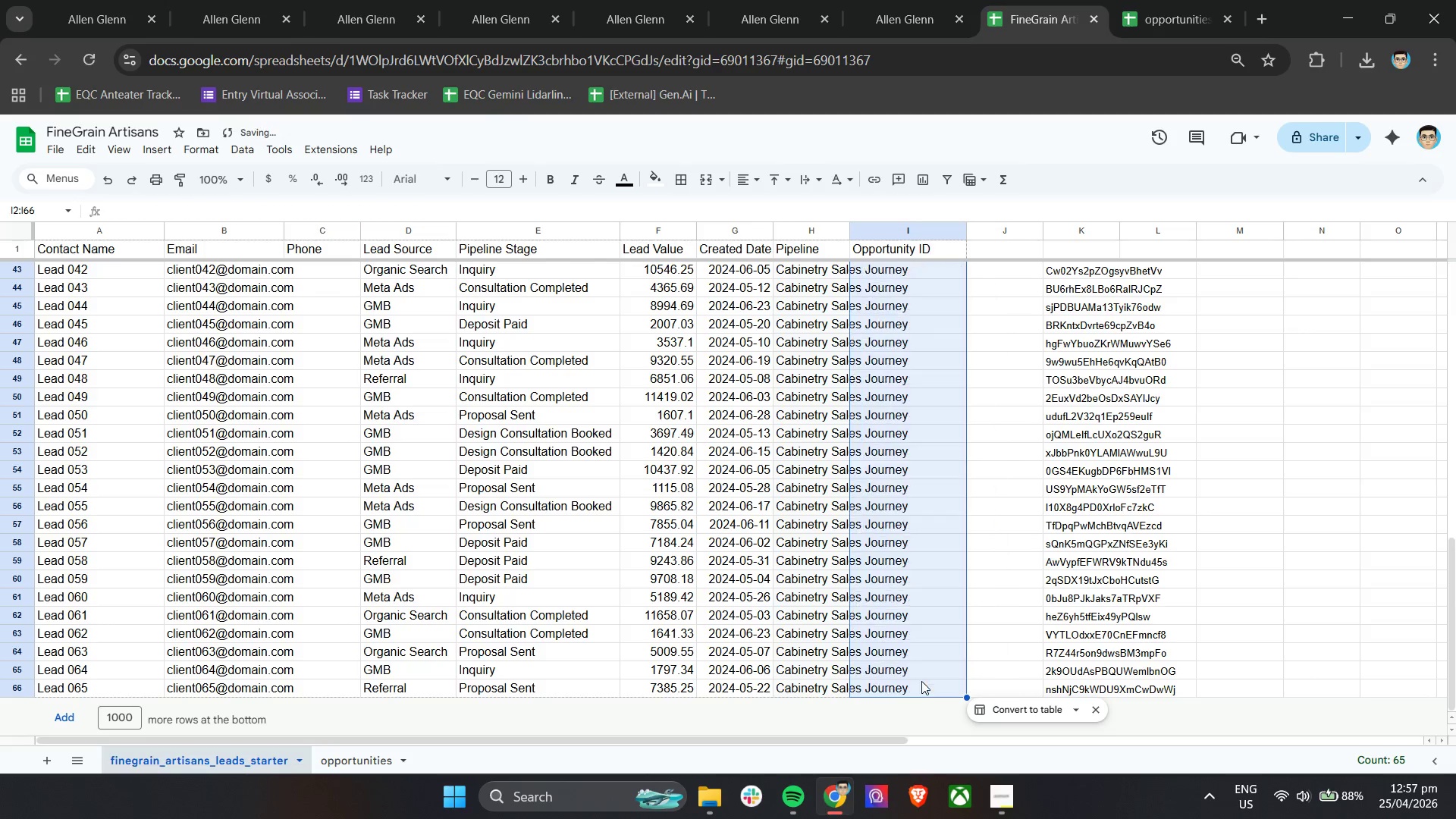 
scroll: coordinate [906, 601], scroll_direction: down, amount: 14.0
 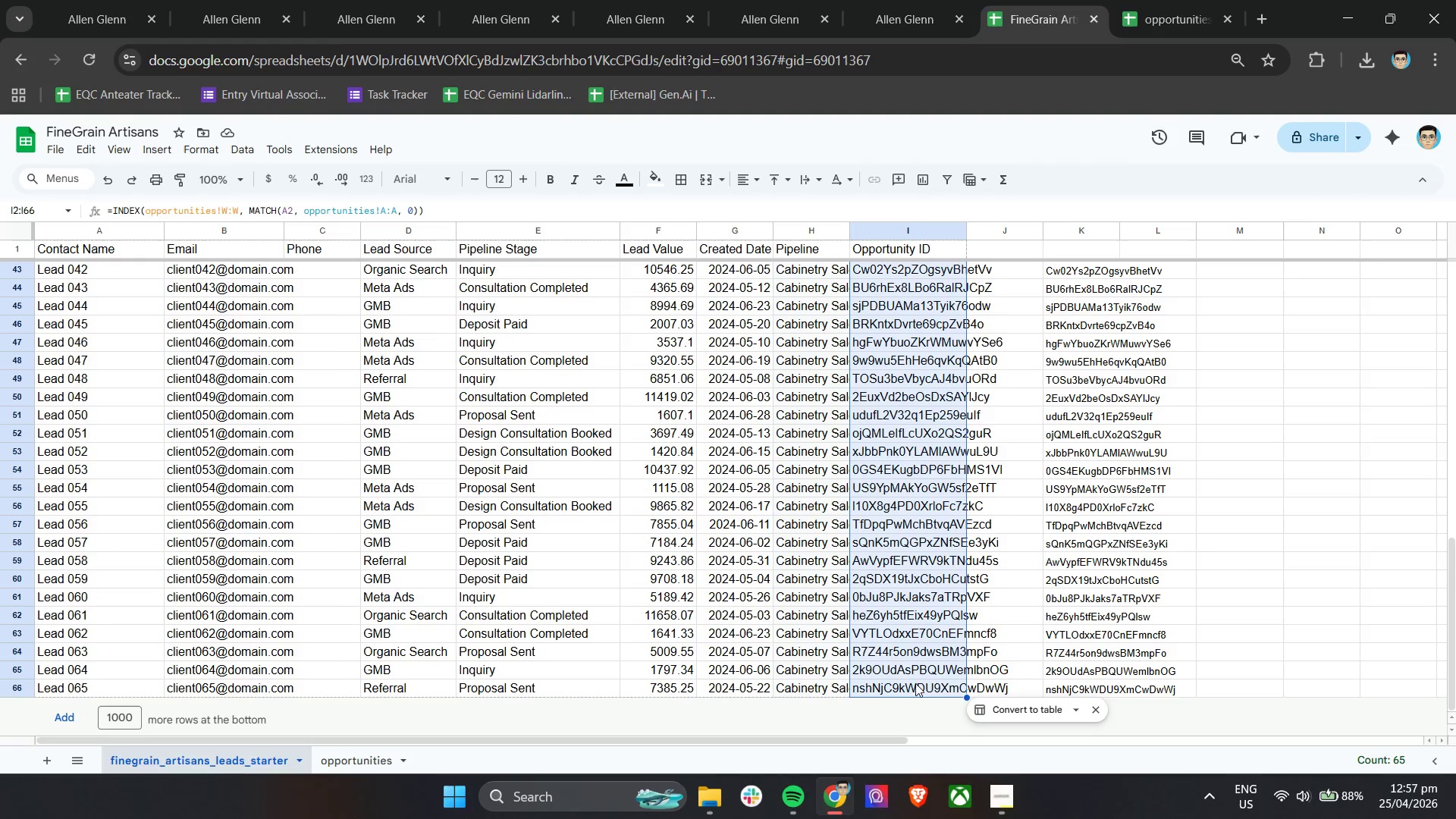 
key(Backspace)
 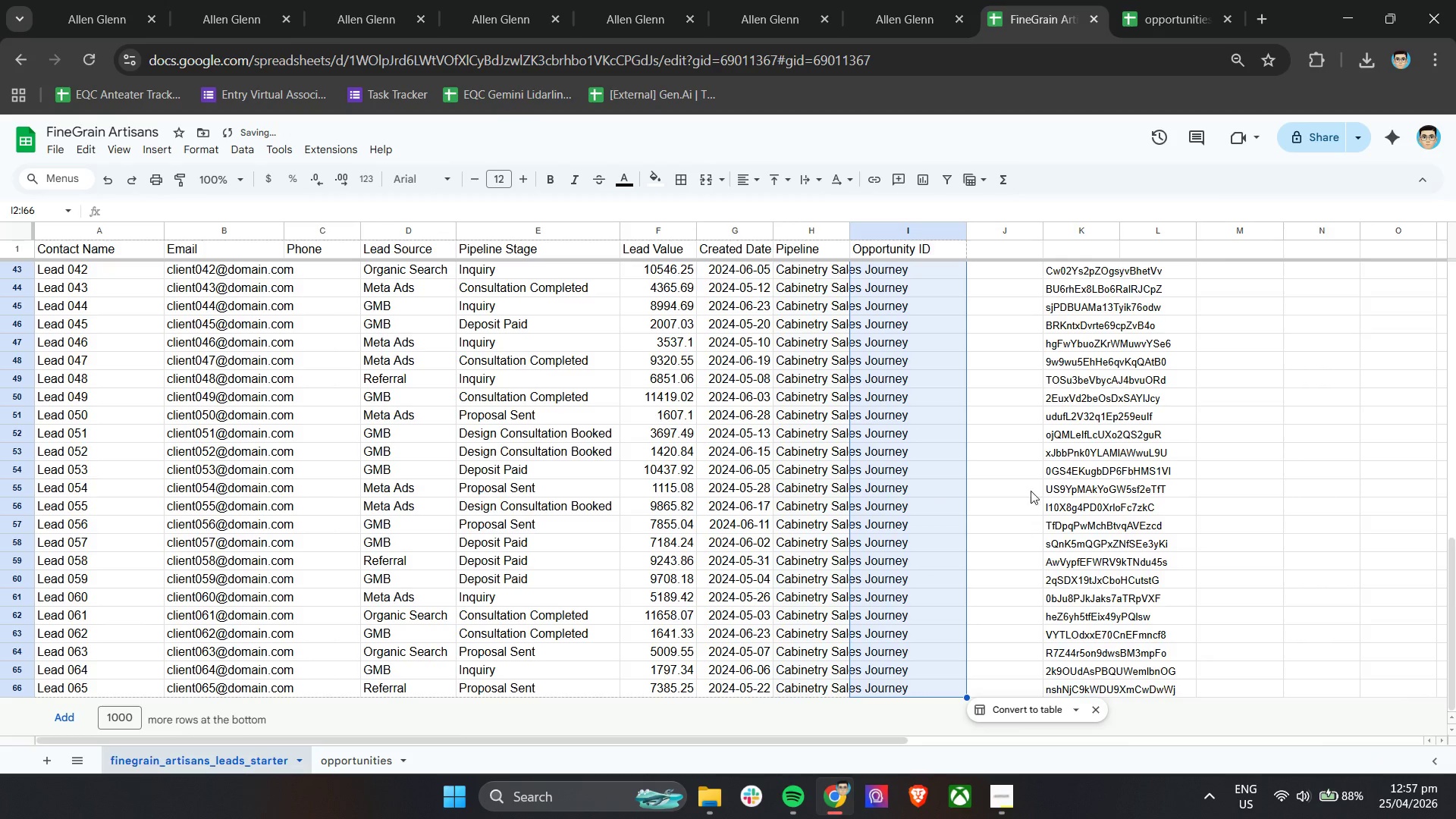 
left_click_drag(start_coordinate=[1074, 271], to_coordinate=[1068, 702])
 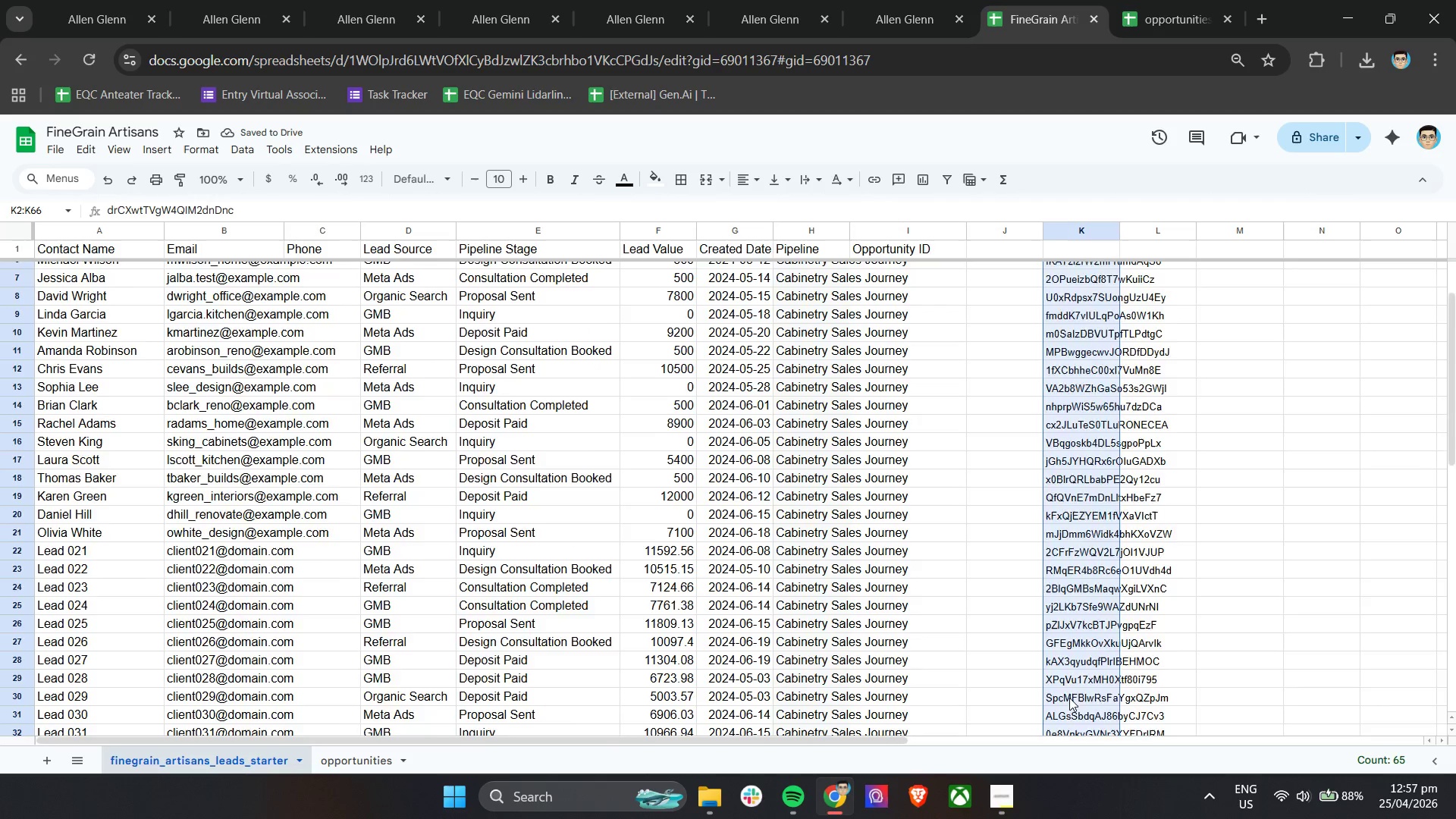 
scroll: coordinate [1035, 479], scroll_direction: up, amount: 17.0
 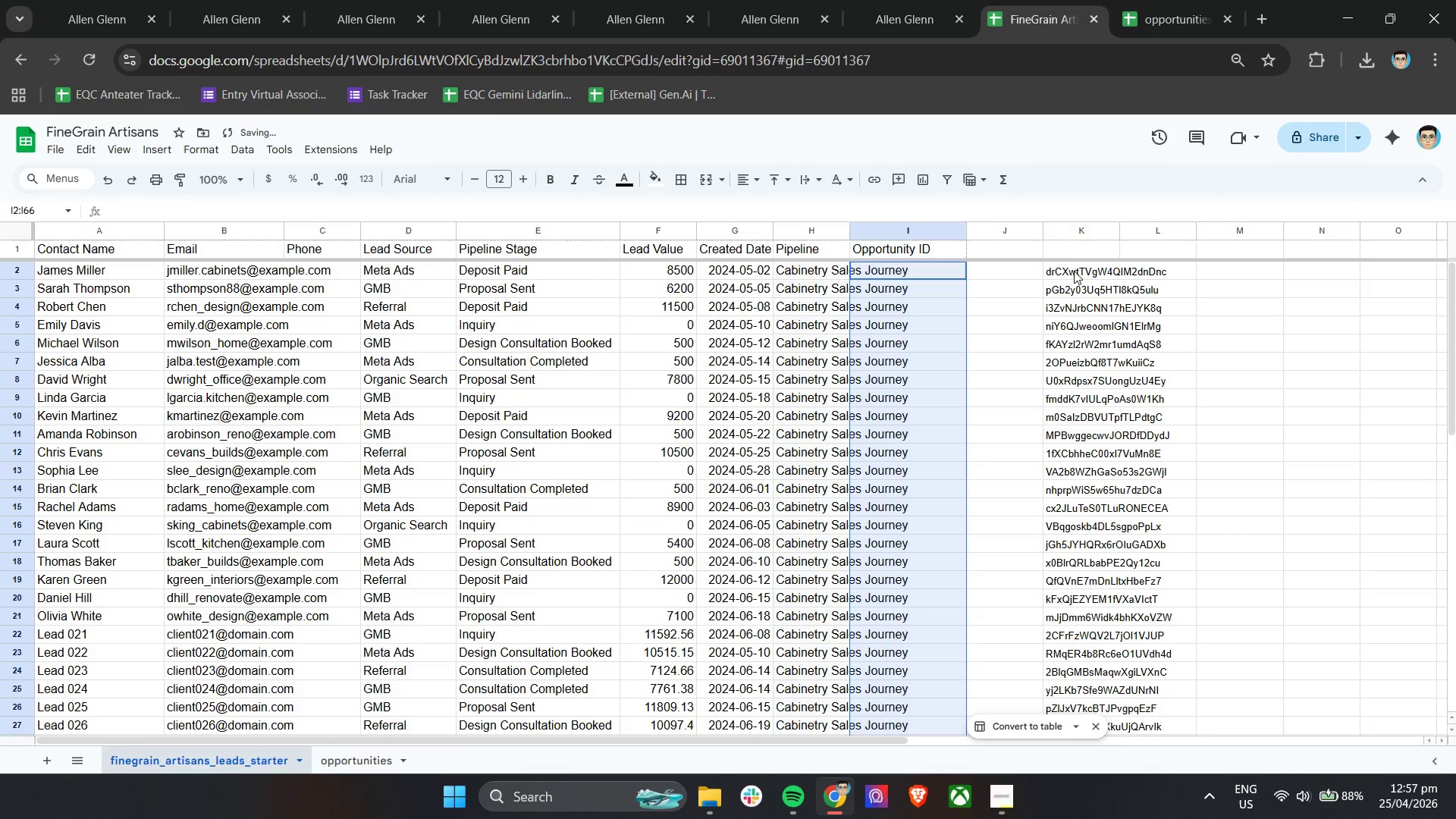 
scroll: coordinate [1069, 709], scroll_direction: down, amount: 8.0
 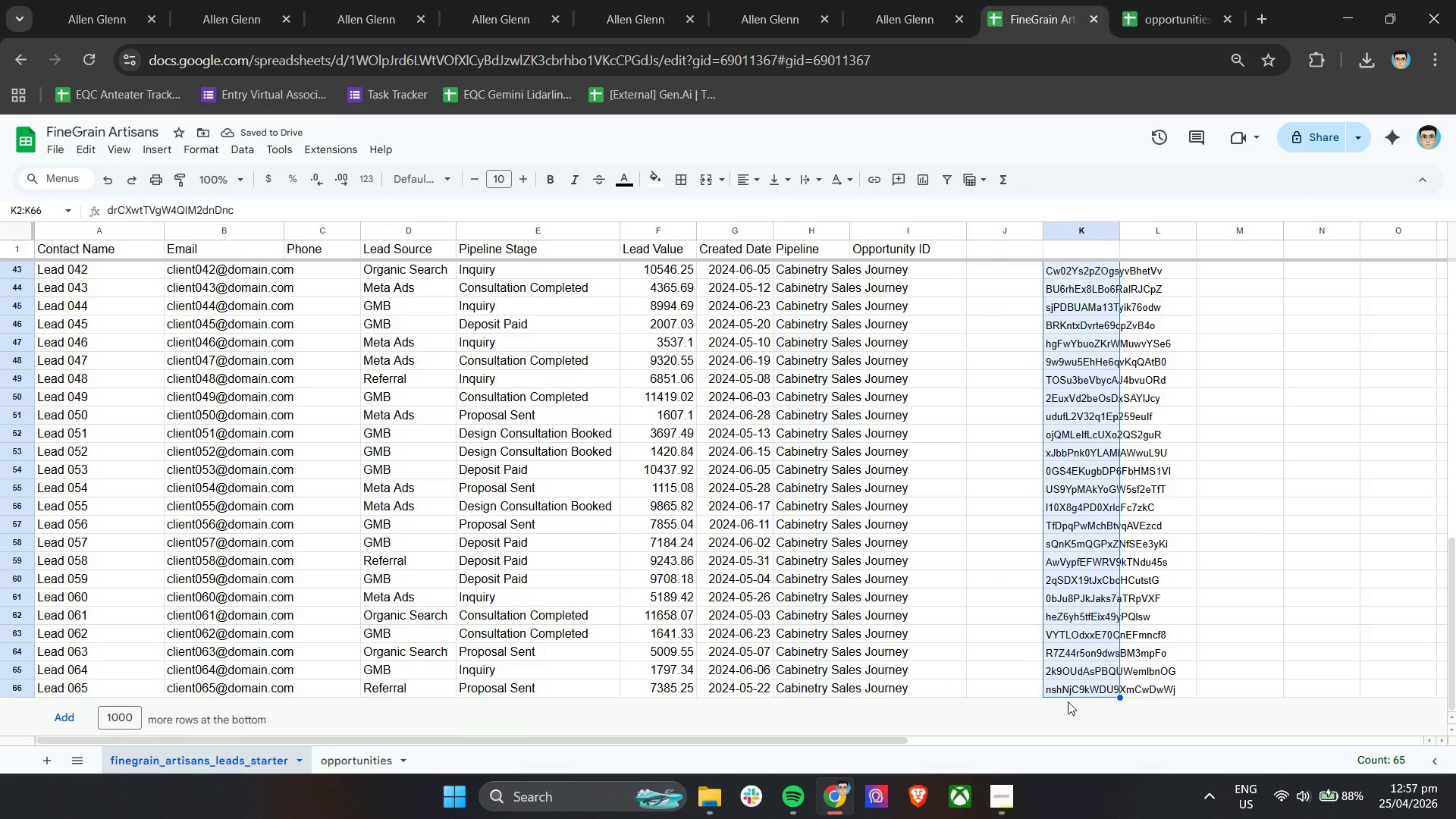 
left_click_drag(start_coordinate=[1084, 262], to_coordinate=[914, 267])
 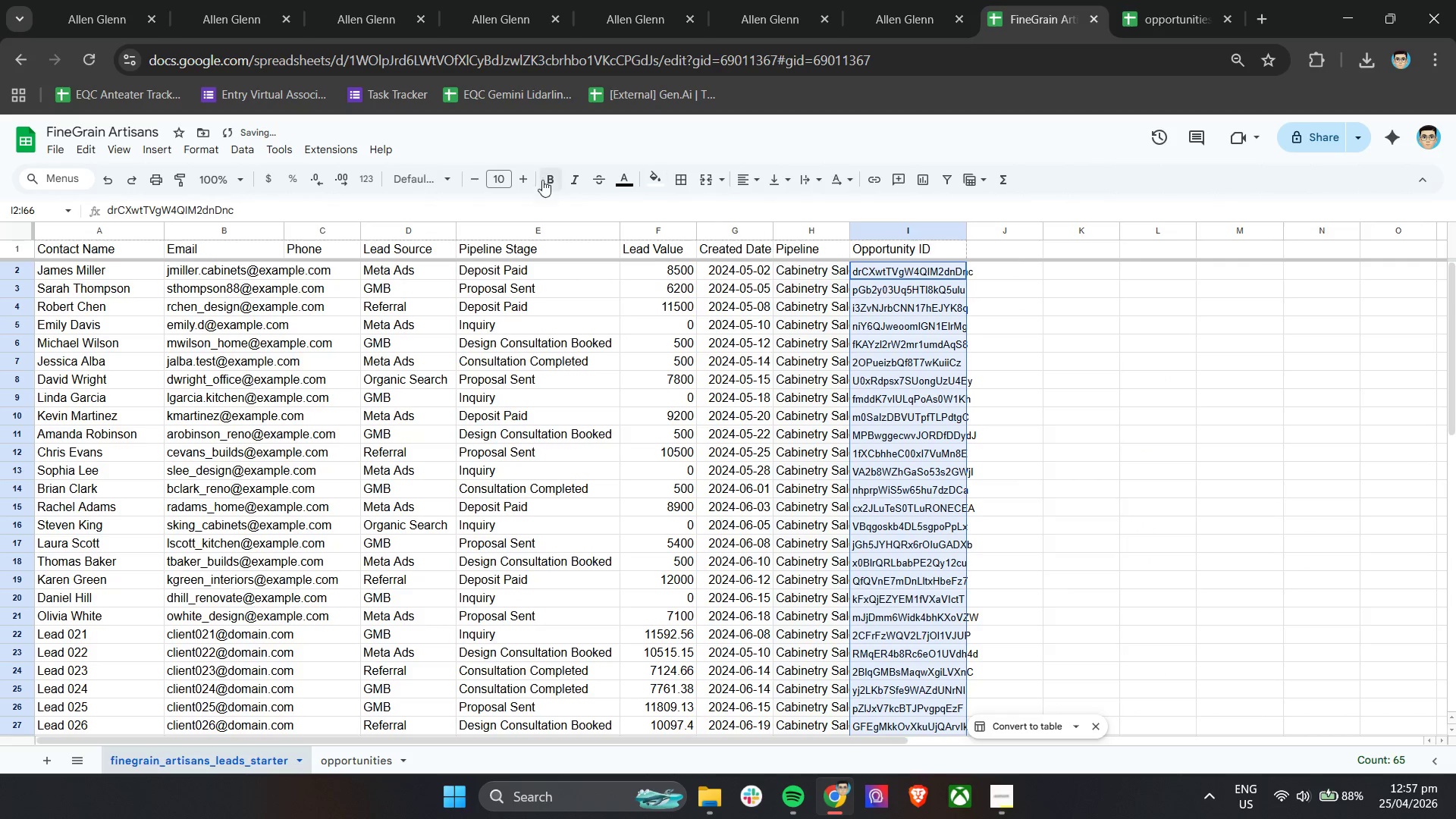 
scroll: coordinate [1048, 563], scroll_direction: up, amount: 16.0
 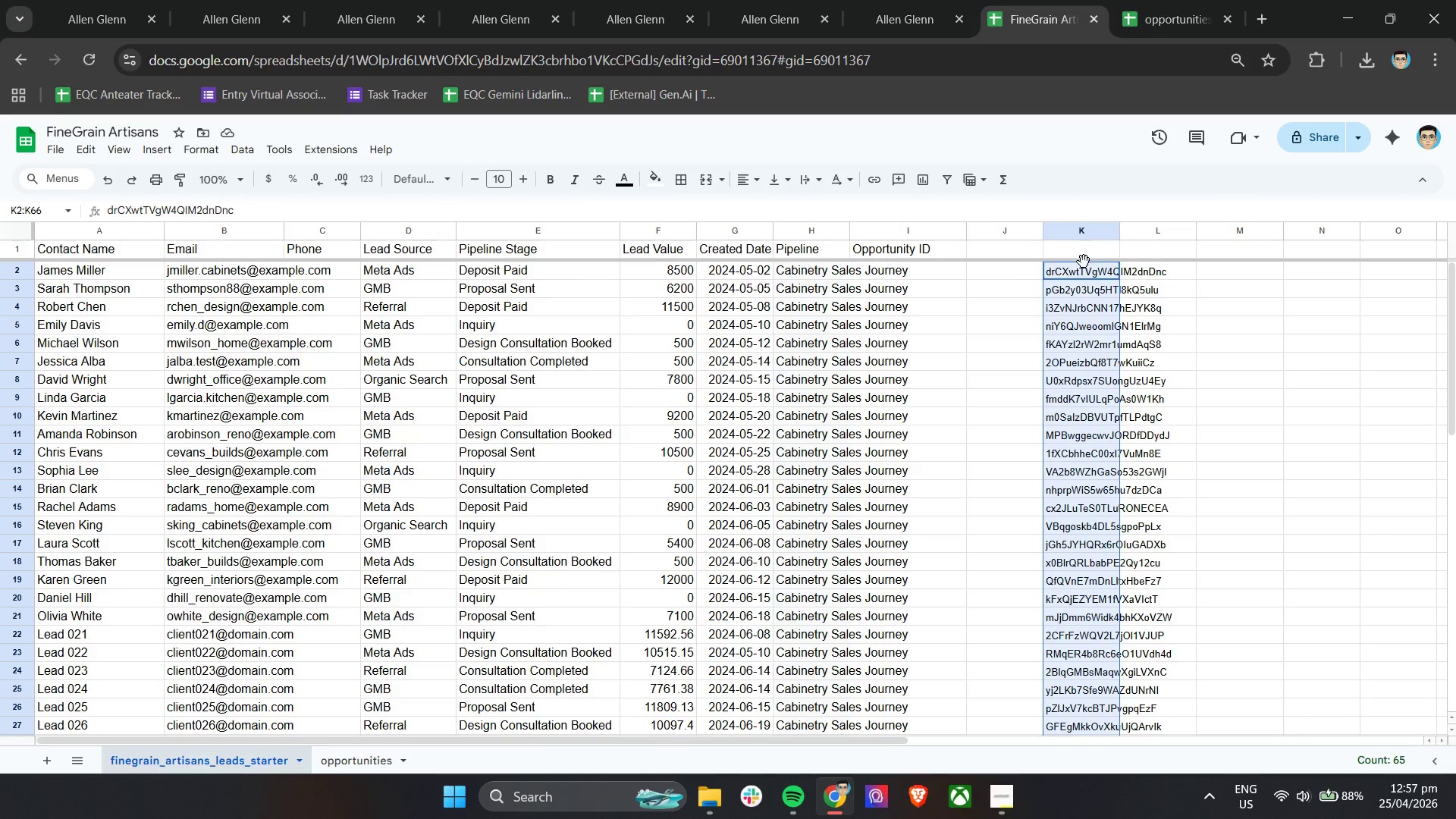 
double_click([530, 180])
 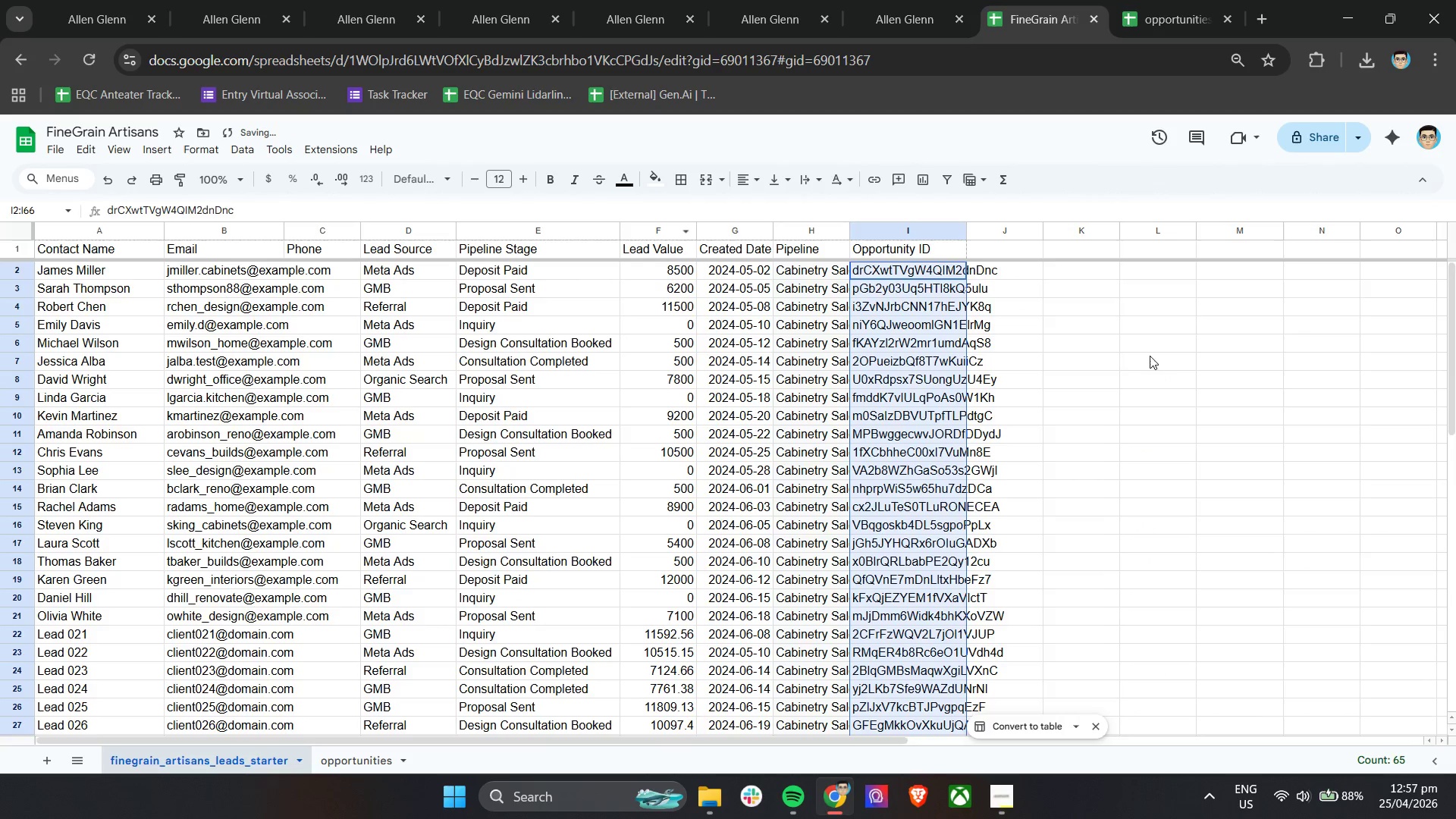 
left_click([1164, 356])
 